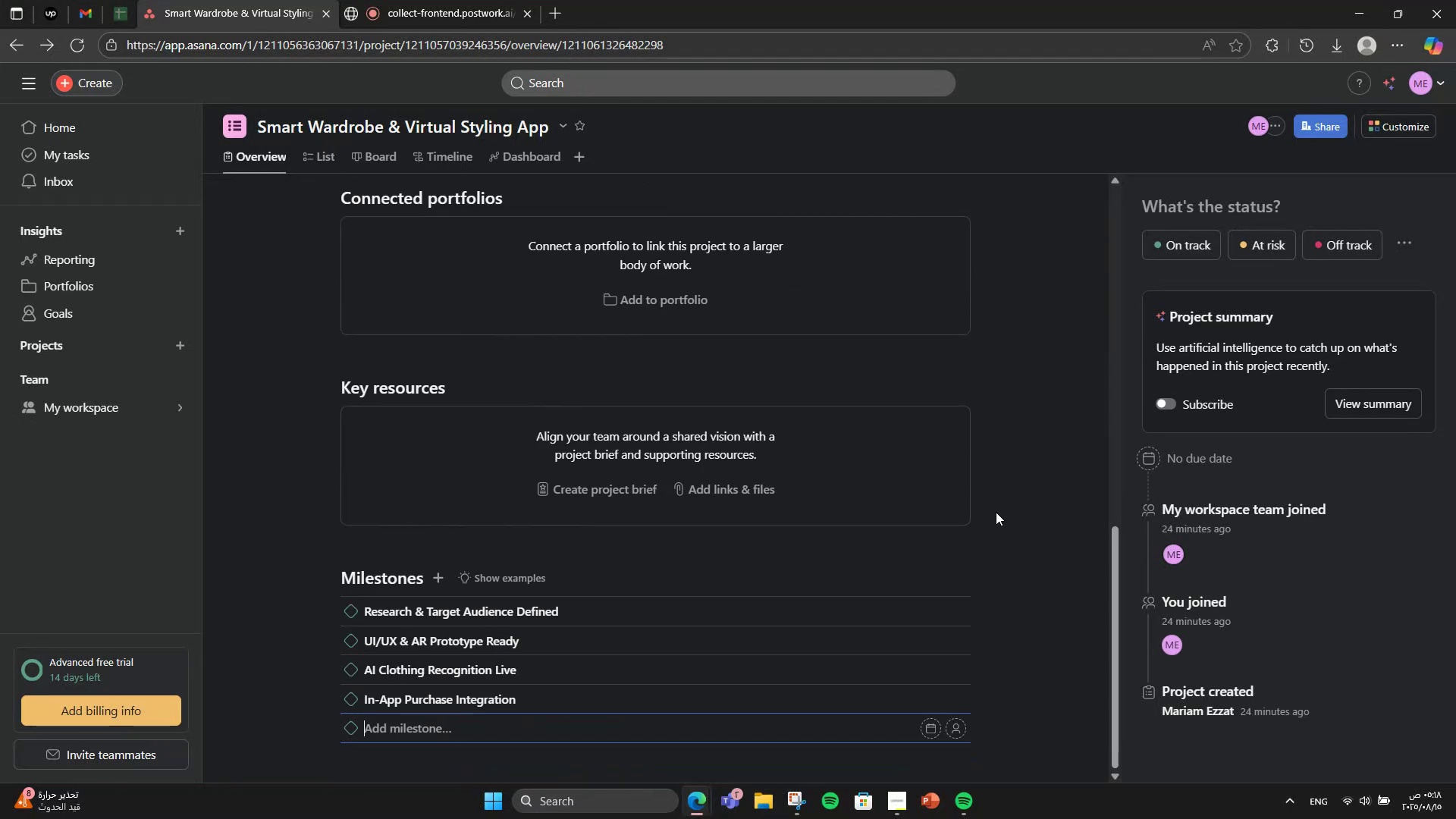 
type(Mareting Marketing Launch )
 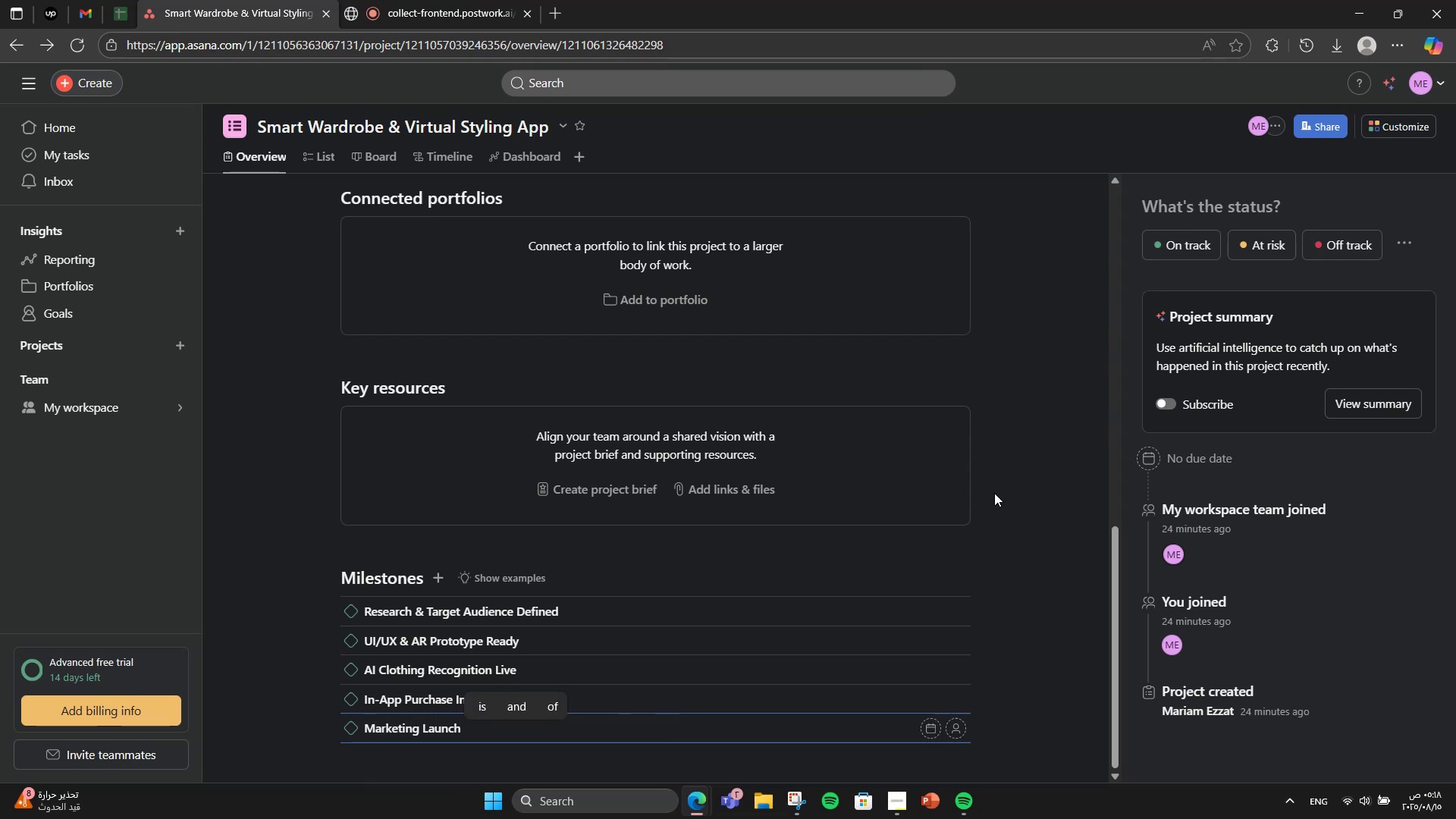 
hold_key(key=Backspace, duration=0.77)
 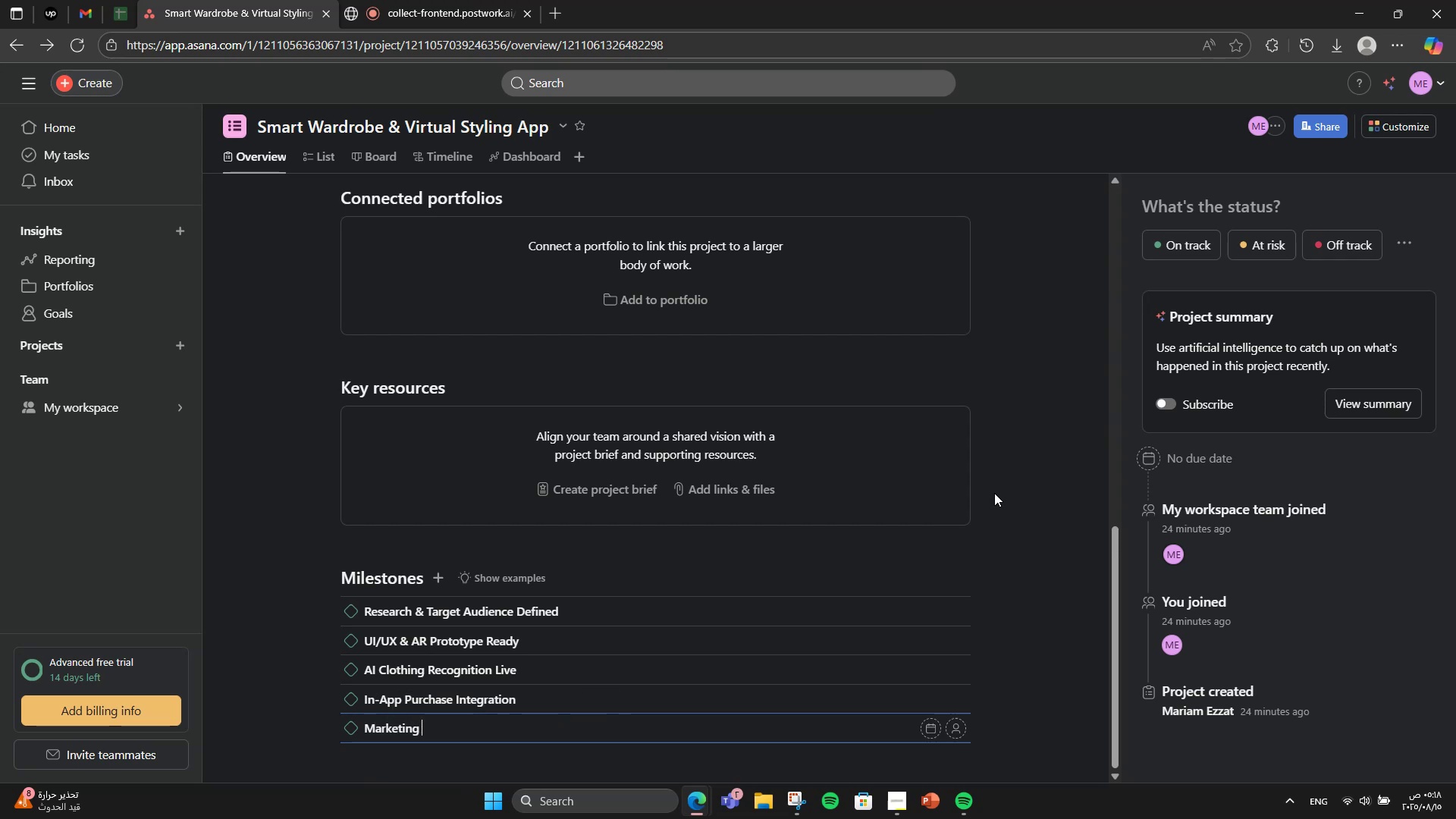 
hold_key(key=VolumeDown, duration=0.81)
 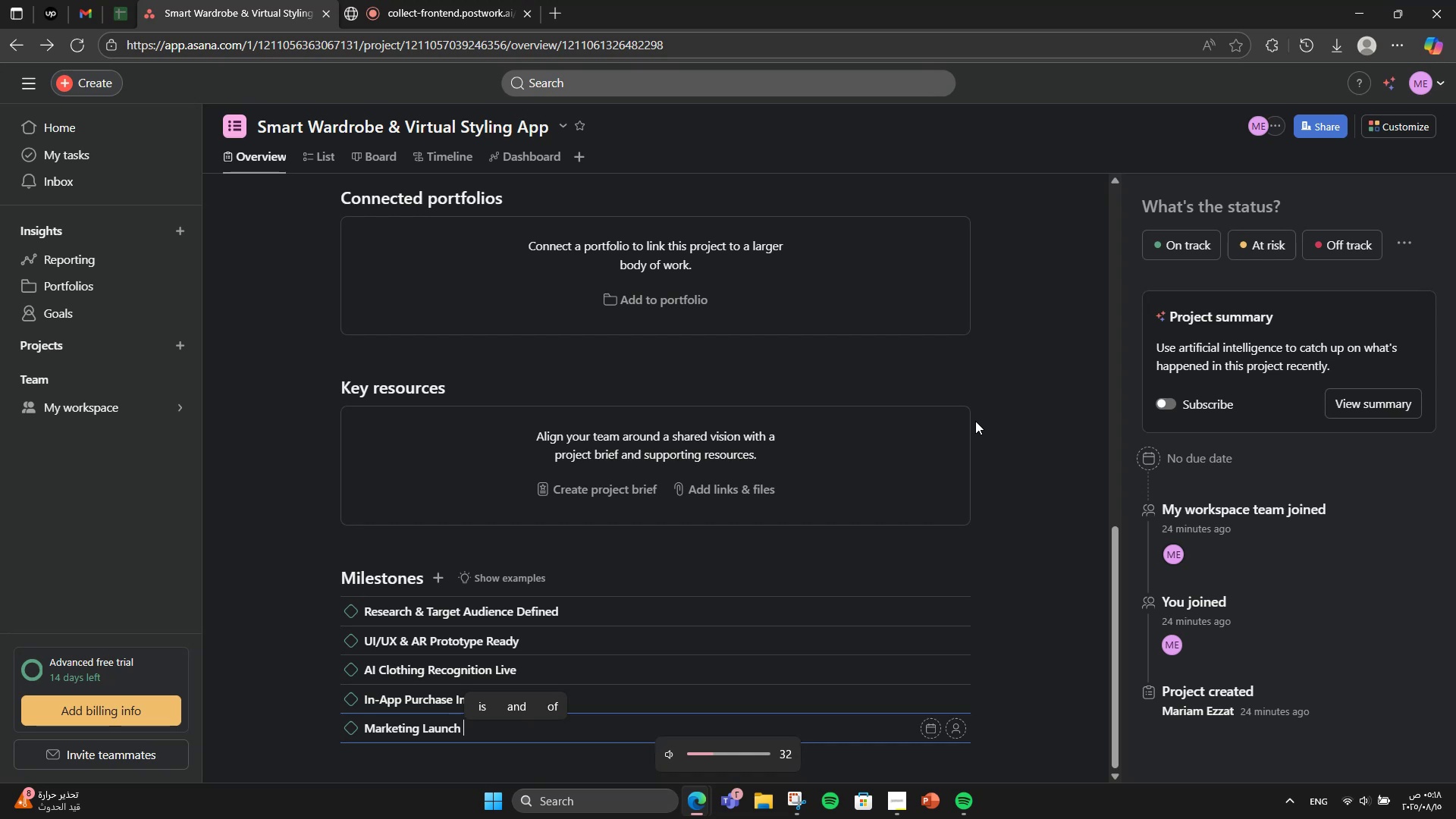 
type(P[VolumeUp][VolumeUp][VolumeUp]rep )
key(Backspace)
 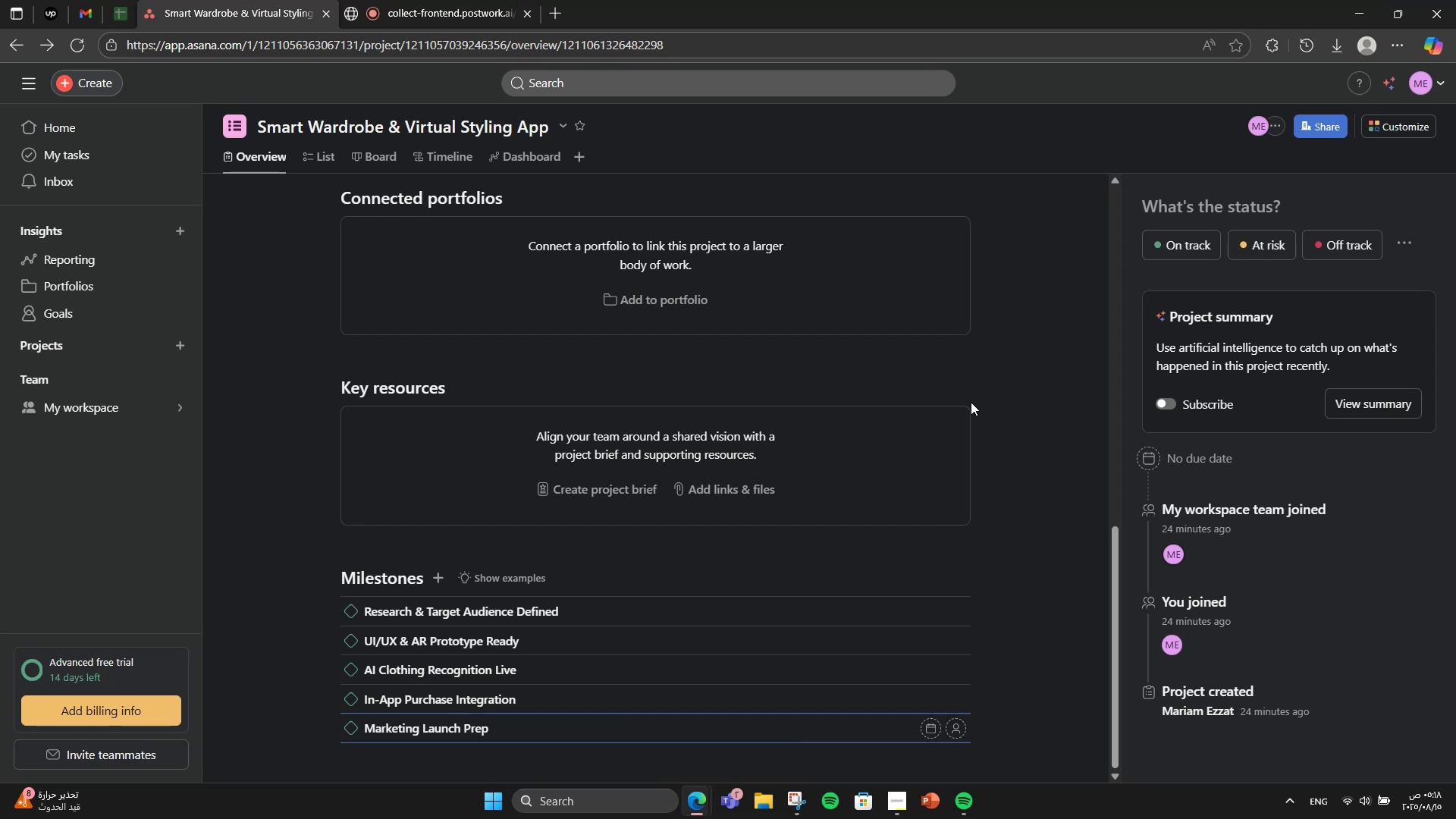 
key(Enter)
 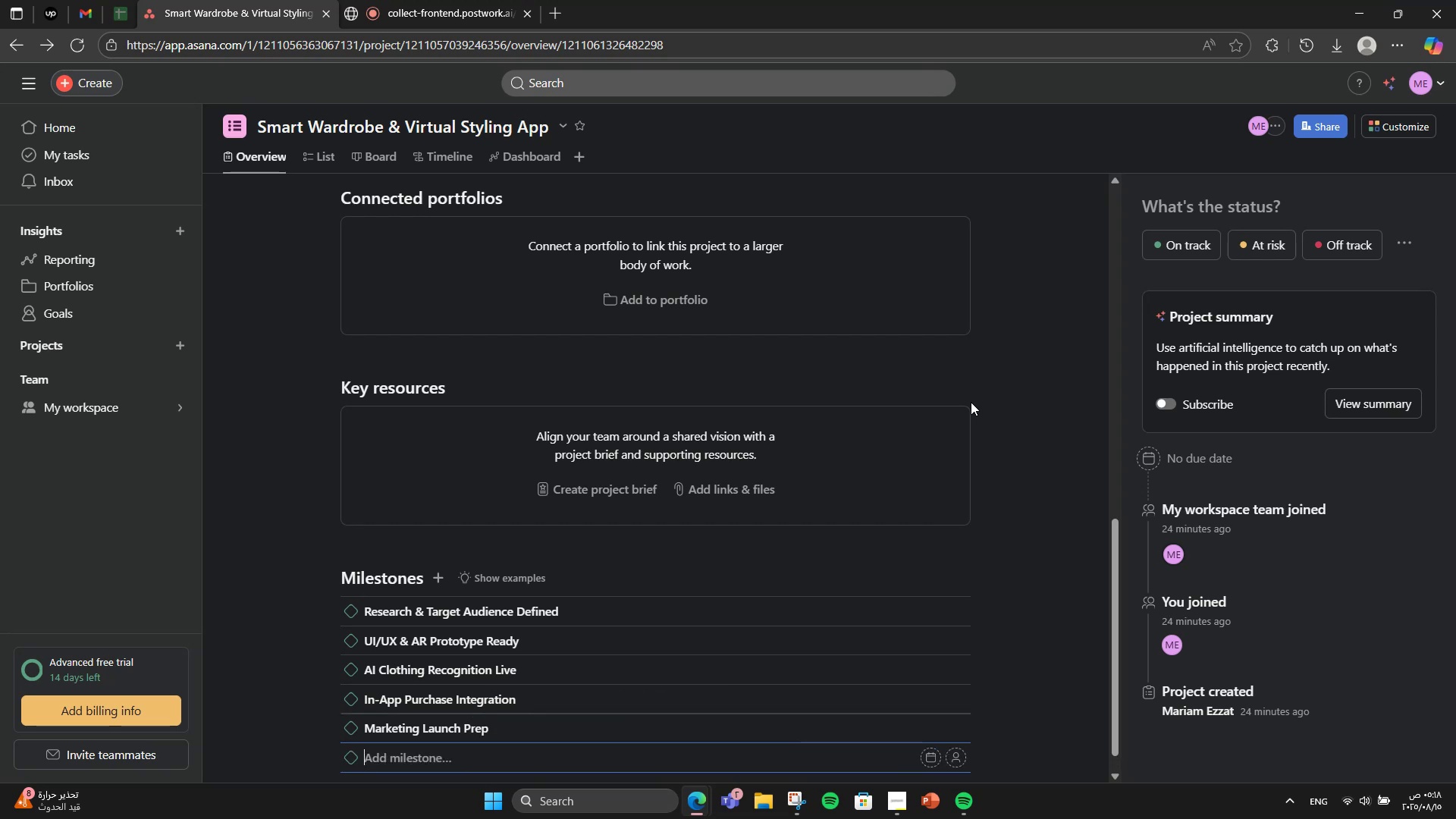 
type(Retail Parte)
key(Backspace)
key(Backspace)
type(tnerships Secured)
 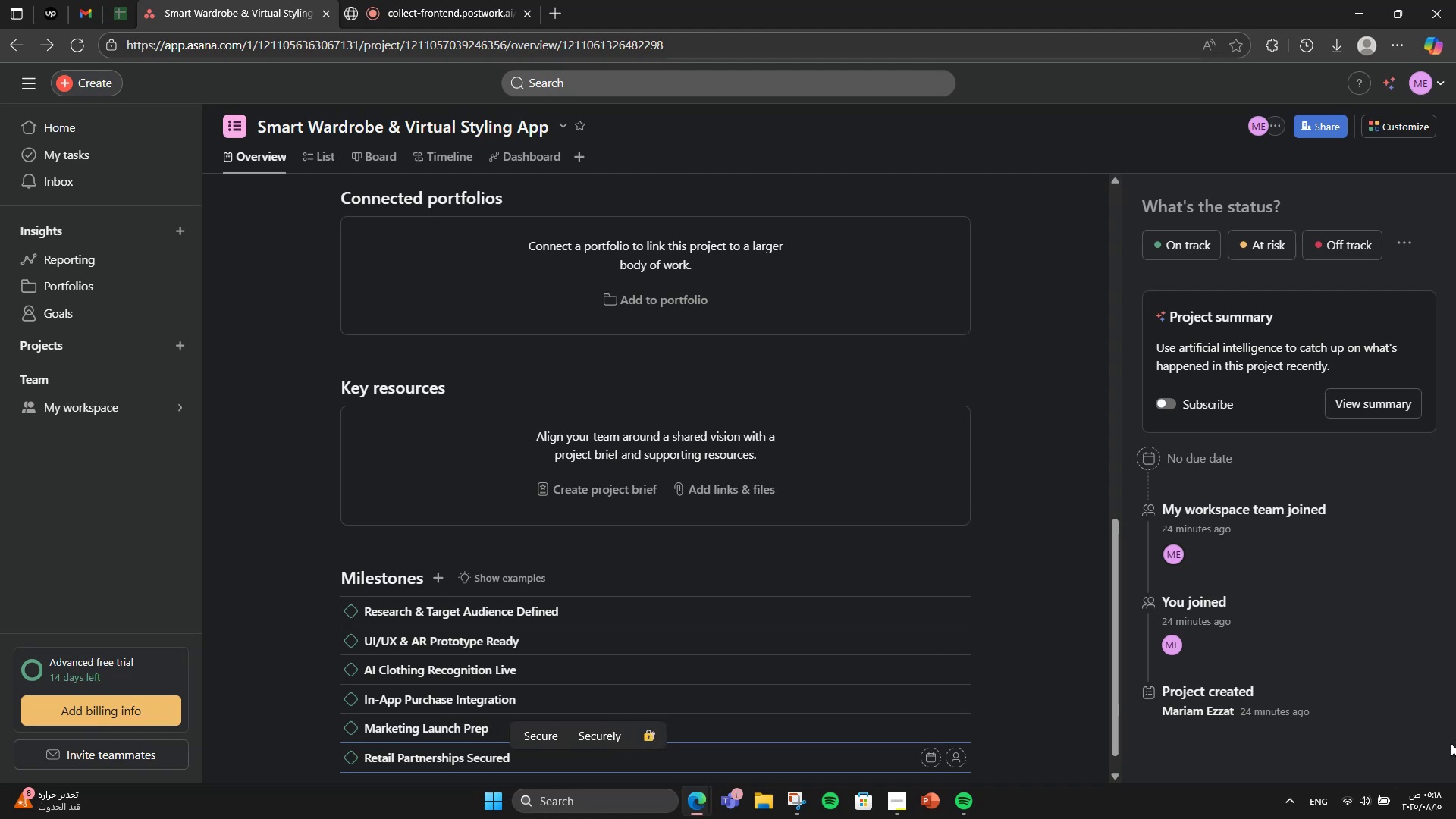 
scroll: coordinate [1041, 632], scroll_direction: down, amount: 2.0
 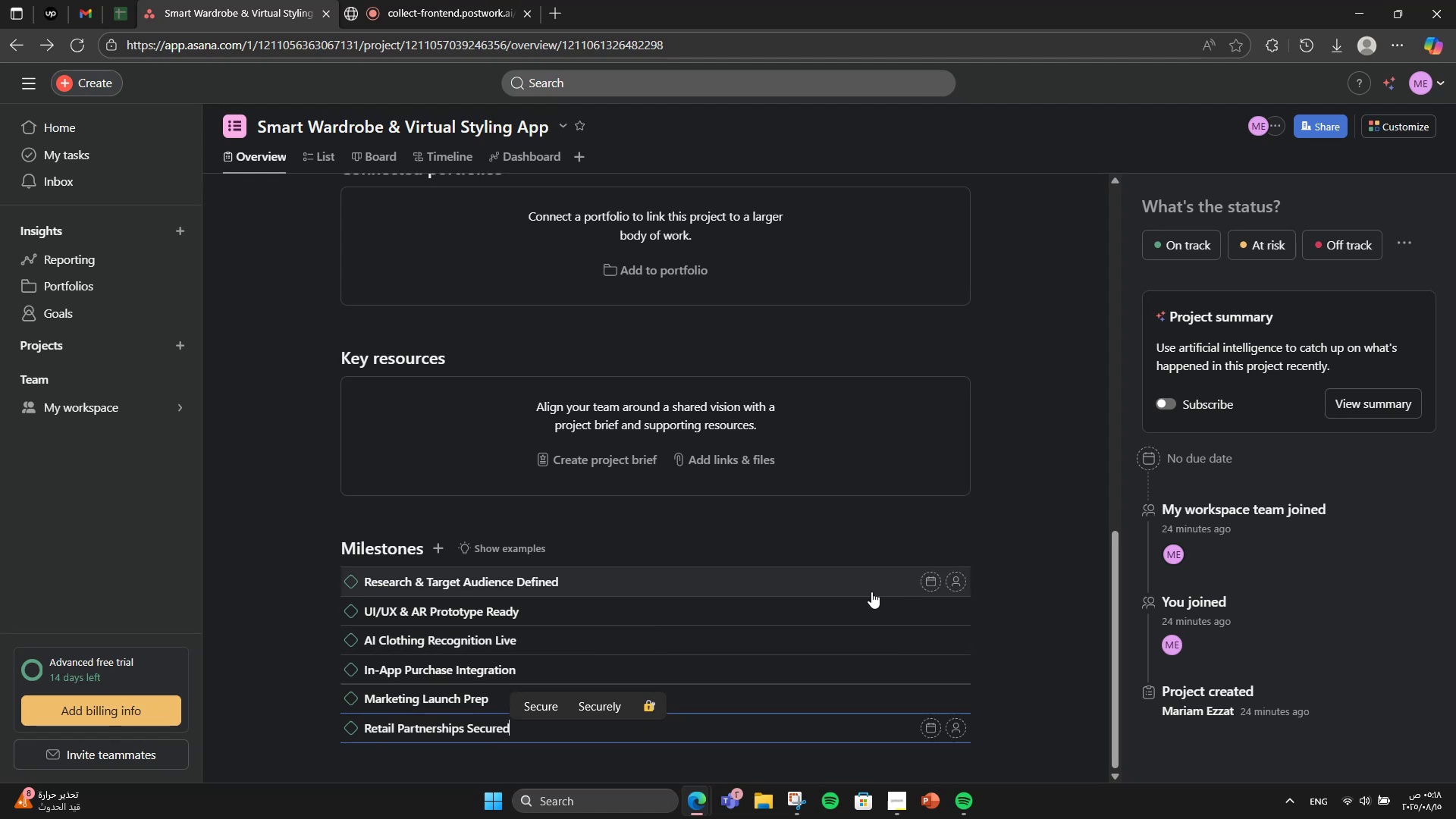 
left_click([871, 592])
 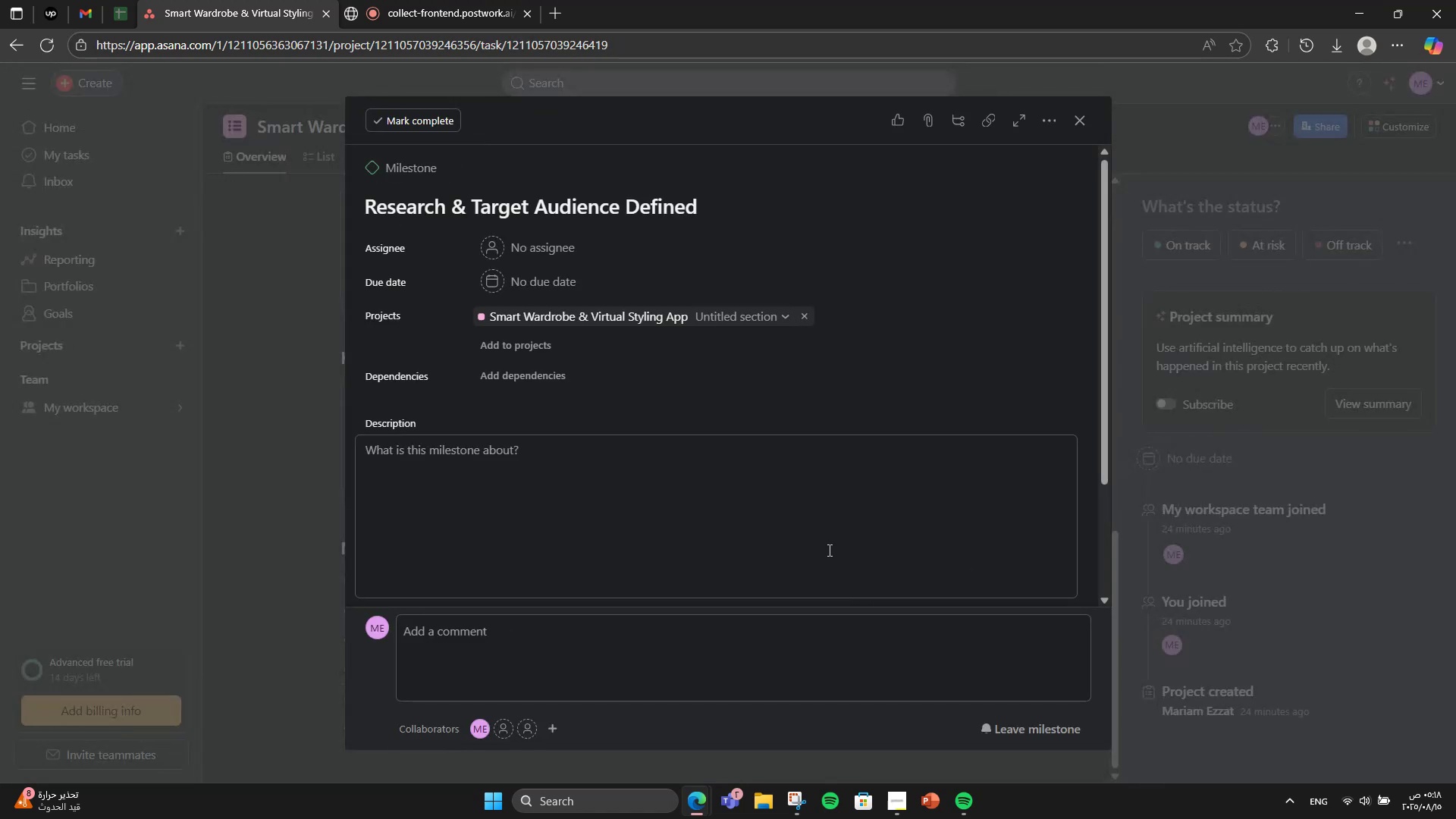 
left_click([802, 535])
 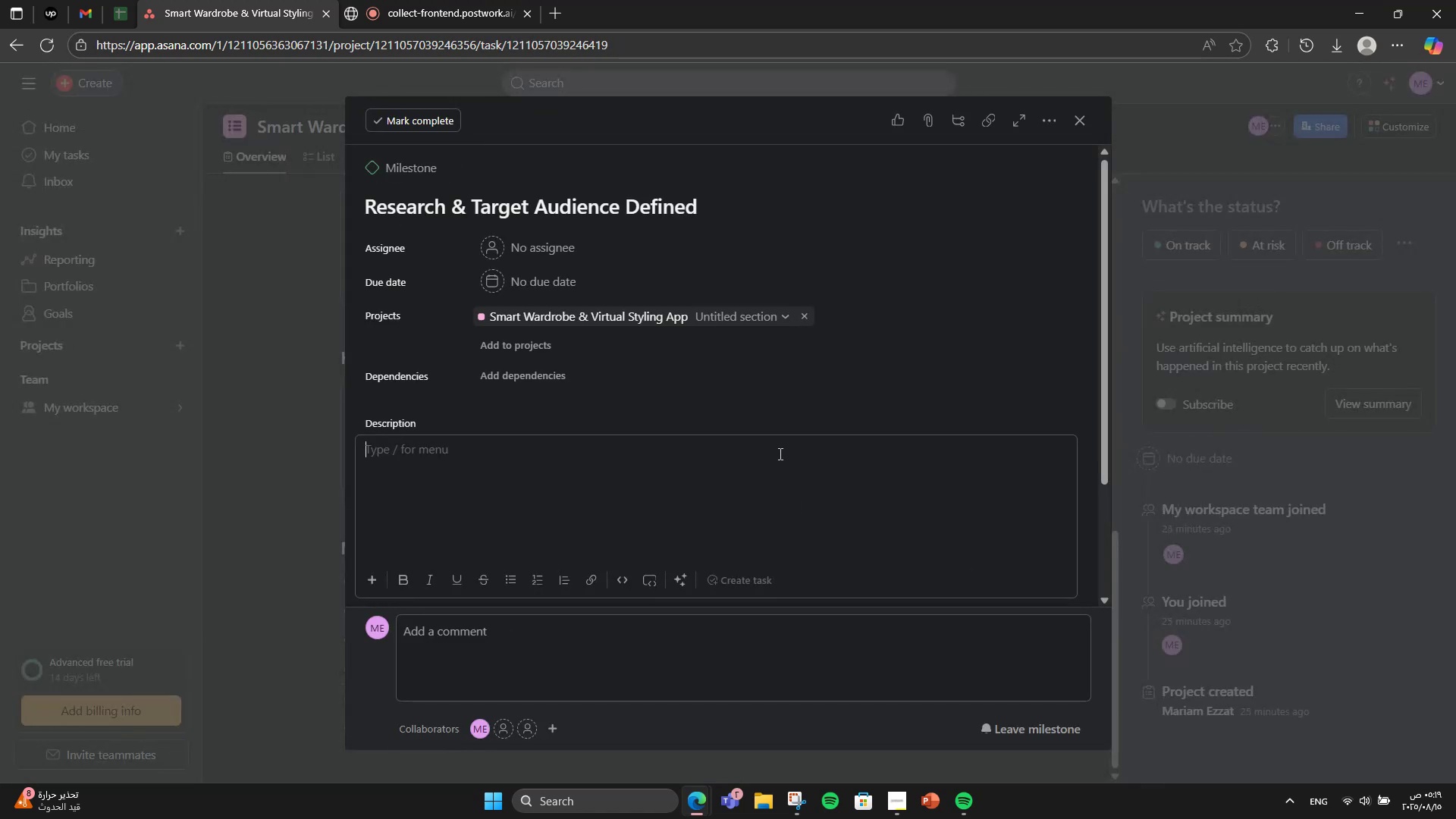 
wait(7.1)
 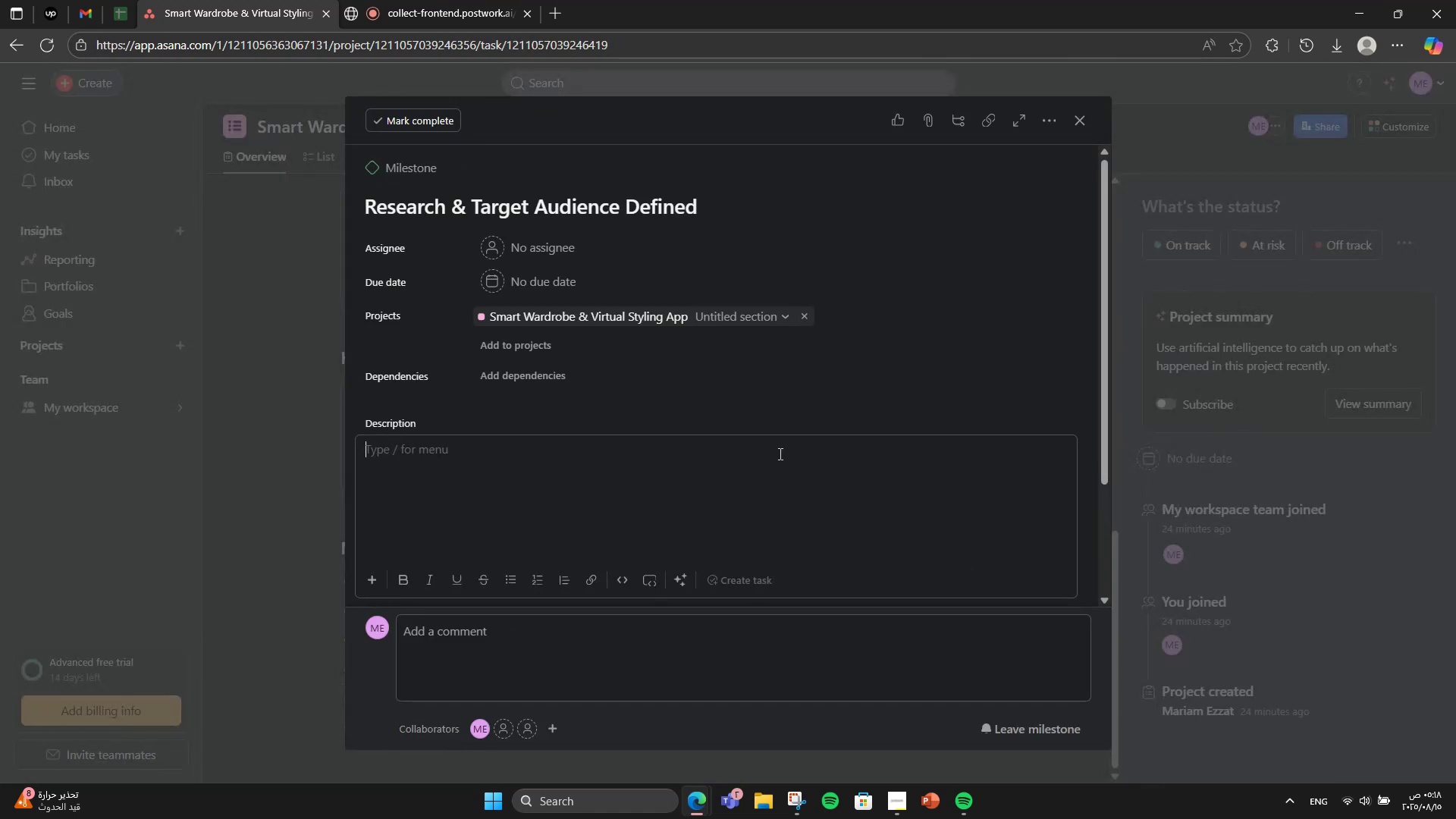 
key(CapsLock)
 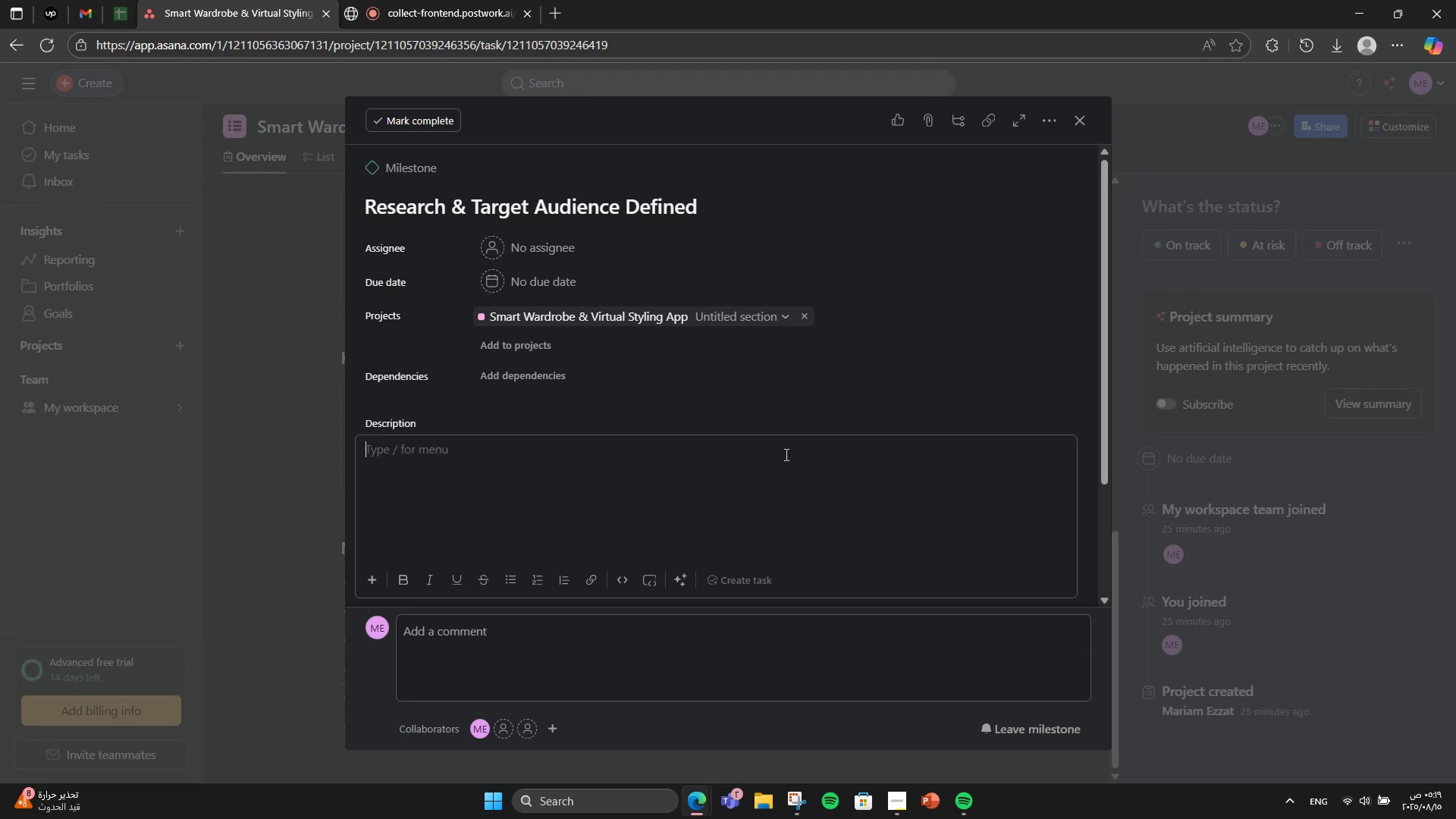 
key(C)
 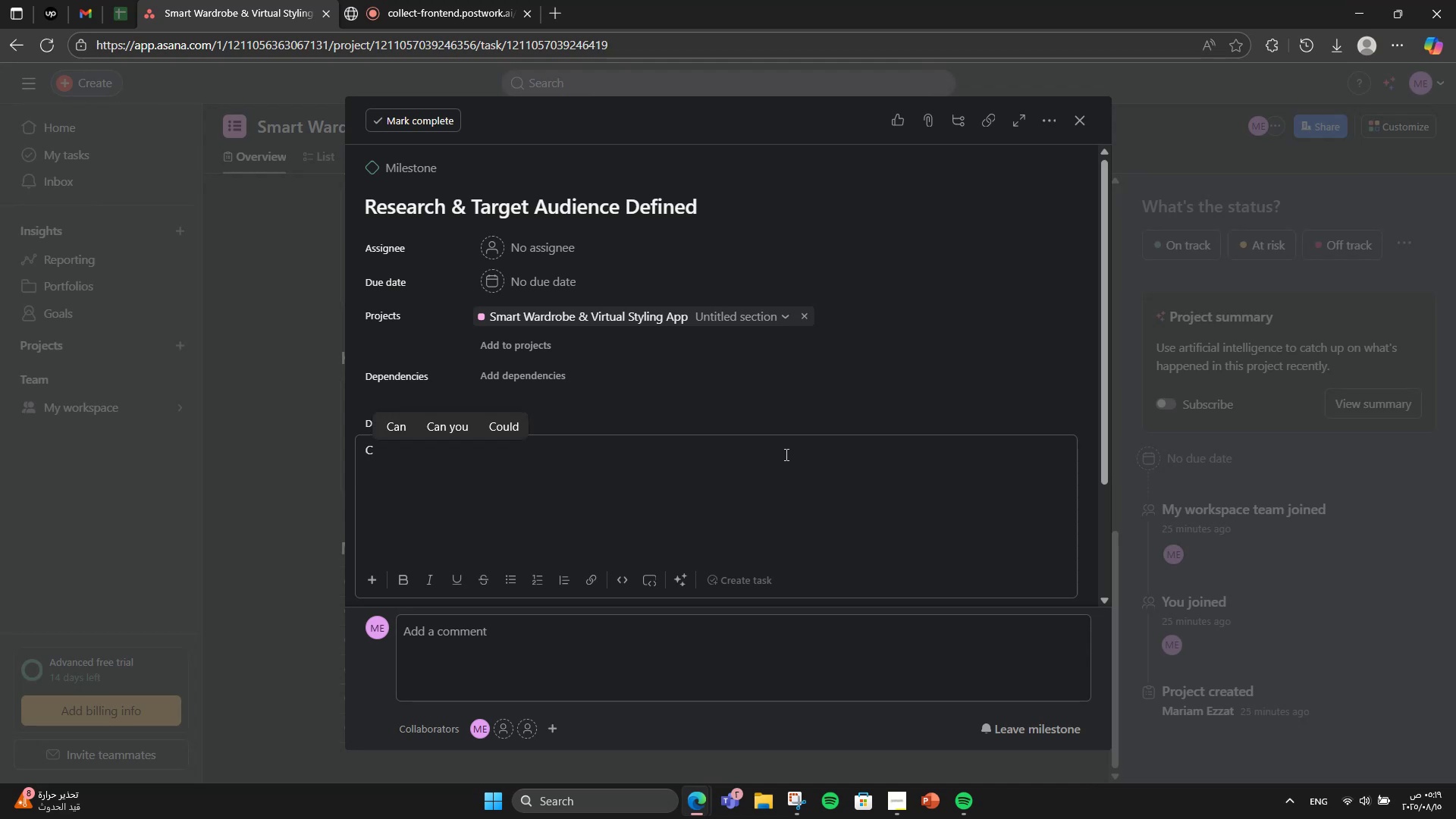 
key(CapsLock)
 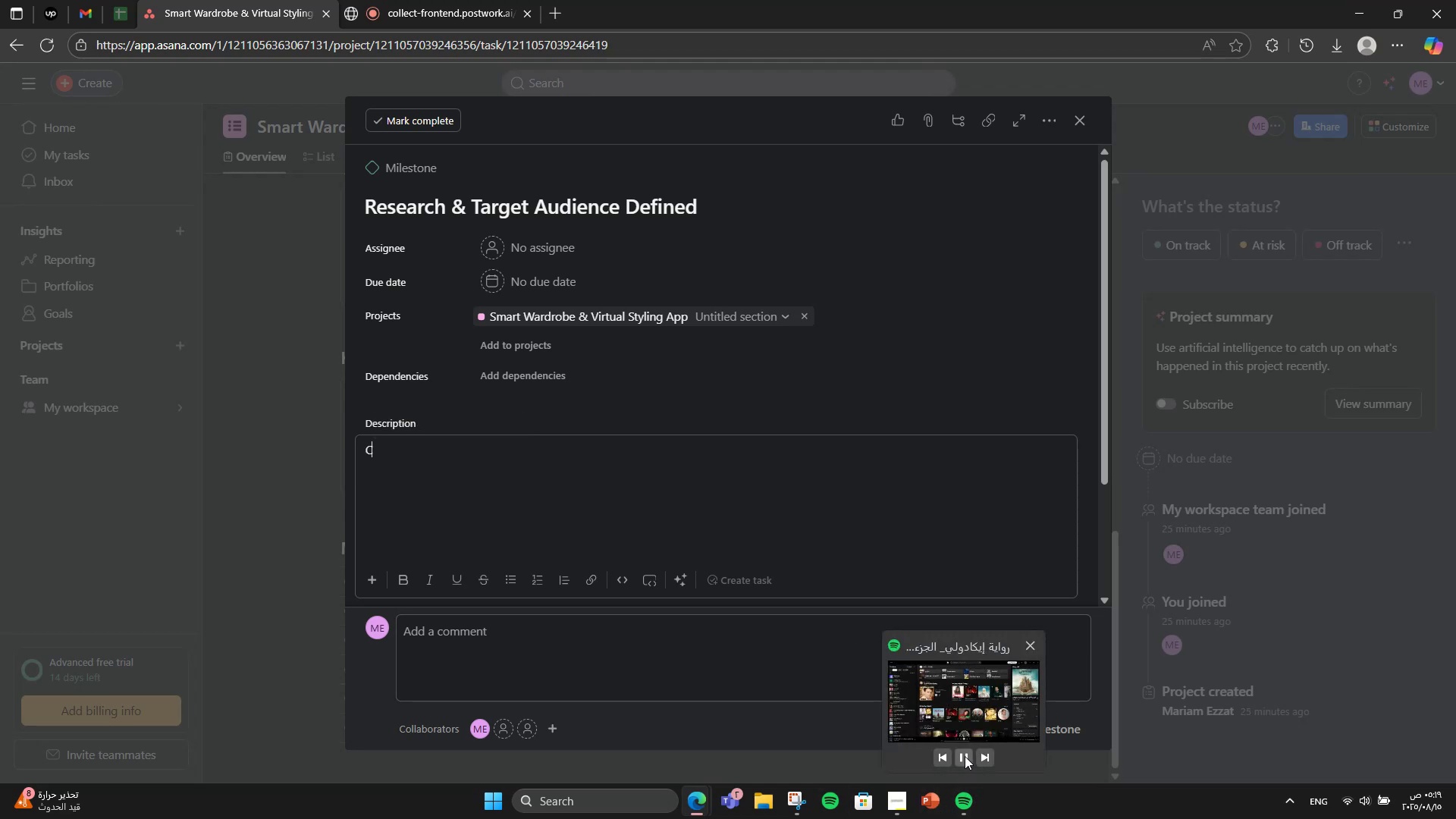 
left_click([595, 470])
 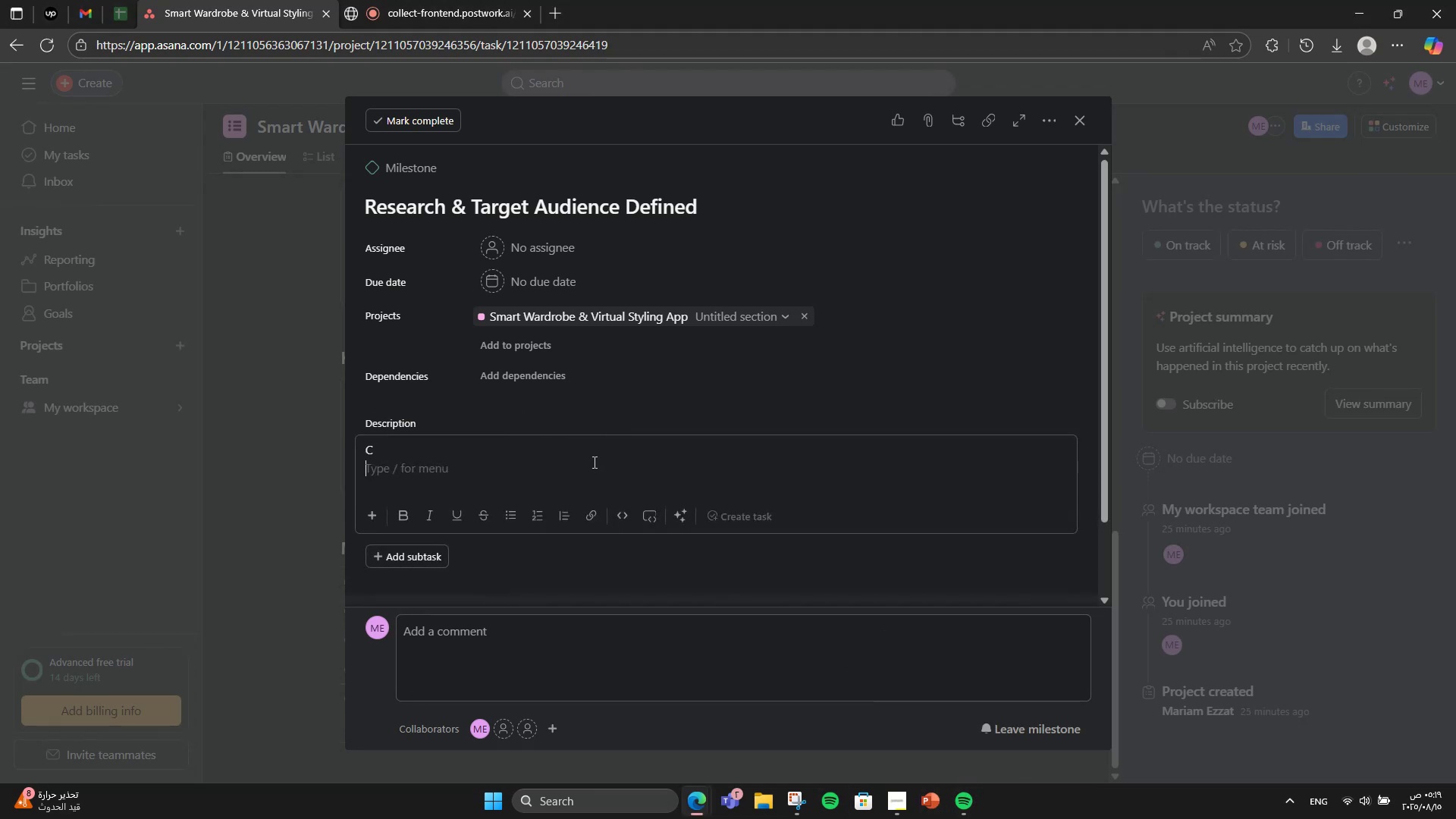 
left_click([593, 461])
 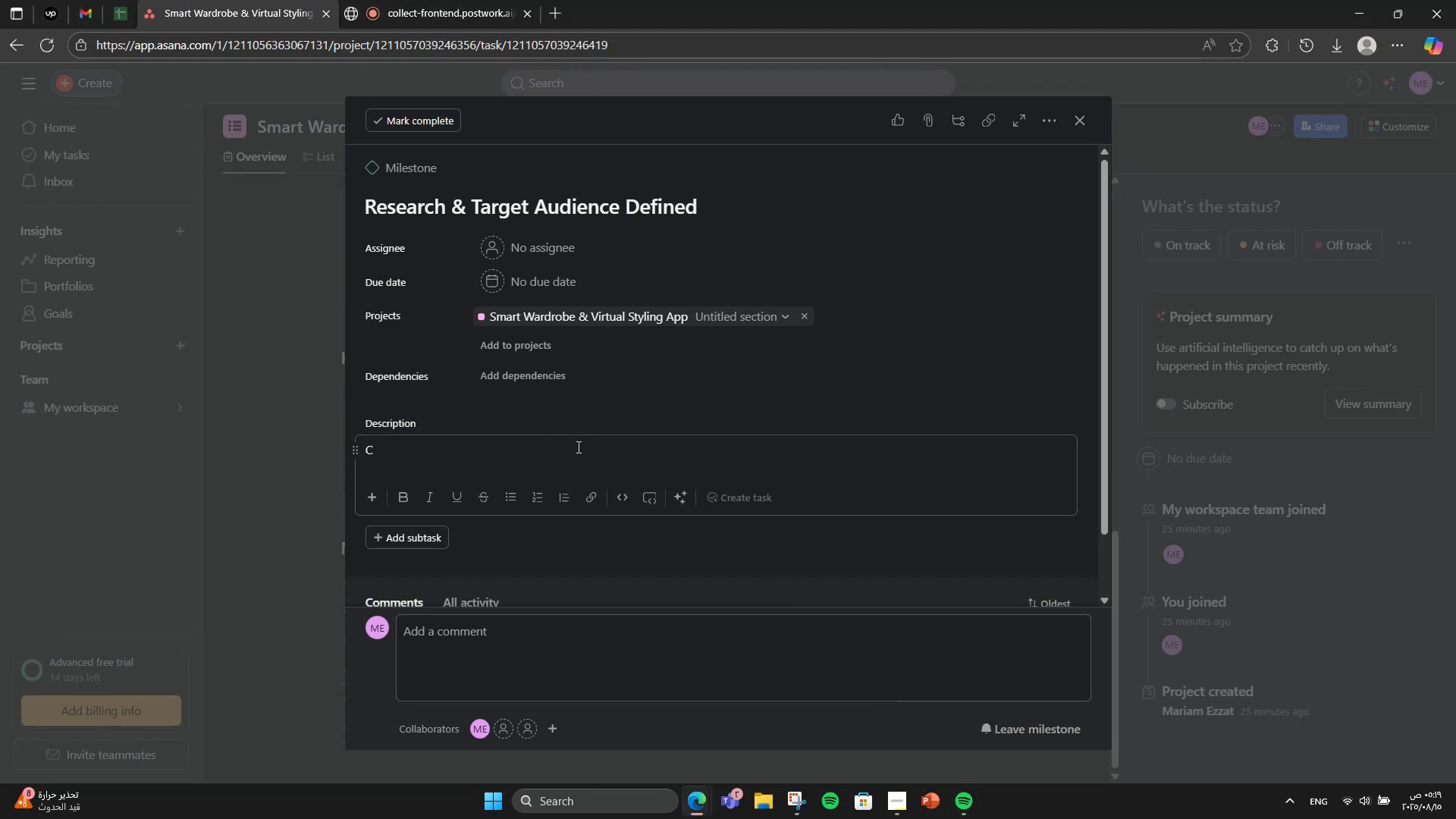 
type(omplete )
 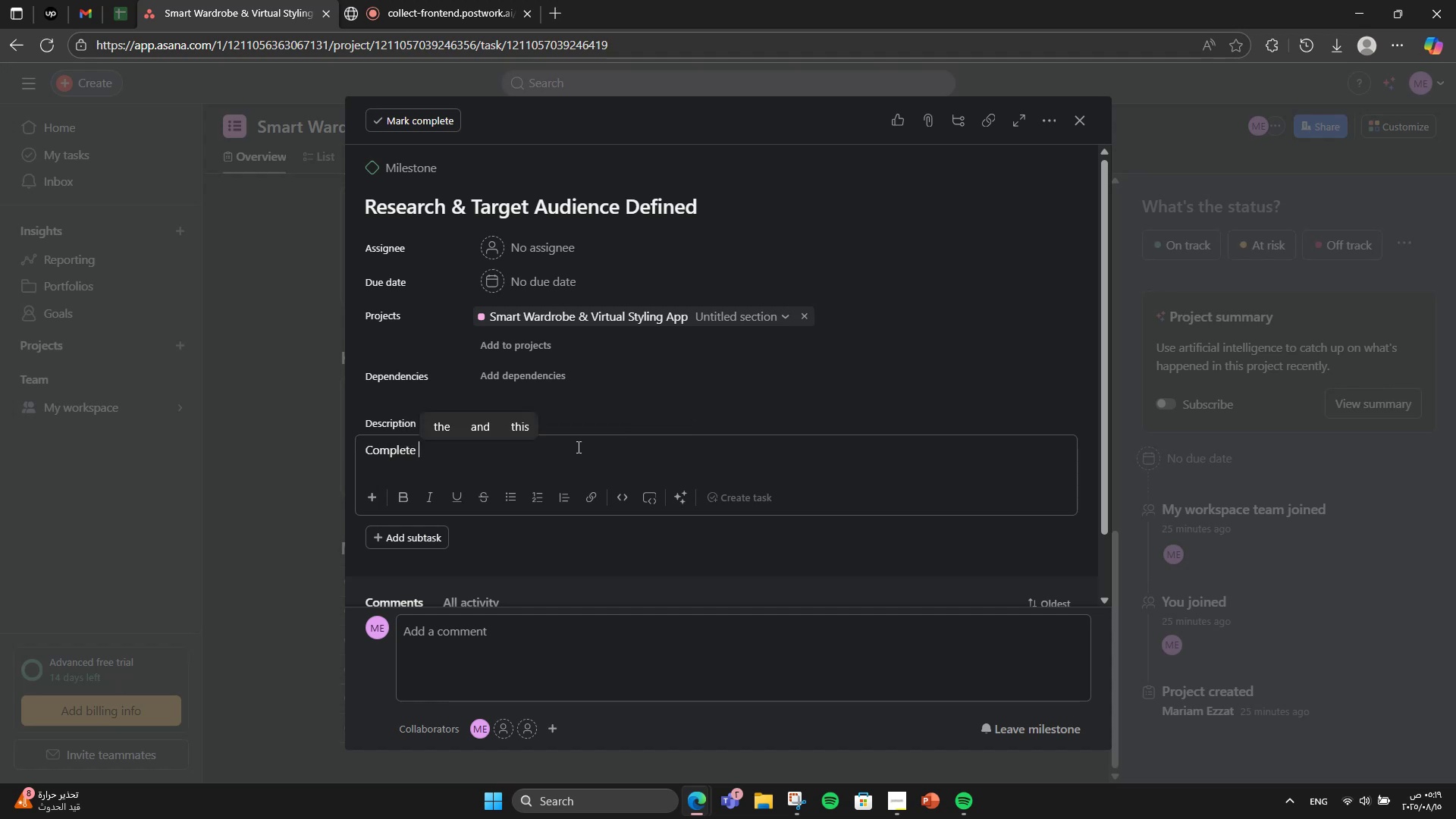 
type(market research )
key(Backspace)
type(, compte)
key(Backspace)
key(Backspace)
type(etitor analysis )
key(Backspace)
type(, and audience )
 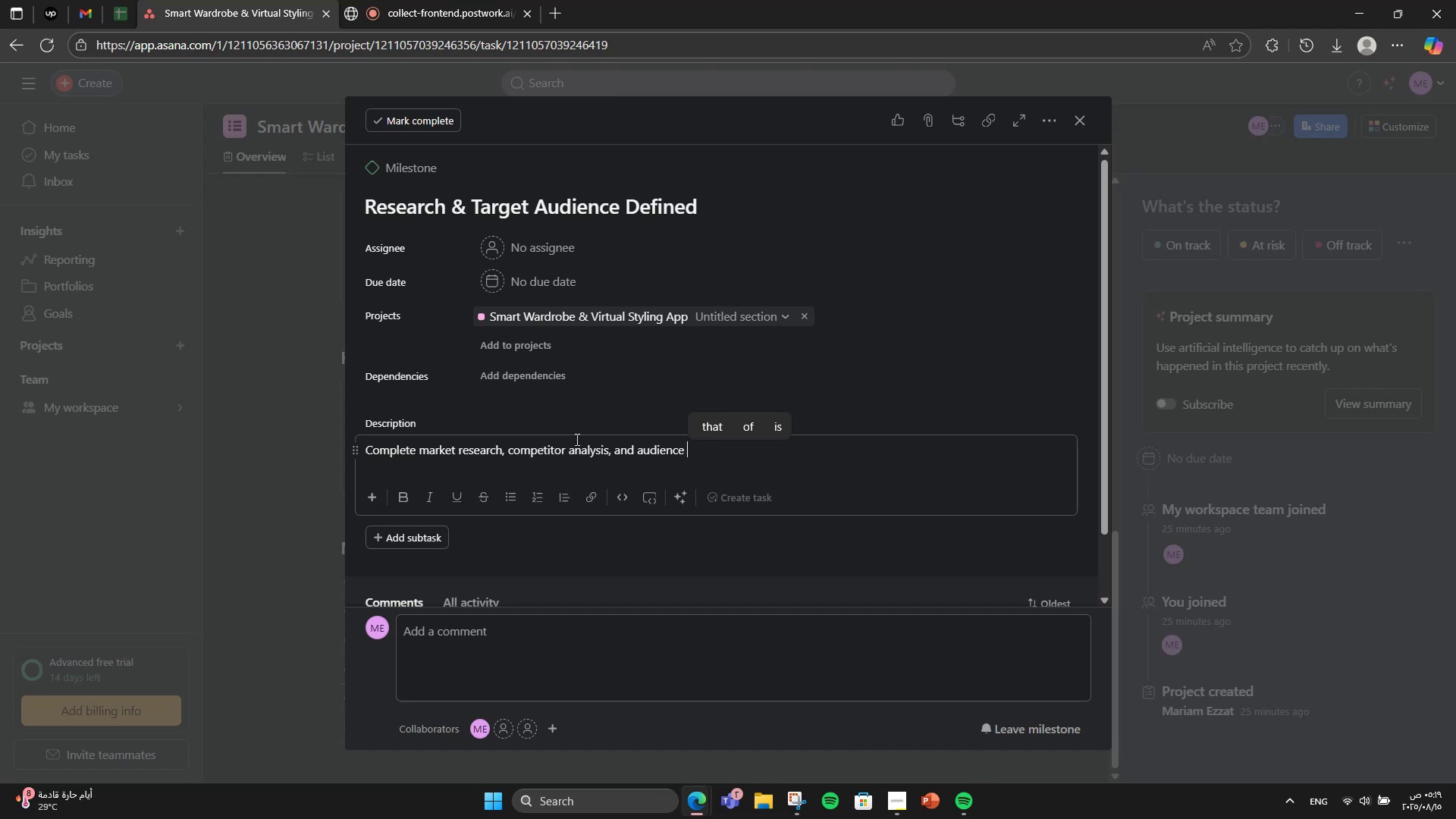 
type(segmentation.)
 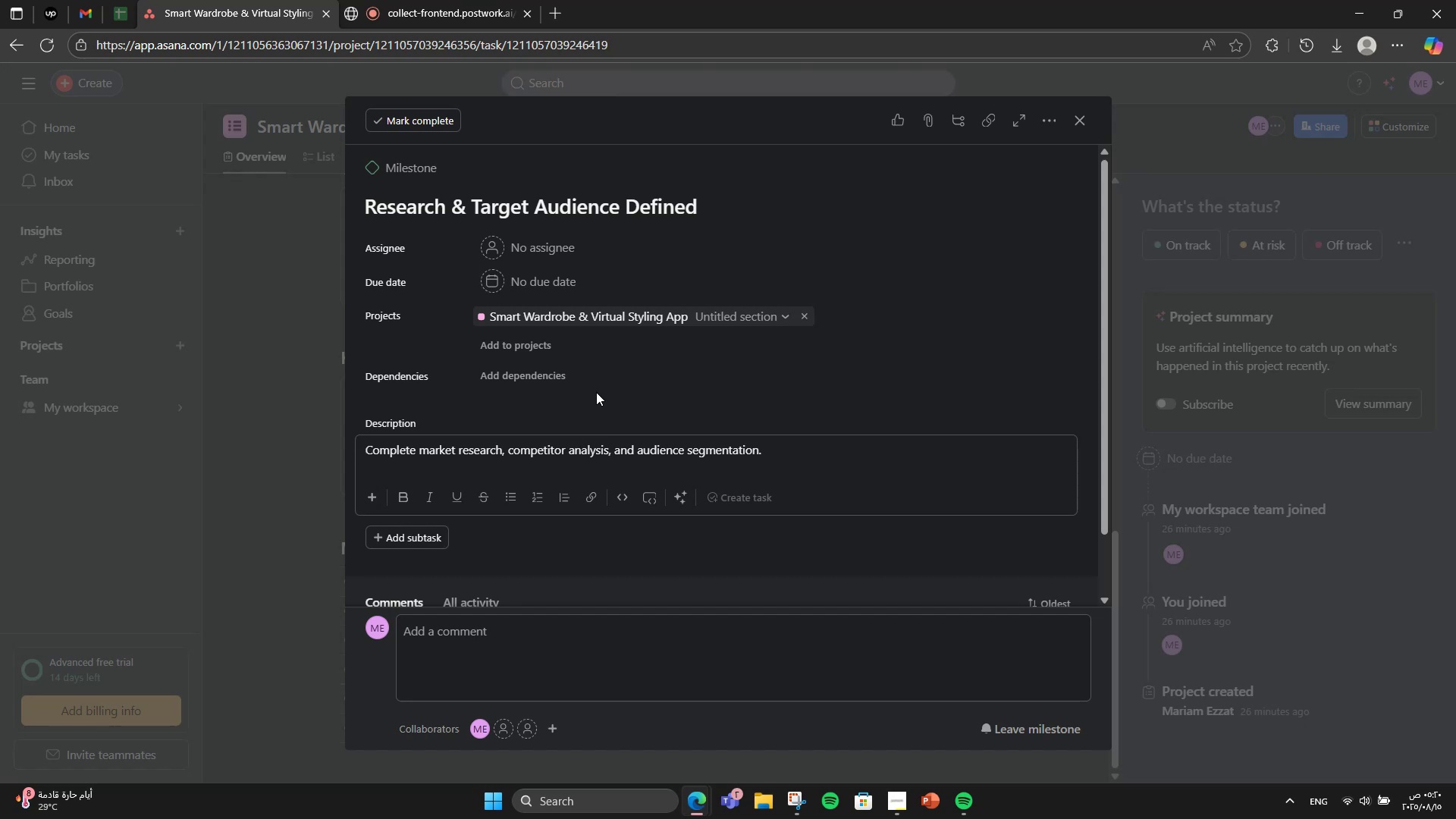 
wait(6.77)
 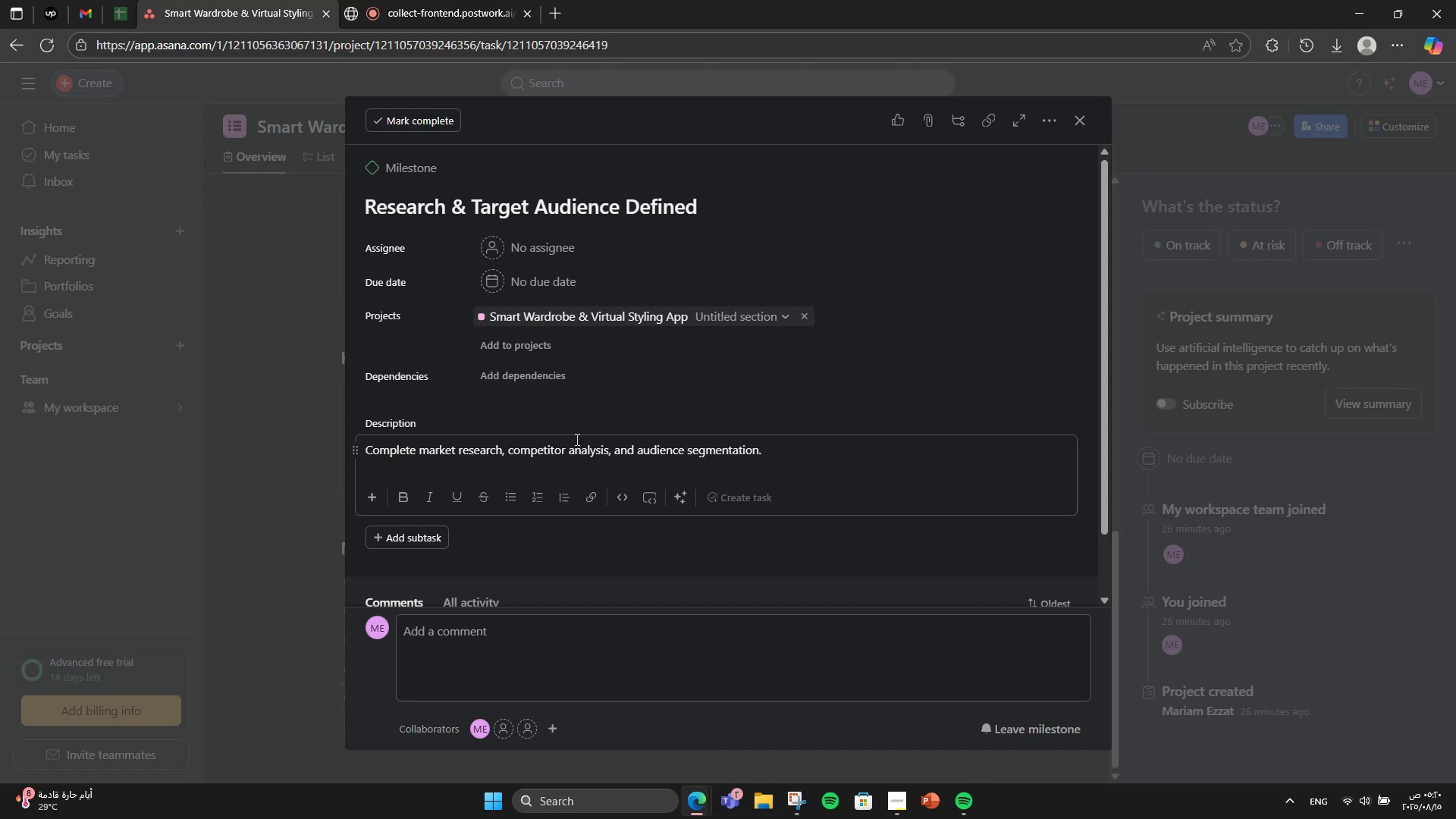 
left_click([539, 269])
 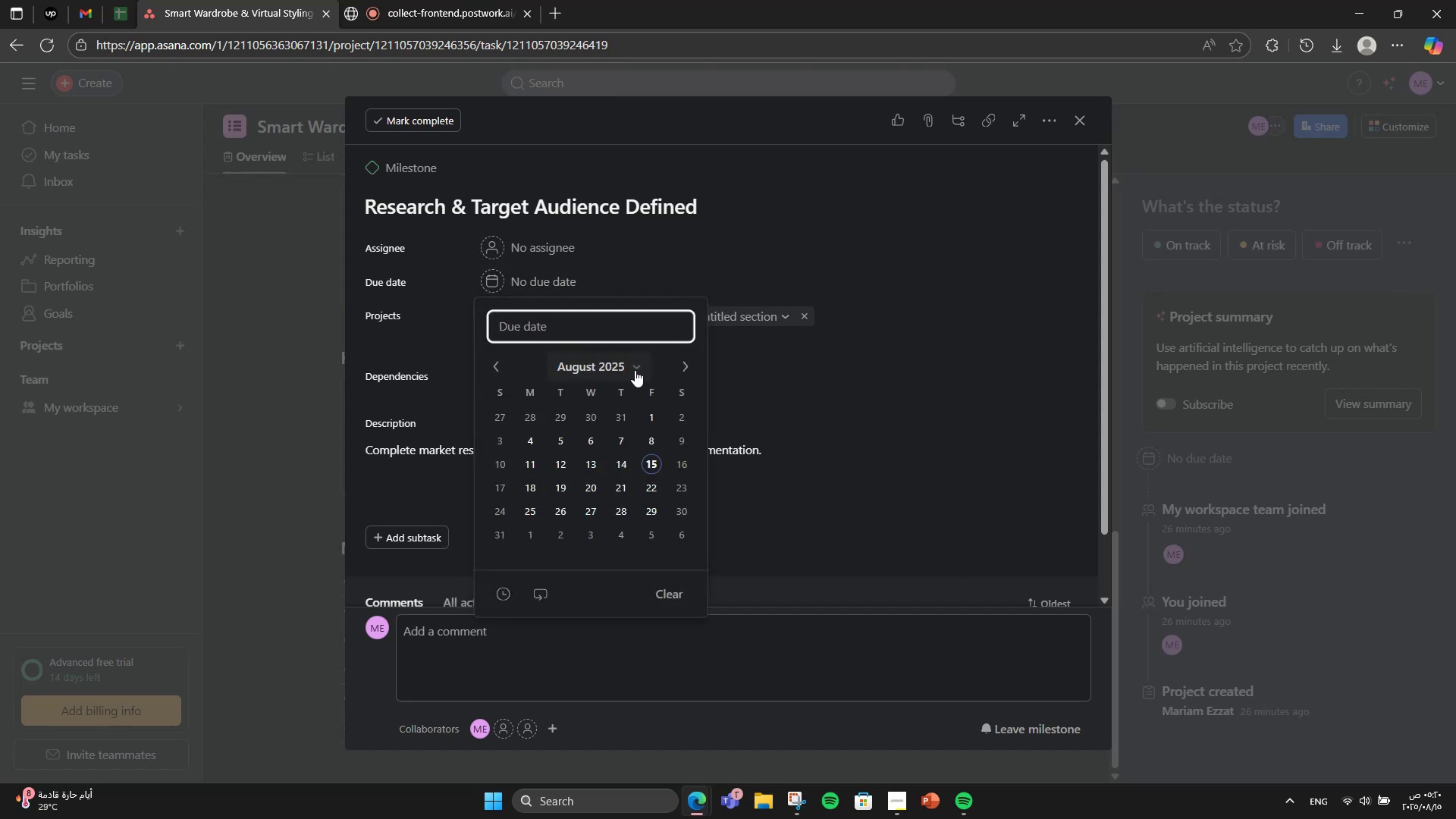 
left_click([679, 366])
 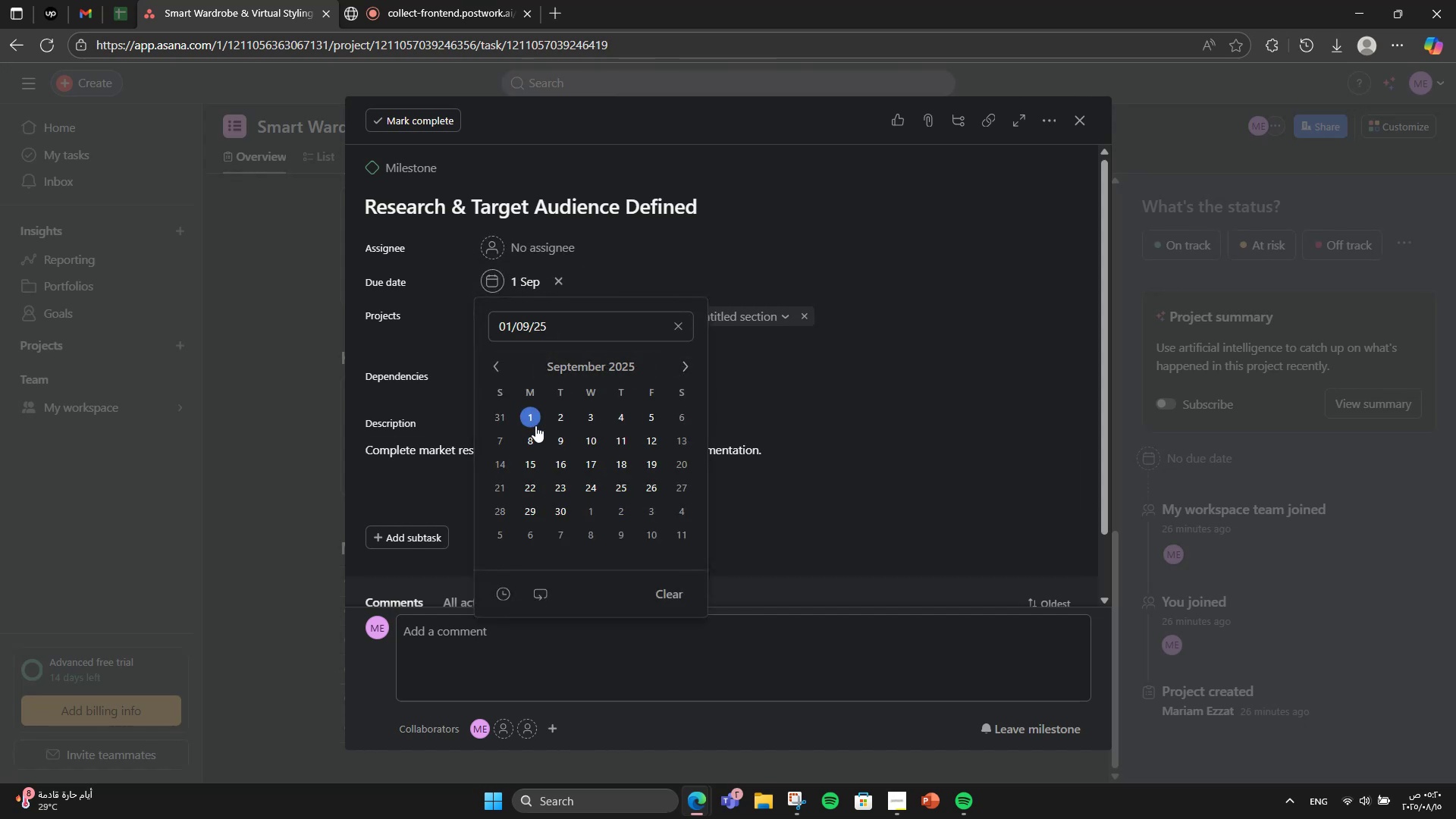 
double_click([983, 341])
 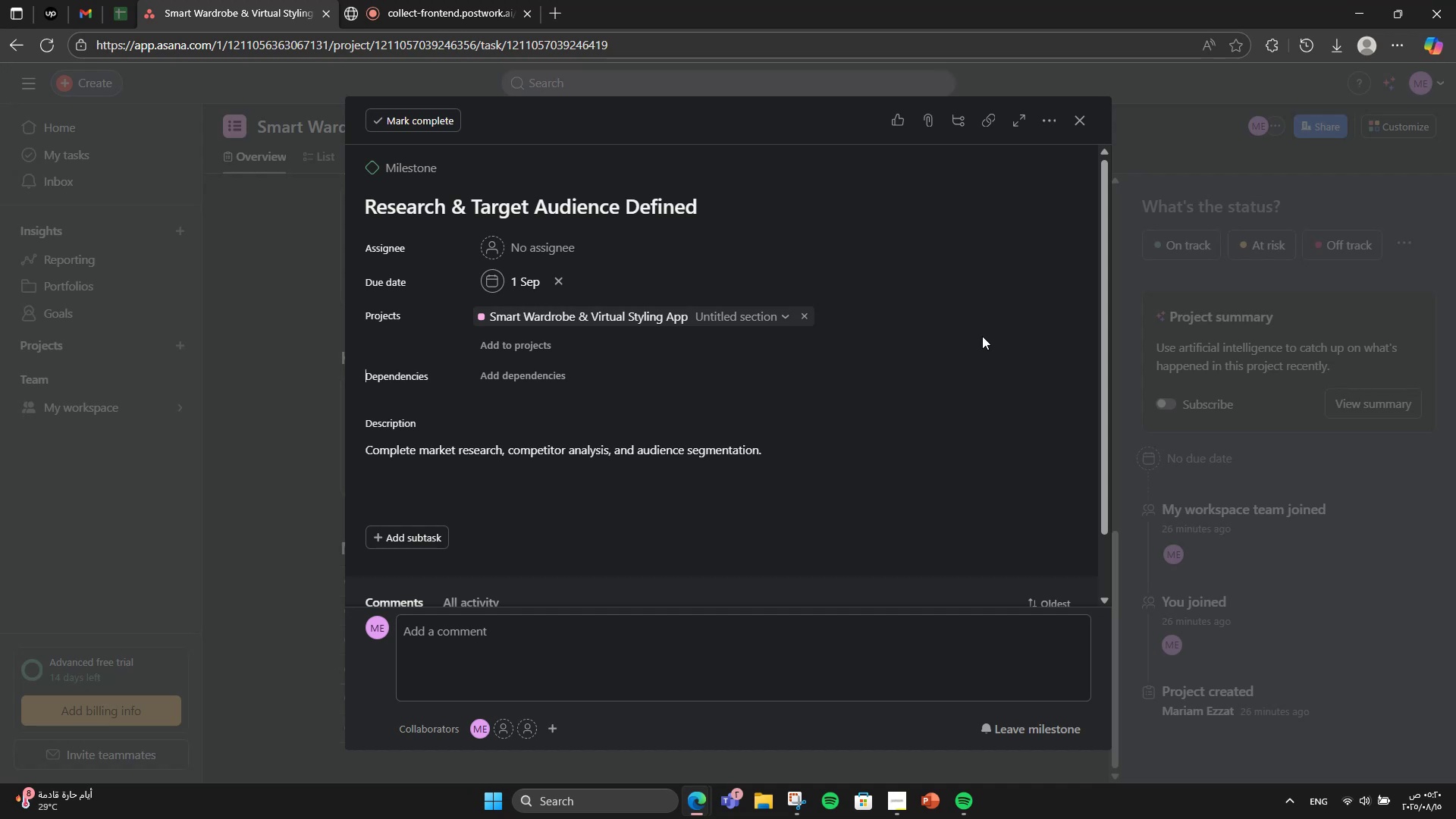 
wait(7.06)
 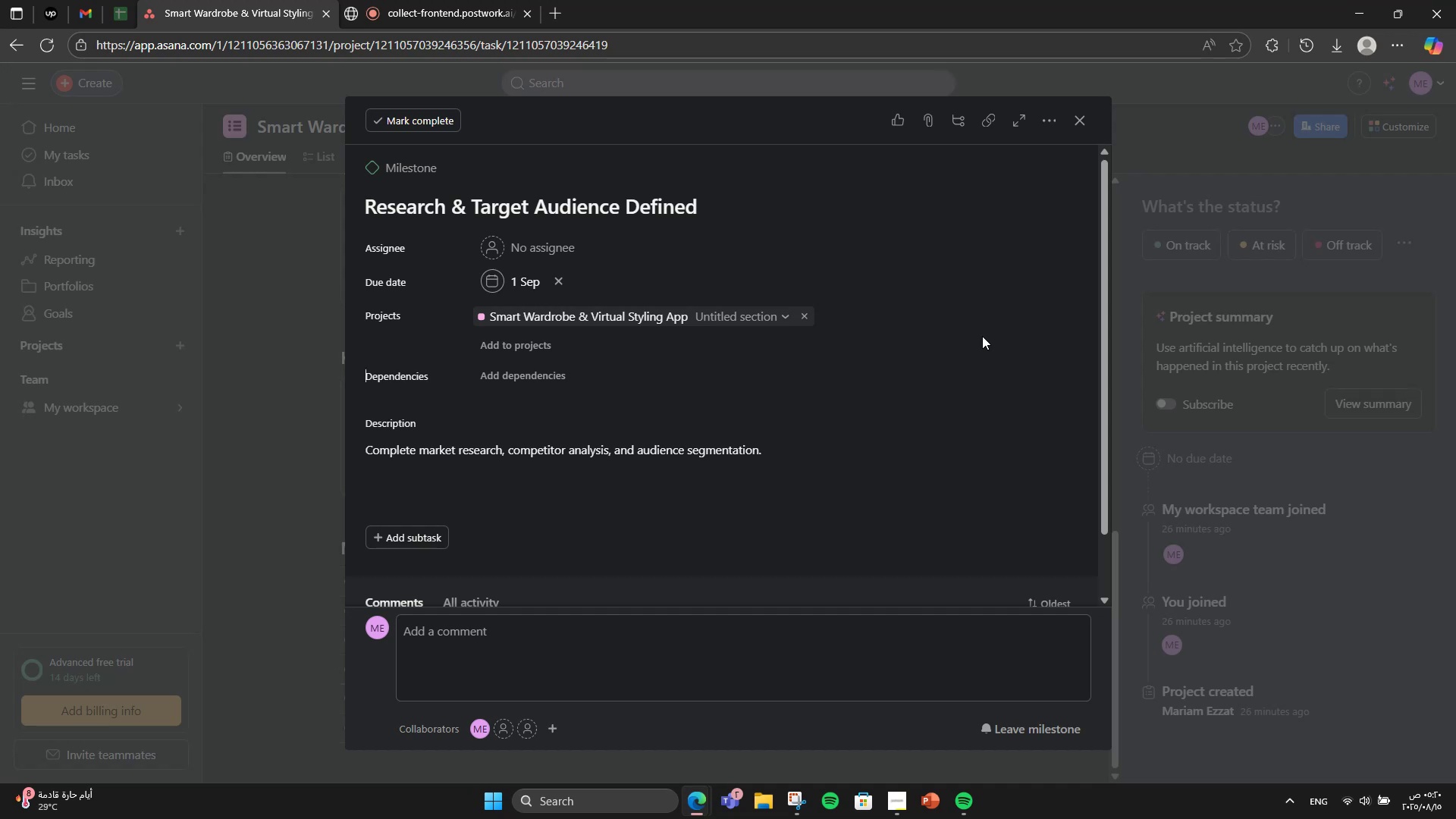 
scroll: coordinate [963, 369], scroll_direction: down, amount: 2.0
 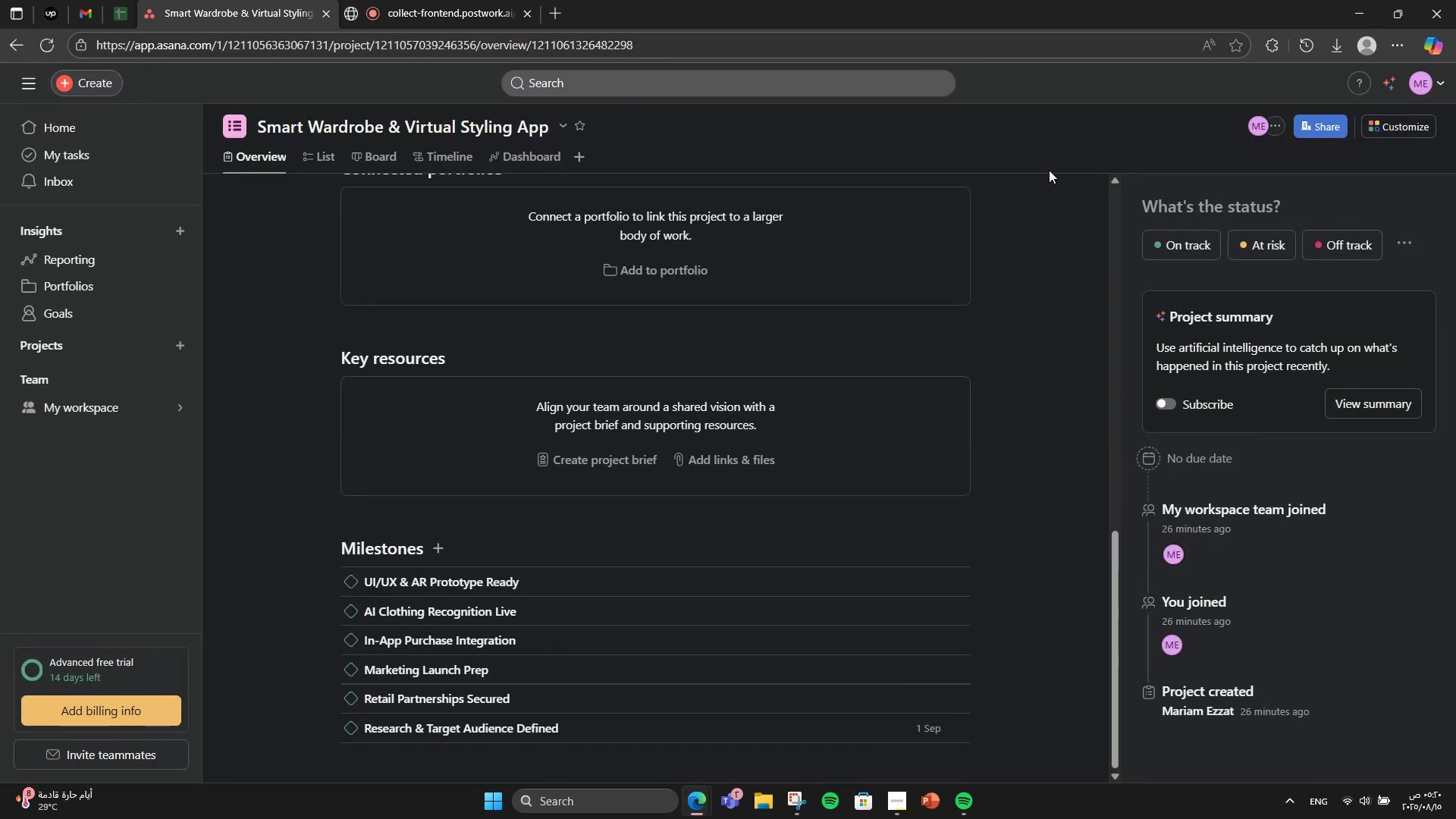 
wait(17.5)
 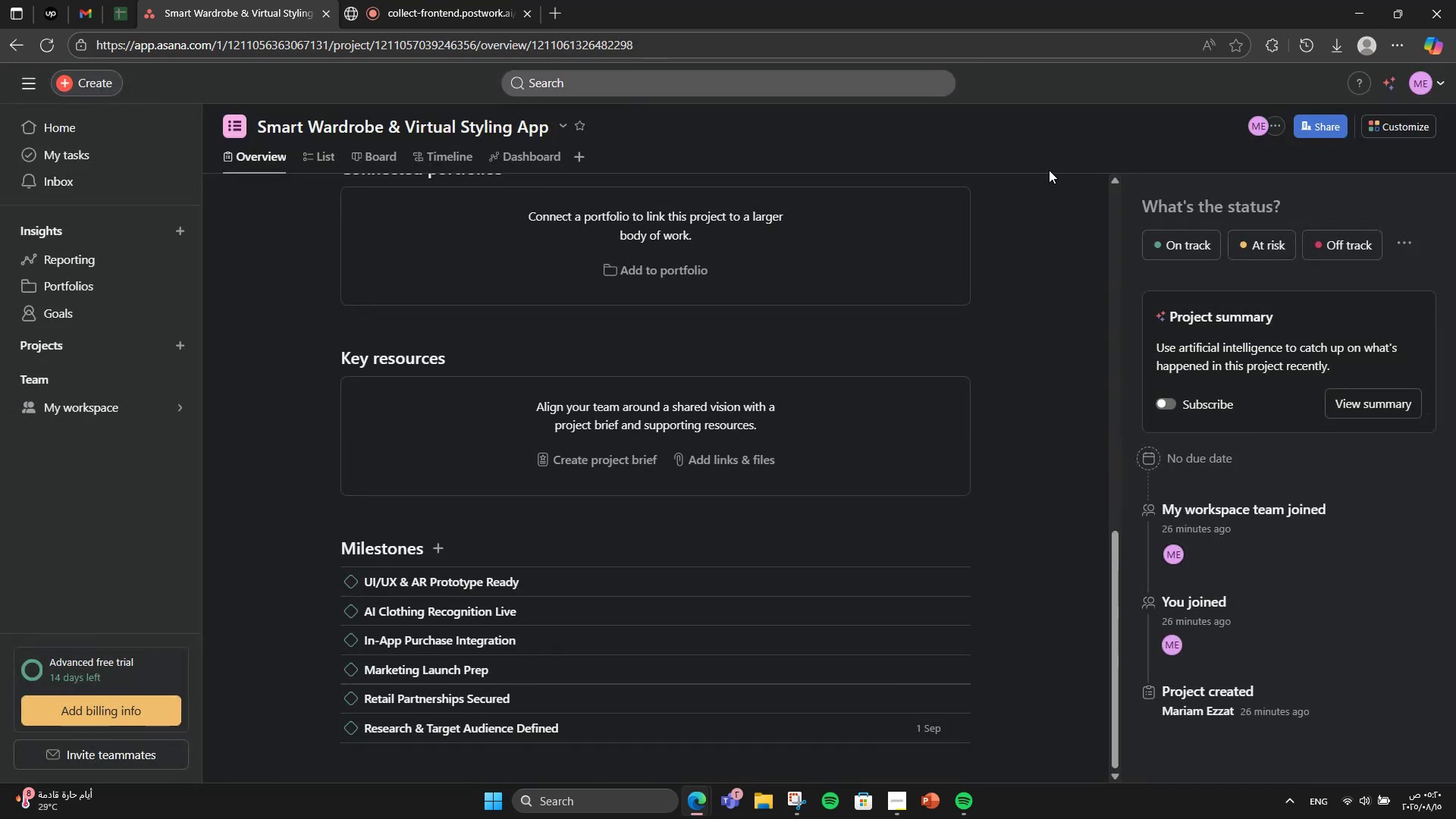 
left_click([592, 588])
 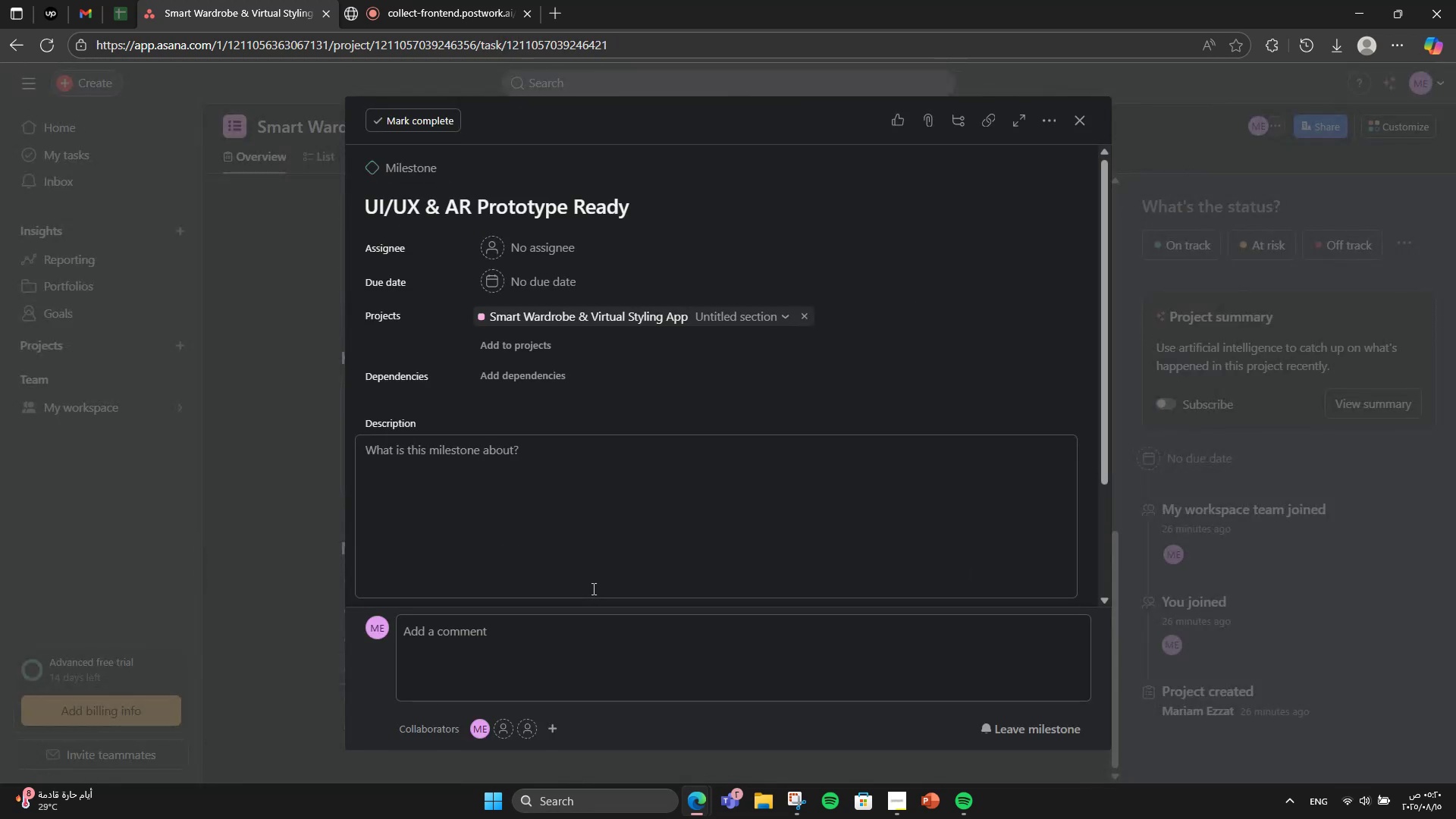 
left_click([592, 588])
 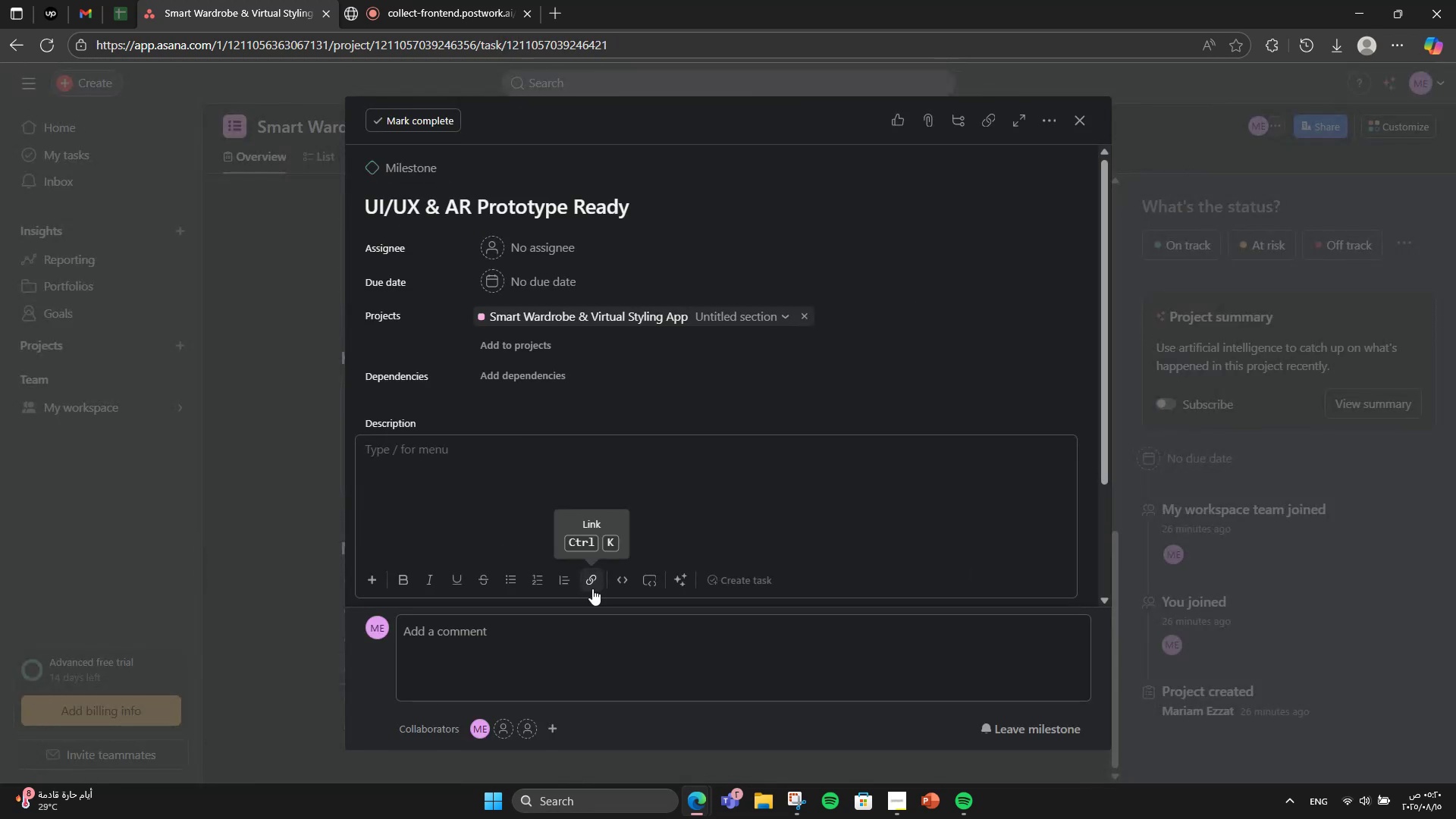 
type(Final)
key(Backspace)
key(Backspace)
type(ish )
 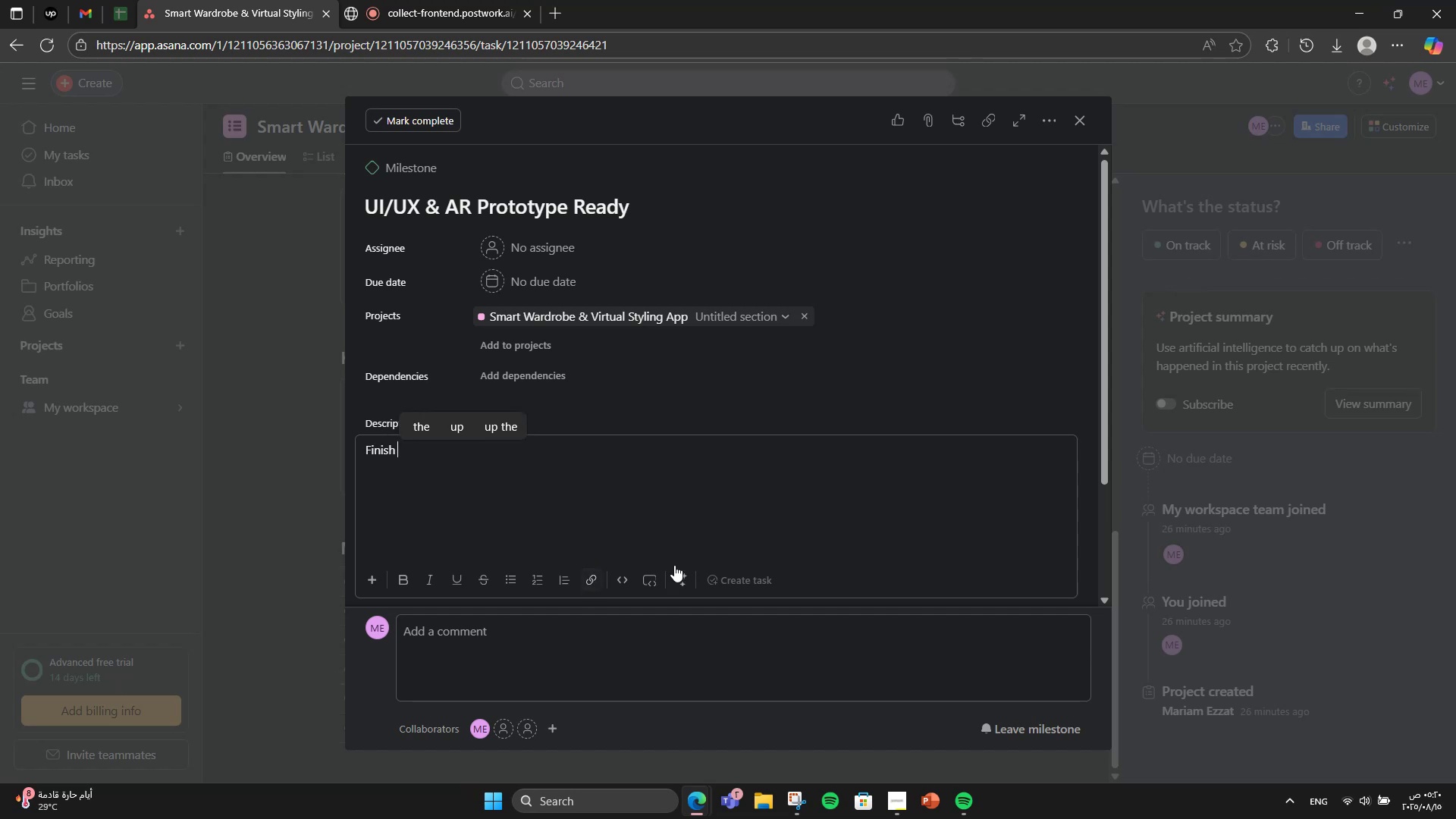 
type(cor )
key(Backspace)
type(e app dei)
key(Backspace)
type(signs insc)
key(Backspace)
key(Backspace)
 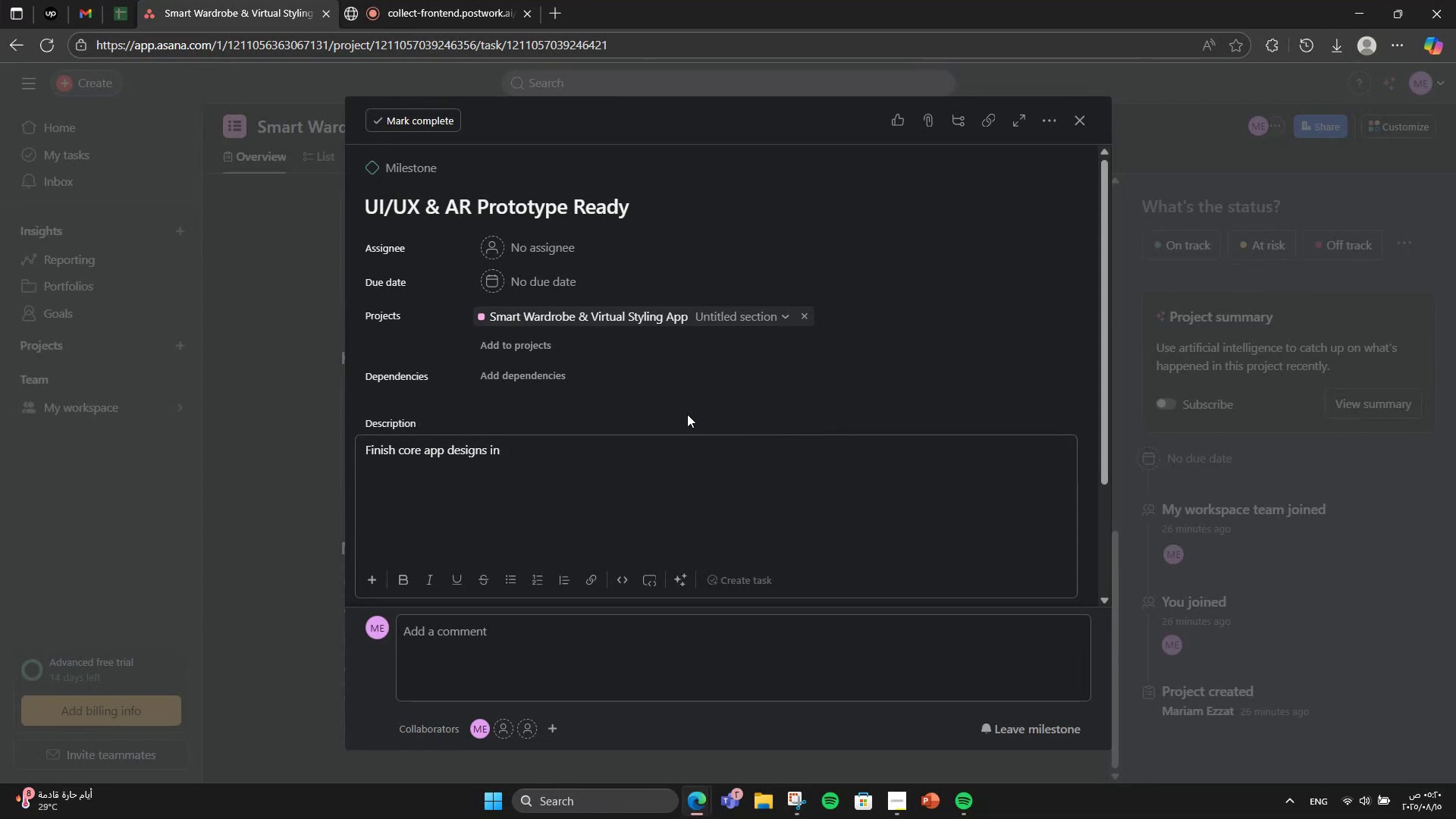 
type(cluding waard)
key(Backspace)
key(Backspace)
type(d)
key(Backspace)
key(Backspace)
type(rdrope)
key(Backspace)
key(Backspace)
type(n)
key(Backspace)
type(be UI and AR outfit try-o n m)
key(Backspace)
key(Backspace)
key(Backspace)
key(Backspace)
type(n module )
key(Backspace)
type(.)
 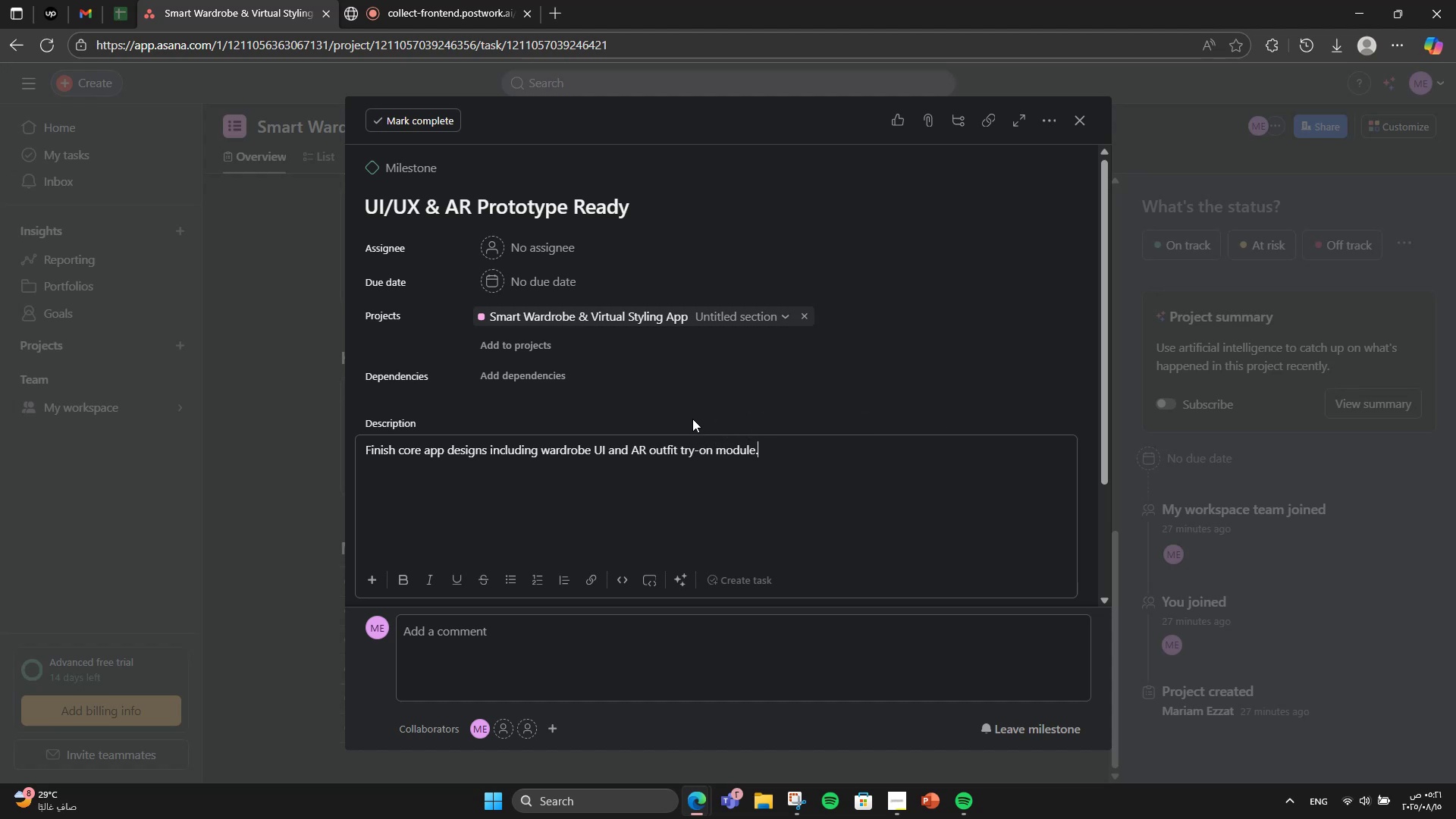 
scroll: coordinate [690, 419], scroll_direction: down, amount: 1.0
 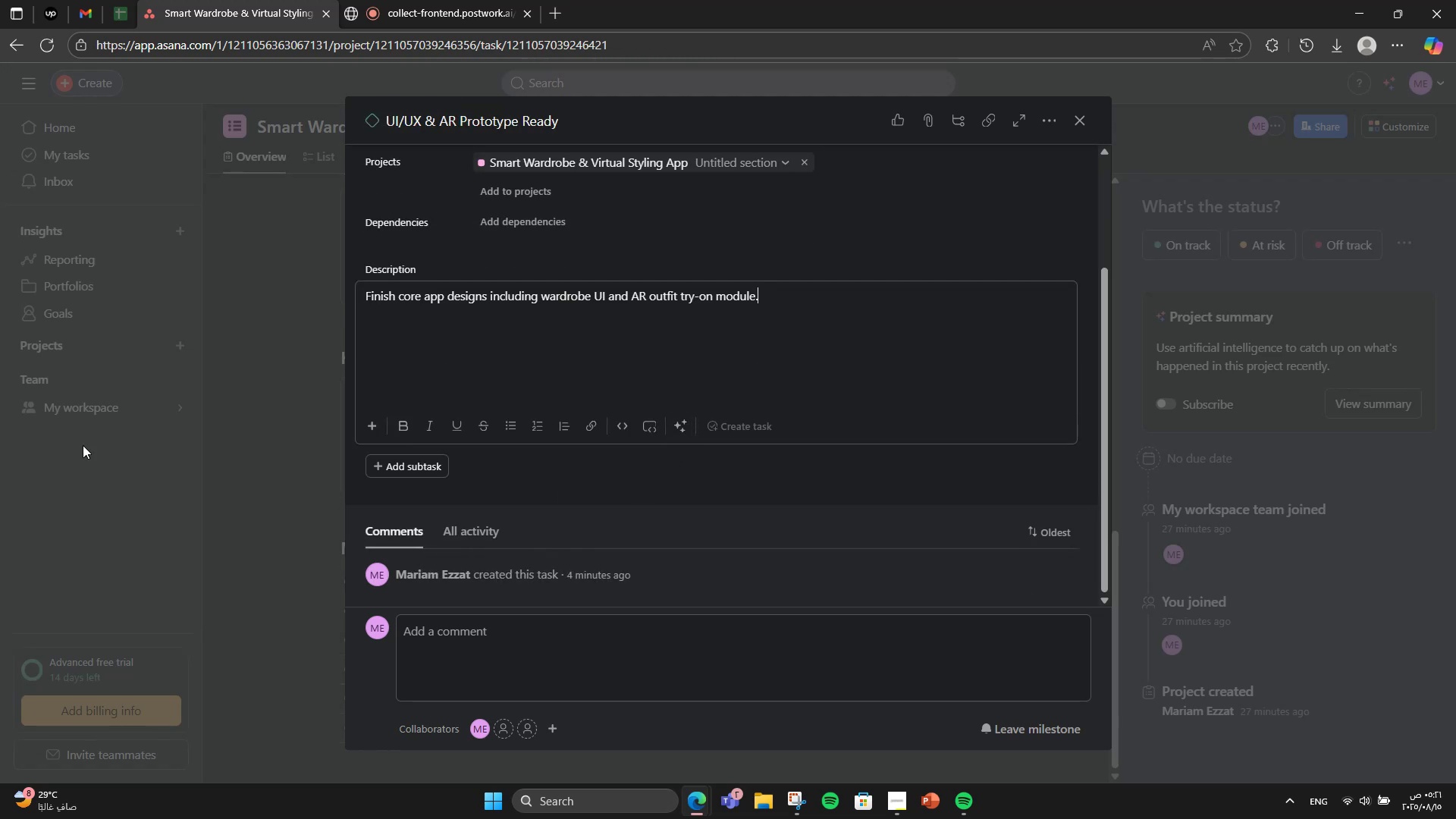 
double_click([259, 283])
 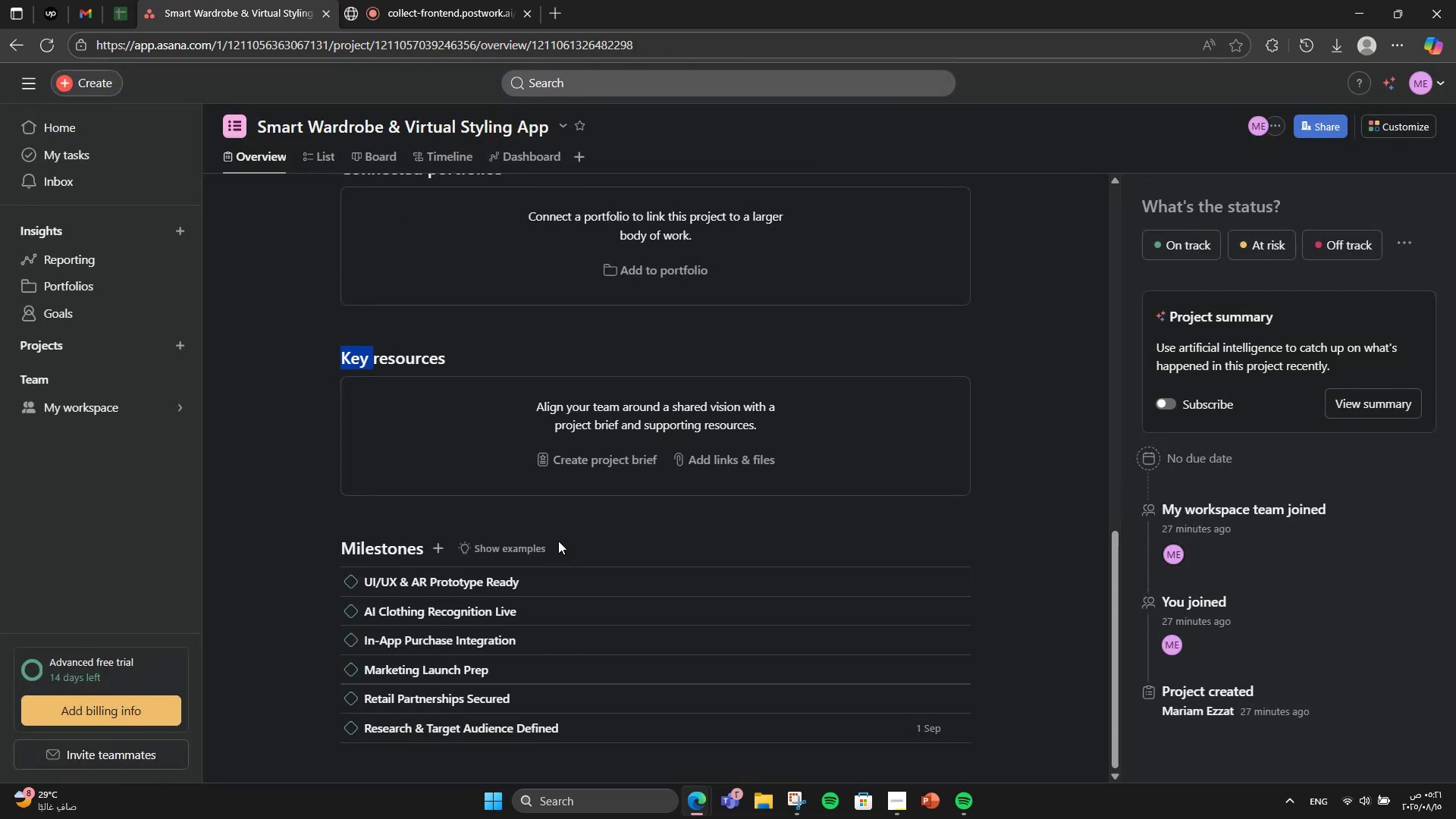 
left_click([560, 526])
 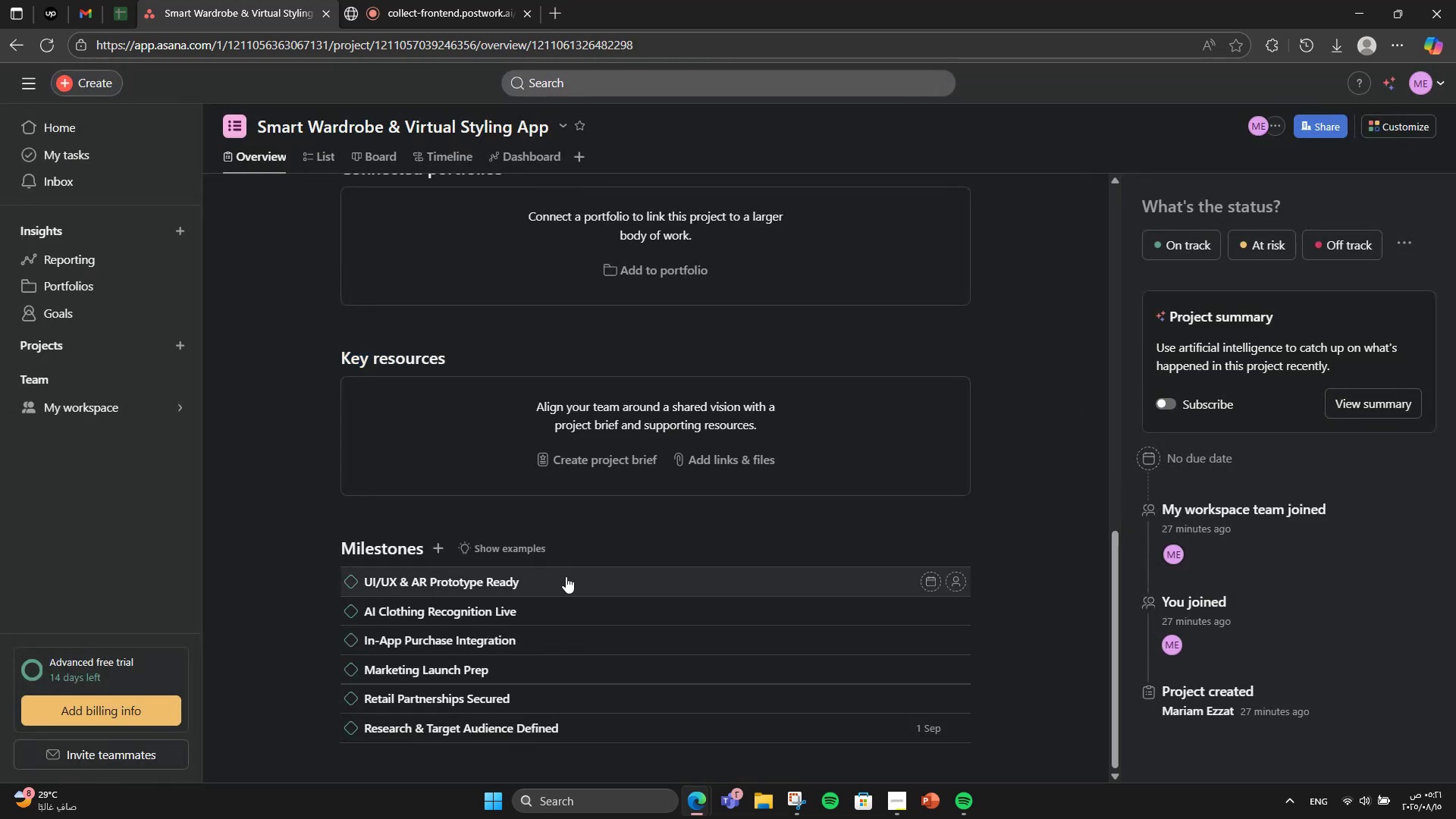 
left_click([566, 576])
 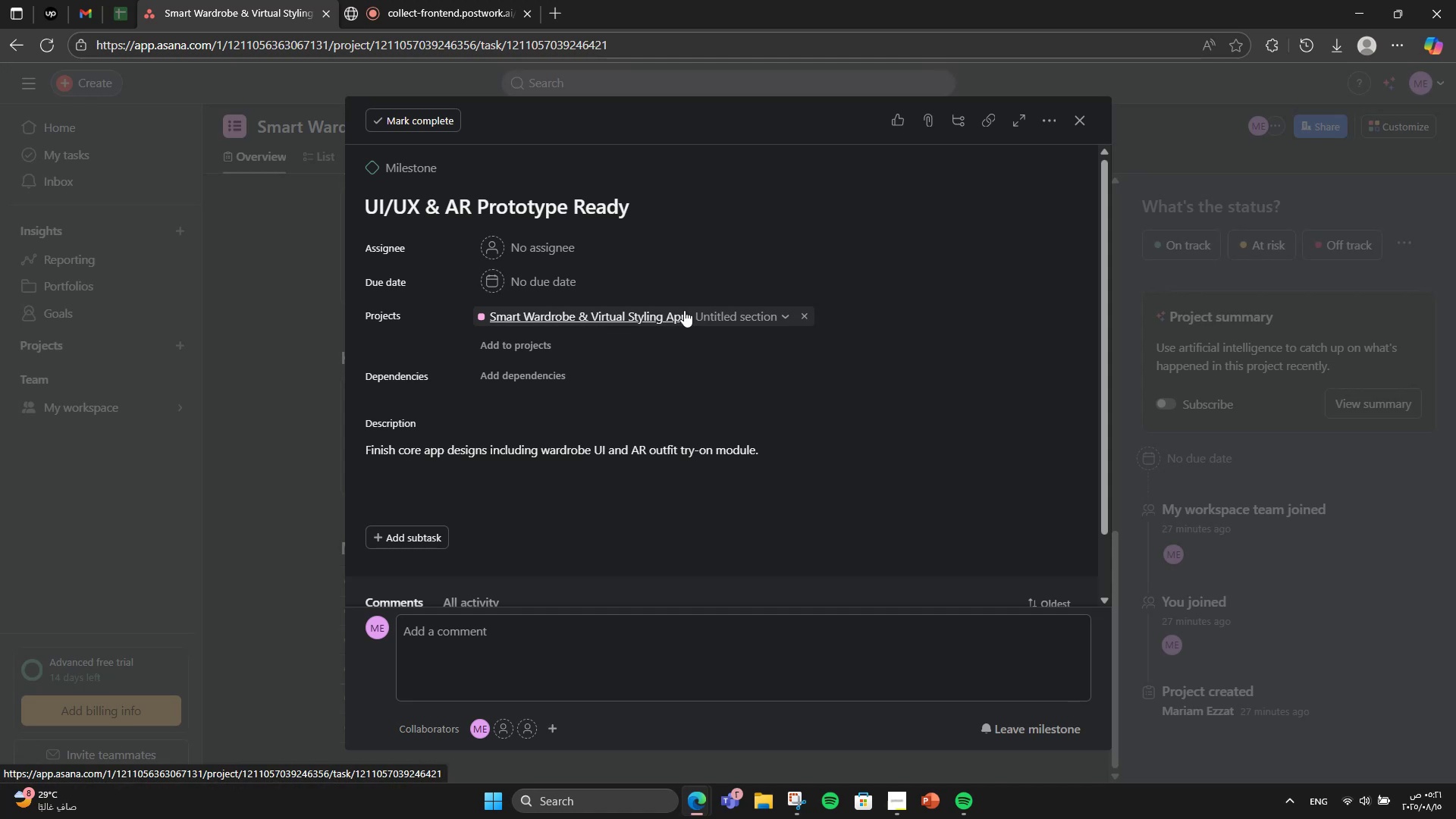 
wait(5.41)
 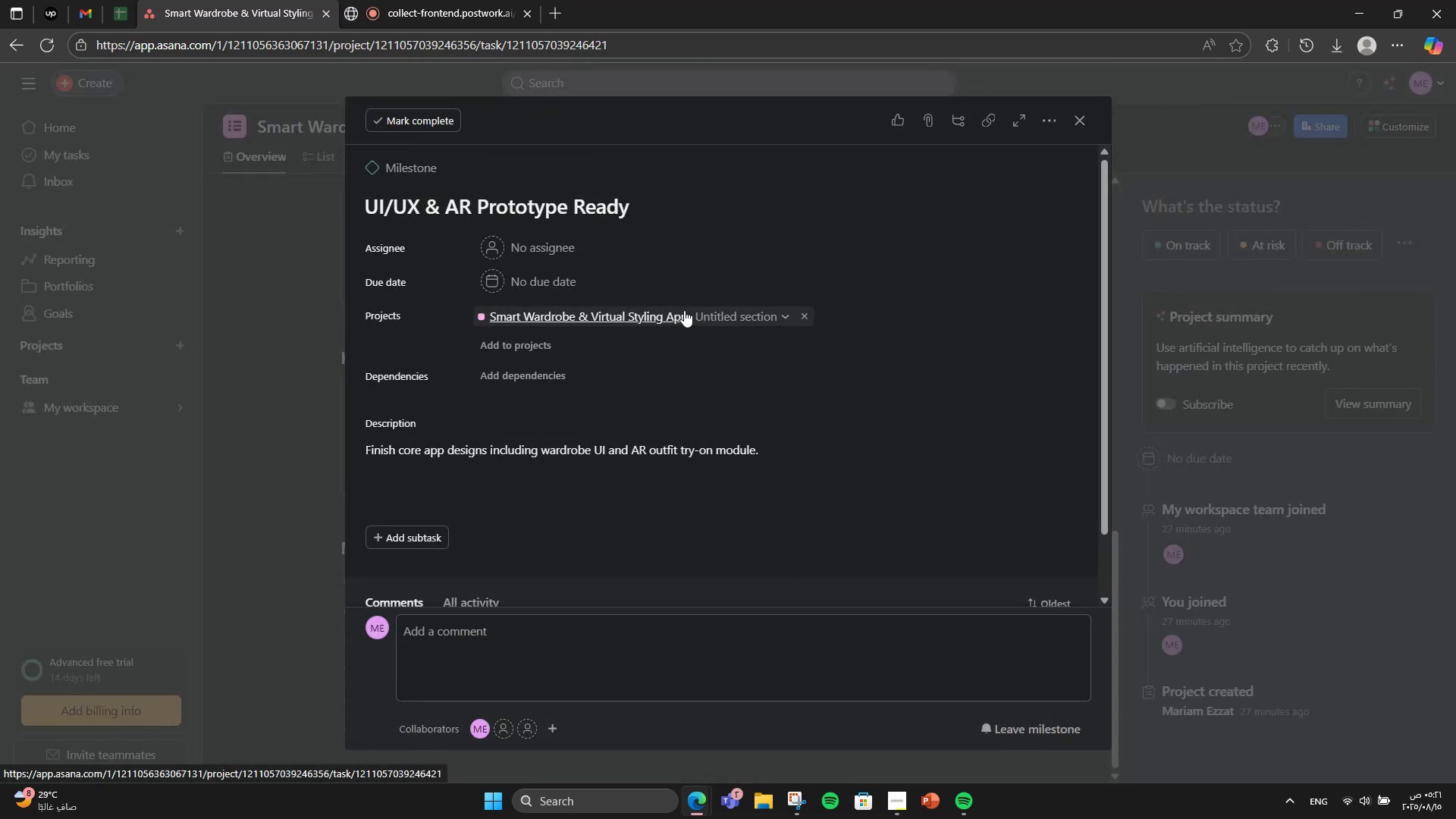 
double_click([510, 273])
 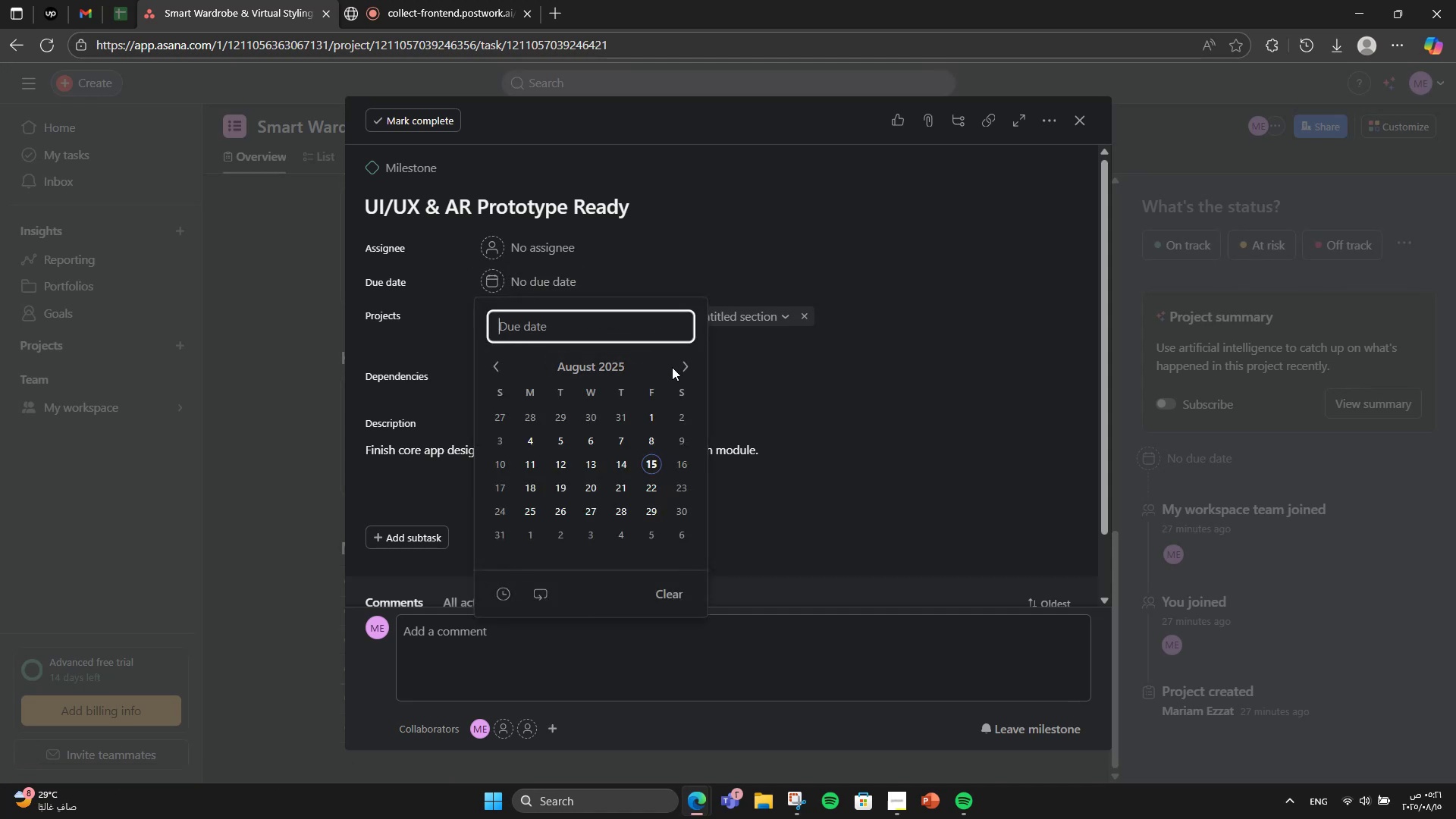 
left_click([686, 370])
 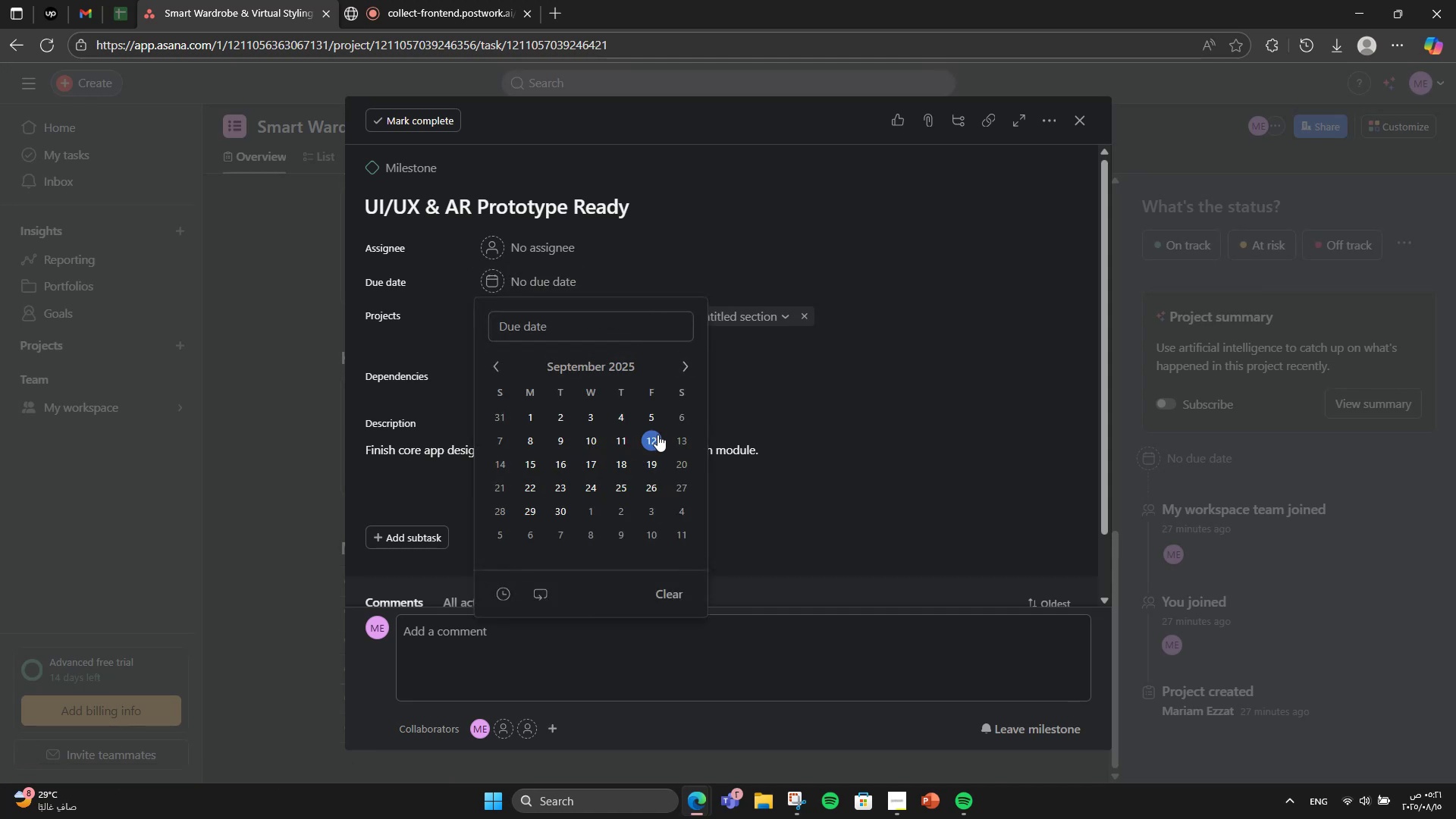 
double_click([754, 391])
 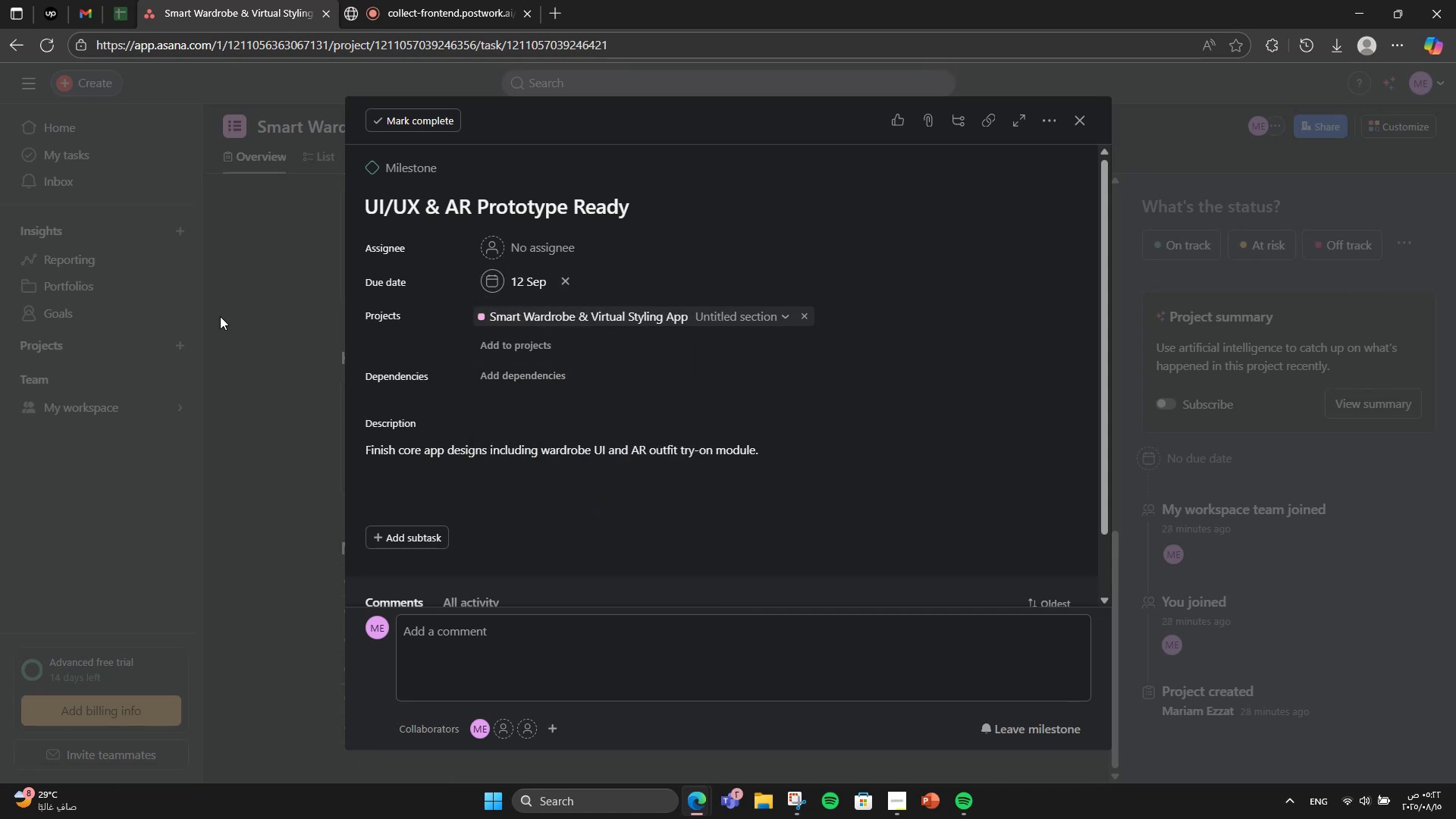 
left_click([264, 300])
 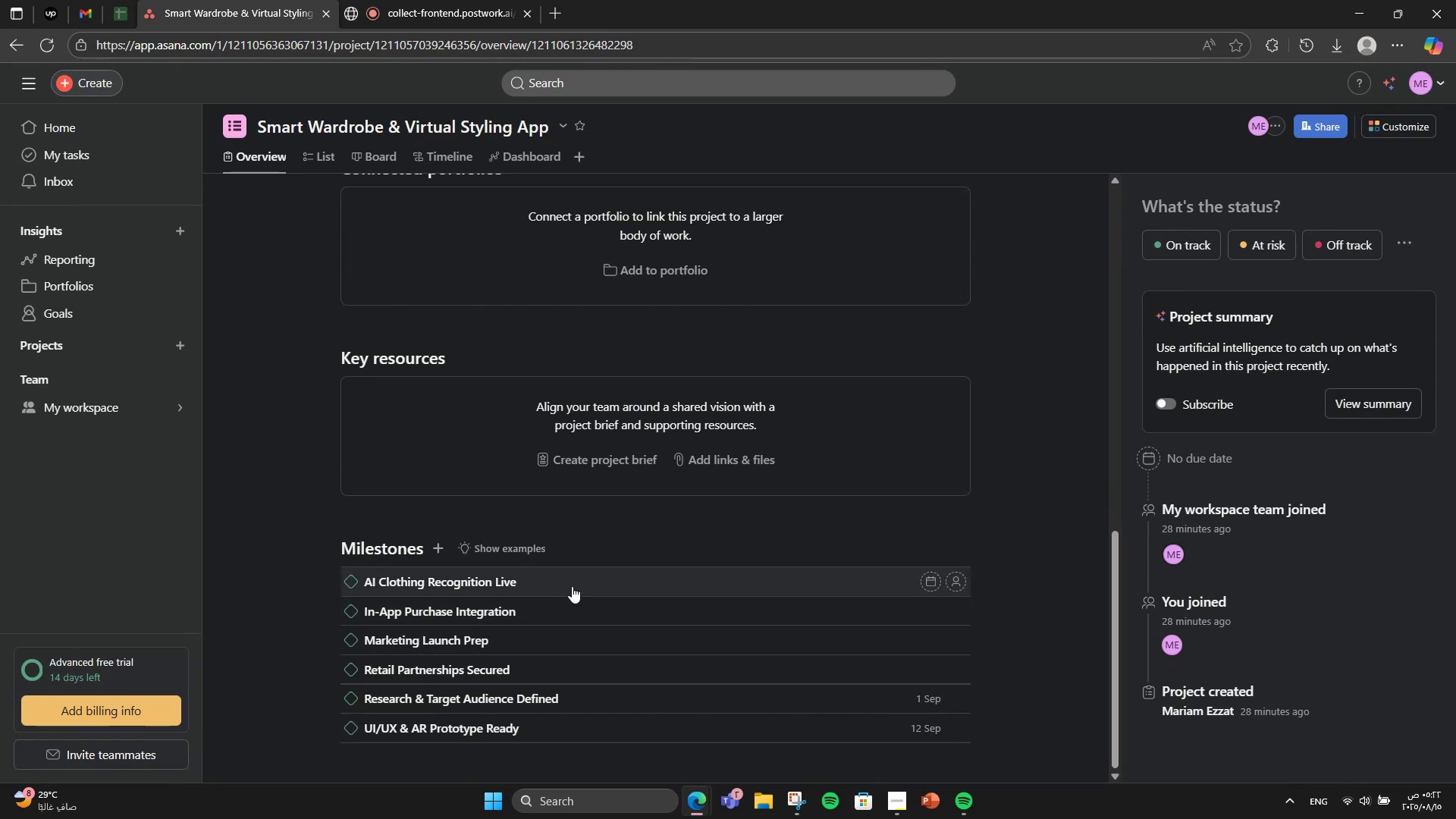 
left_click([572, 586])
 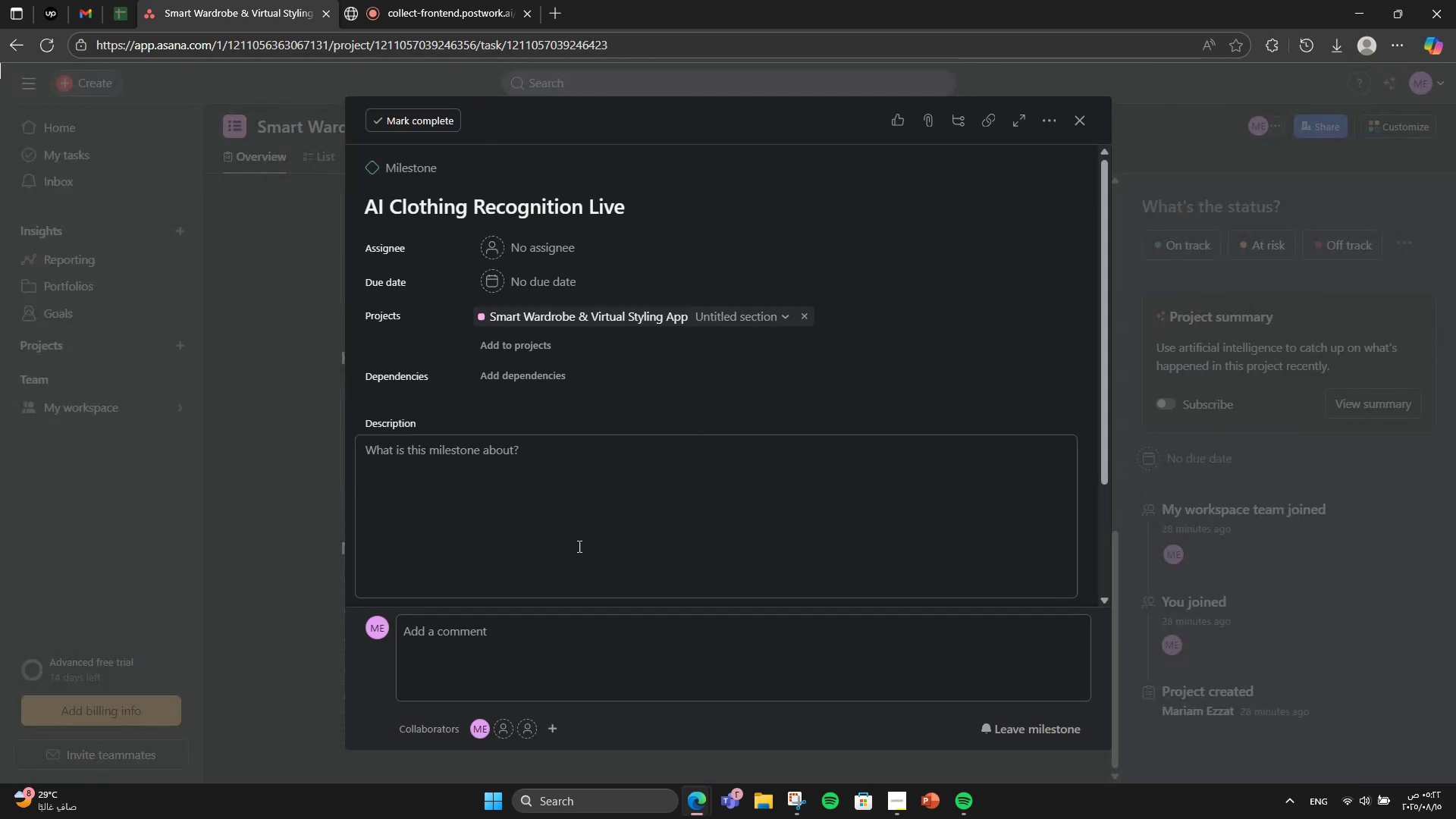 
left_click([581, 535])
 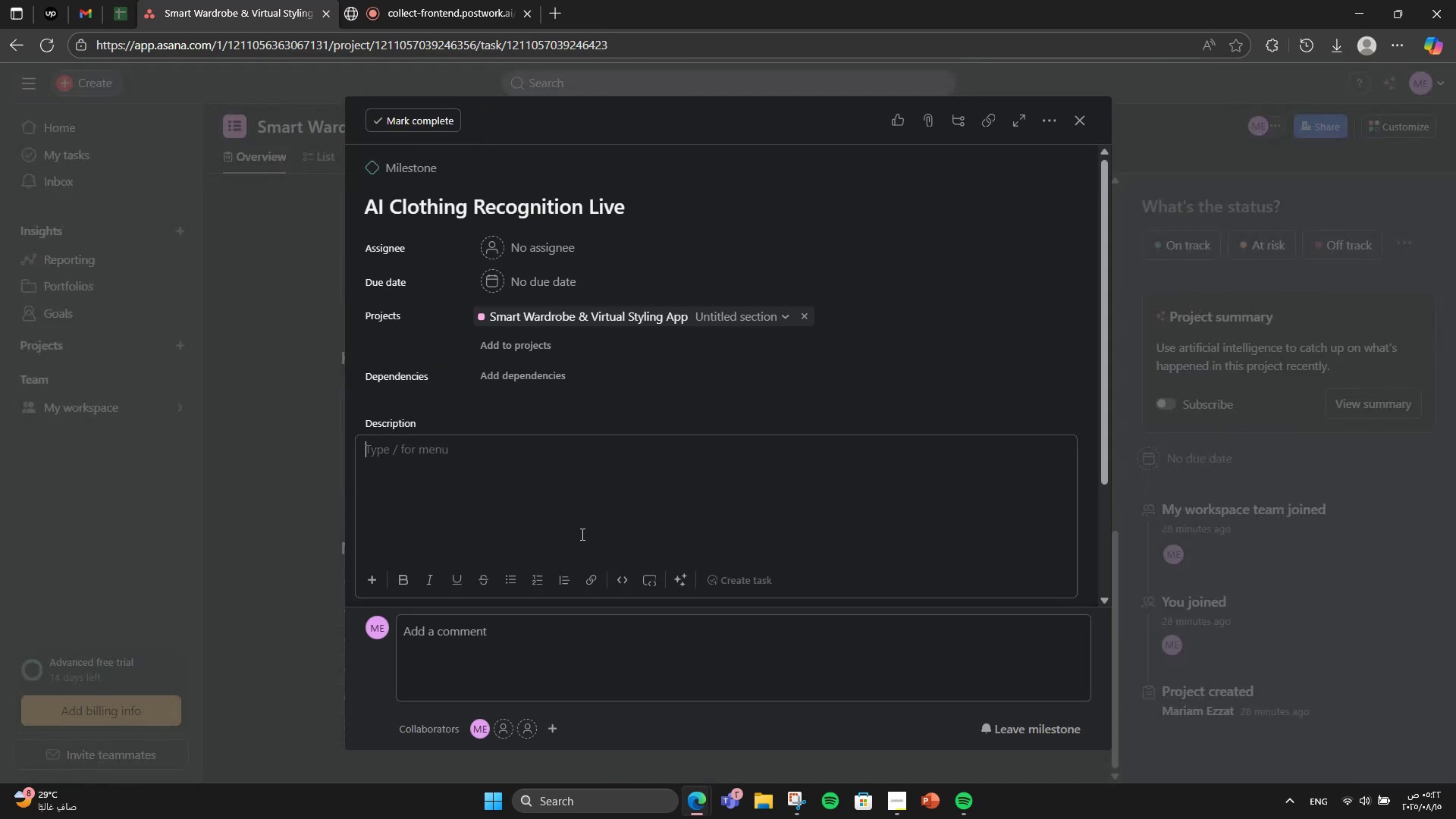 
key(Tab)
 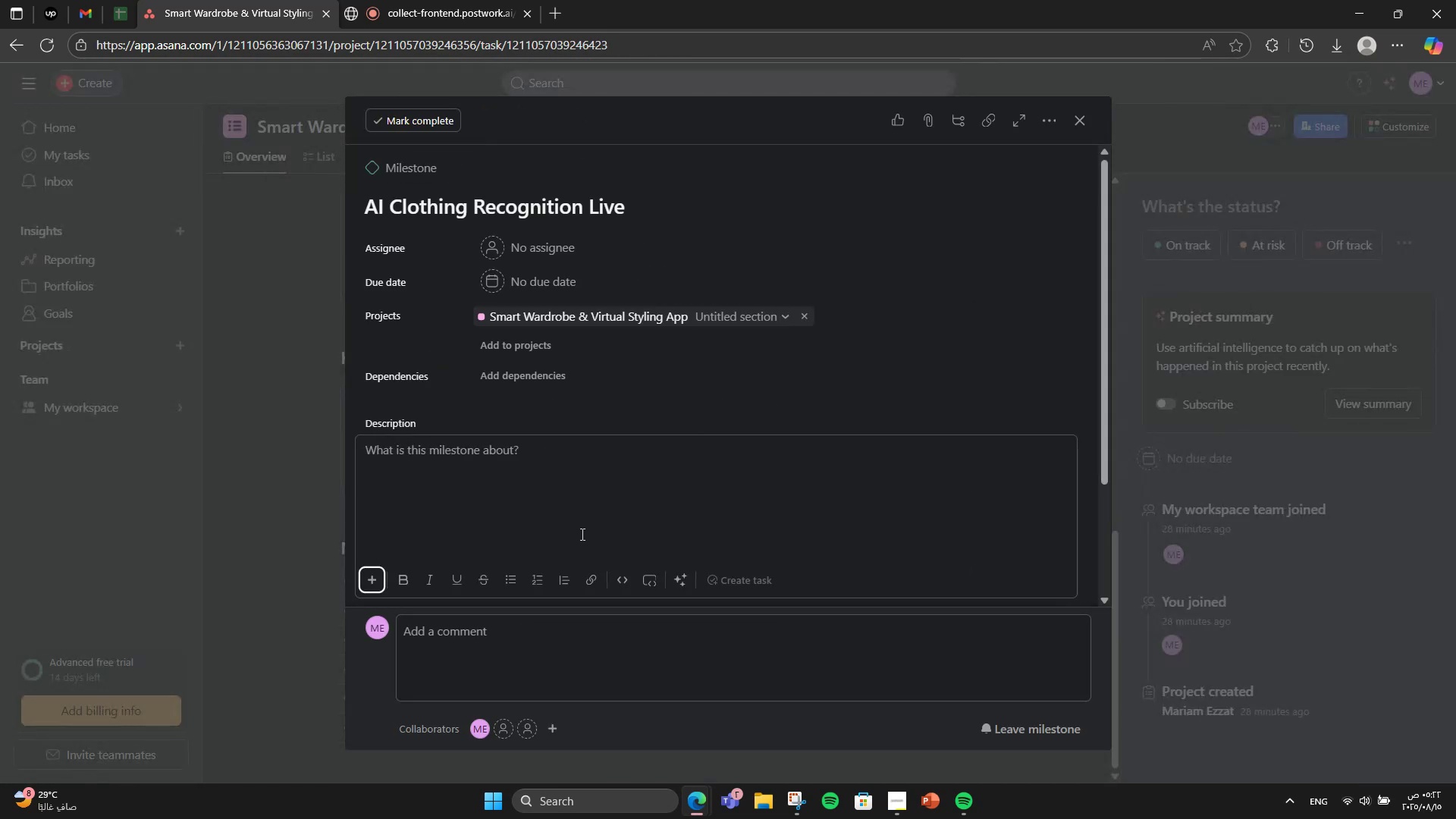 
key(CapsLock)
 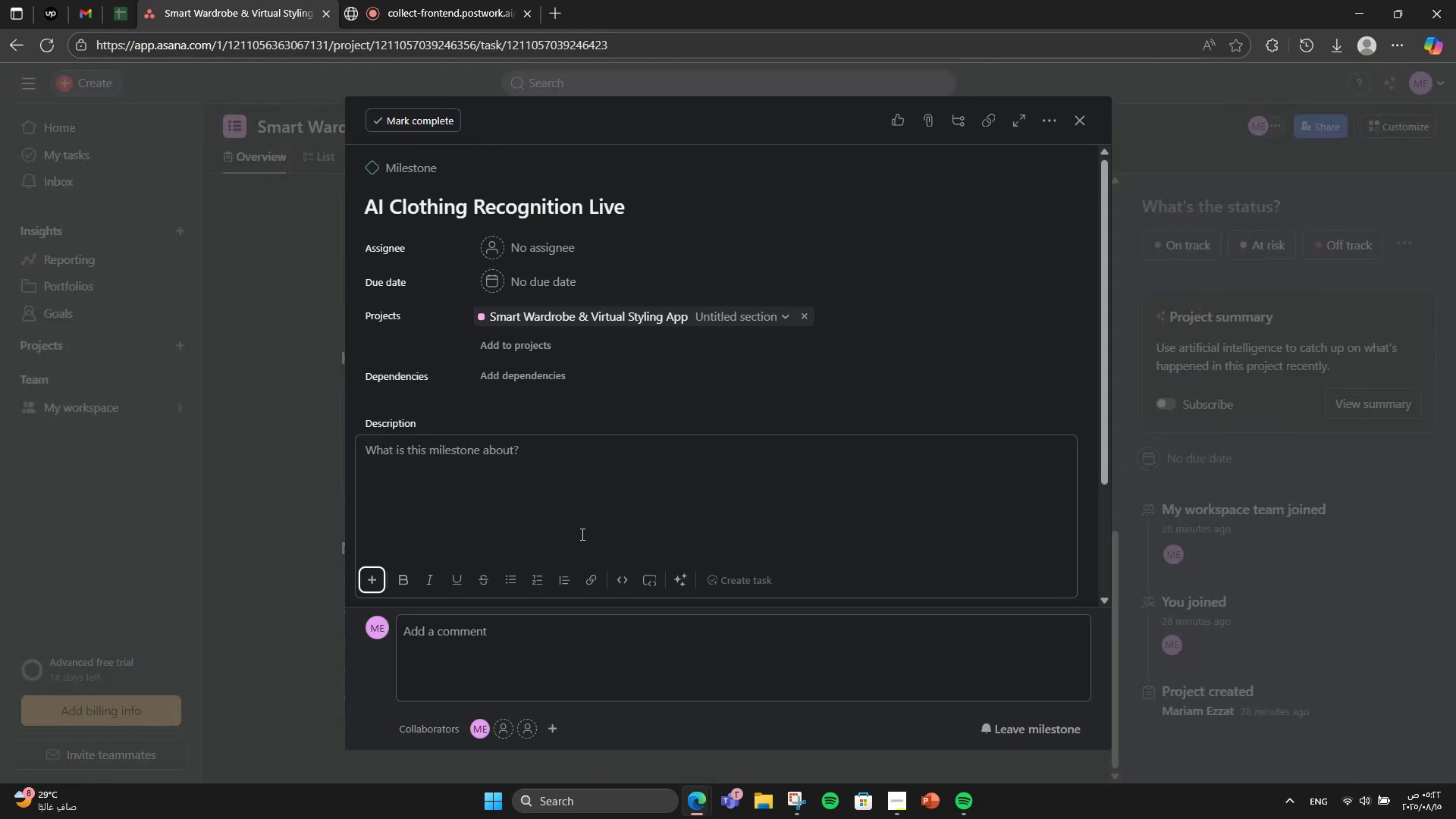 
key(D)
 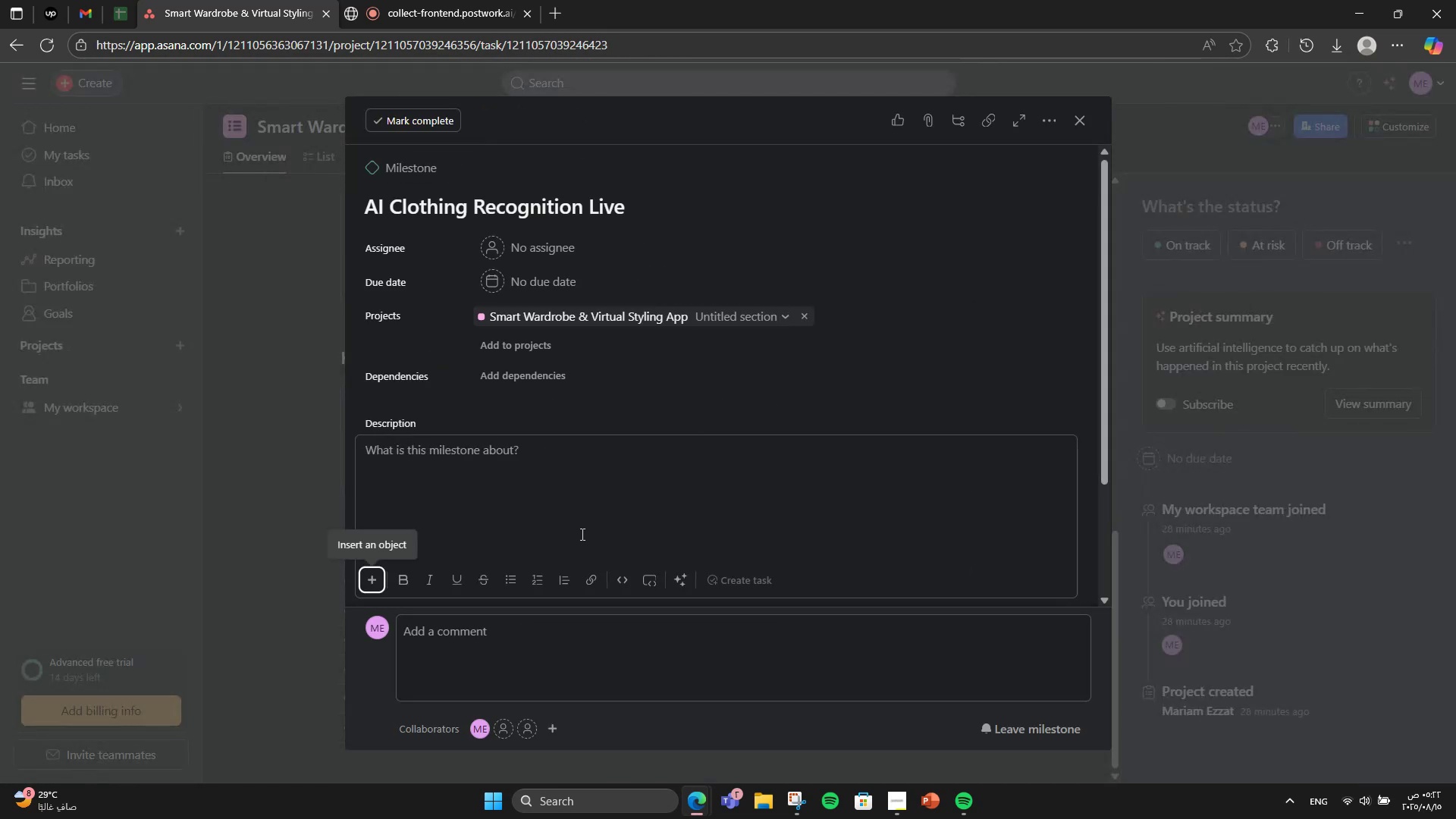 
key(CapsLock)
 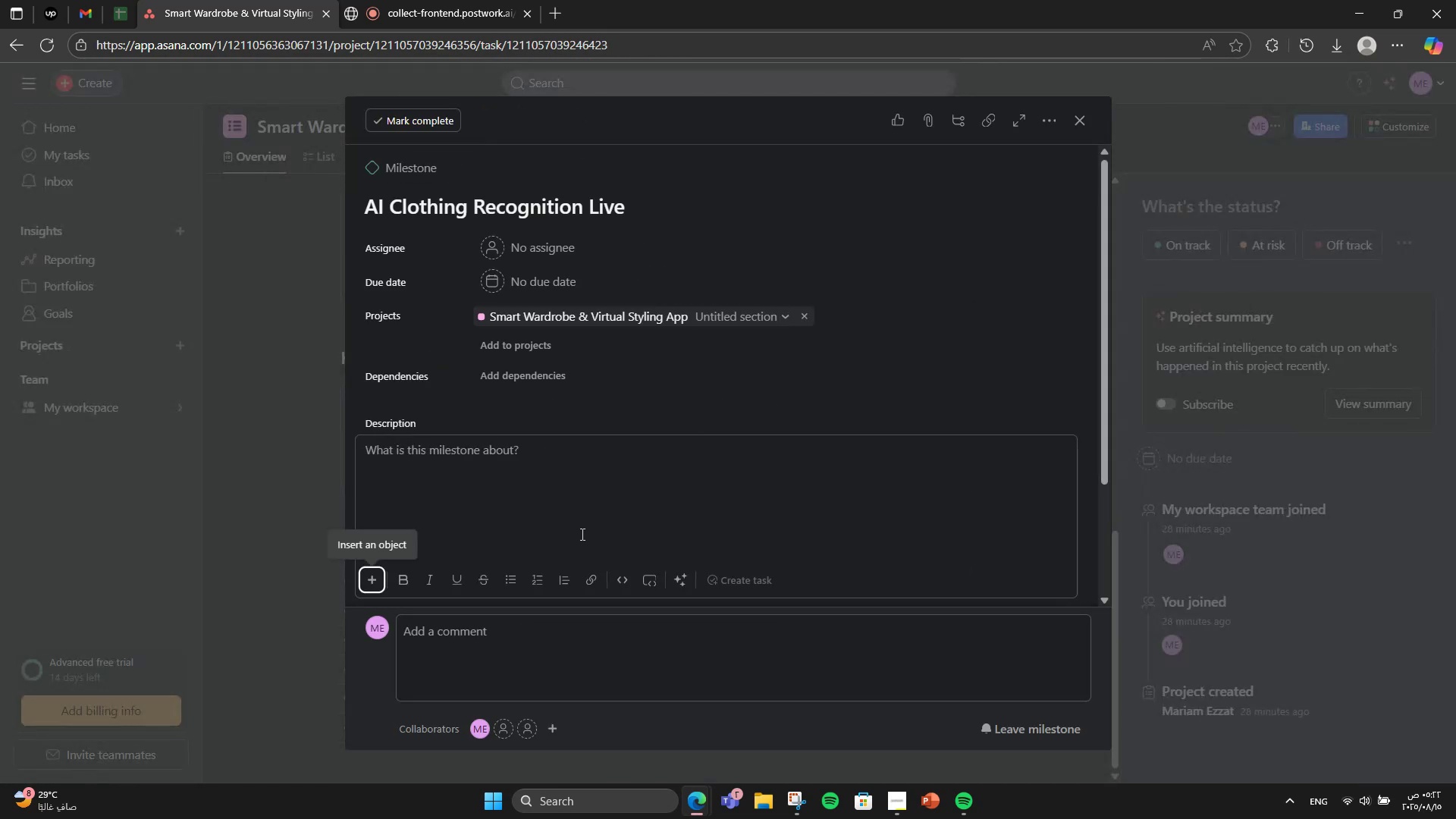 
key(E)
 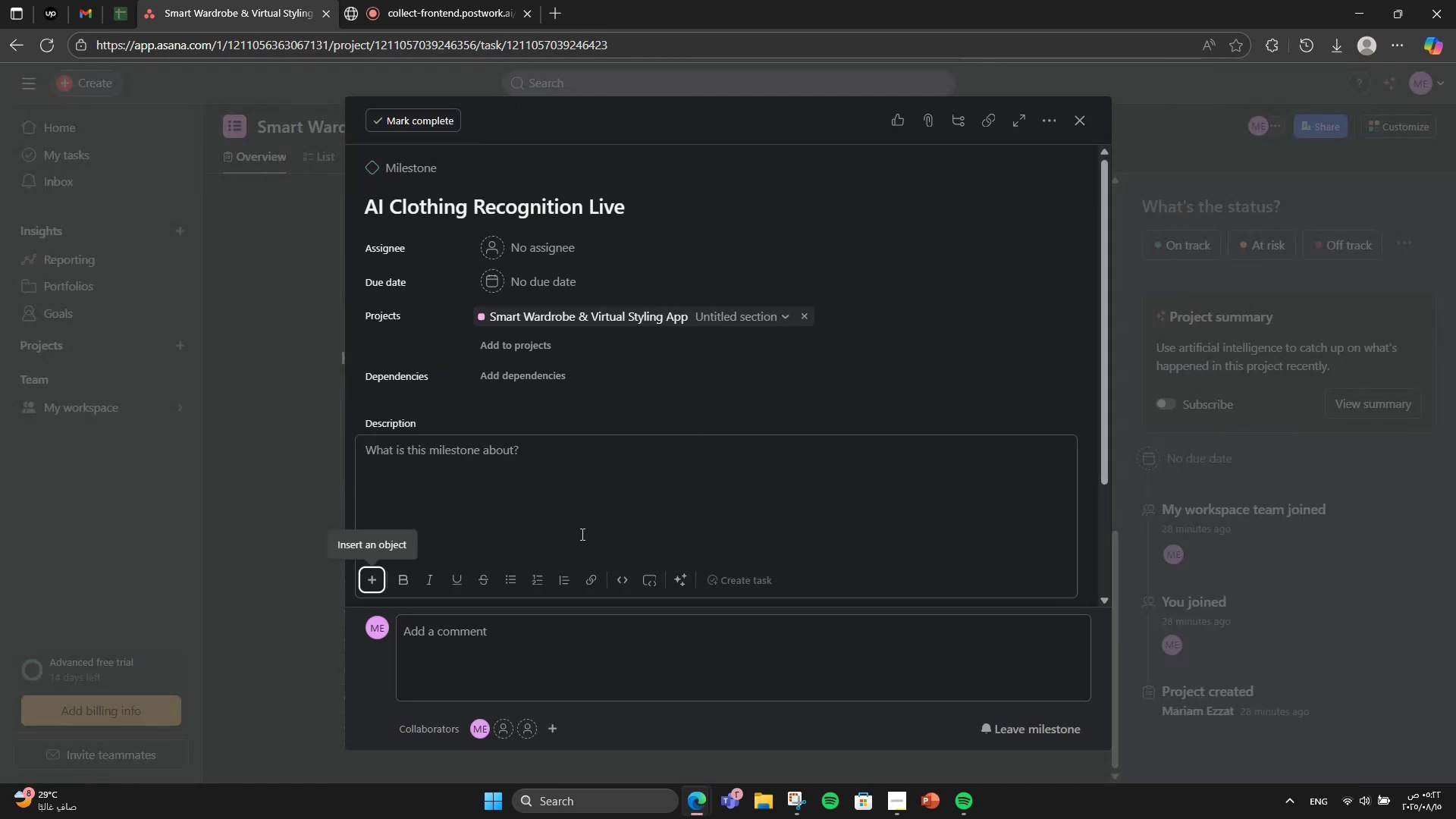 
left_click([581, 534])
 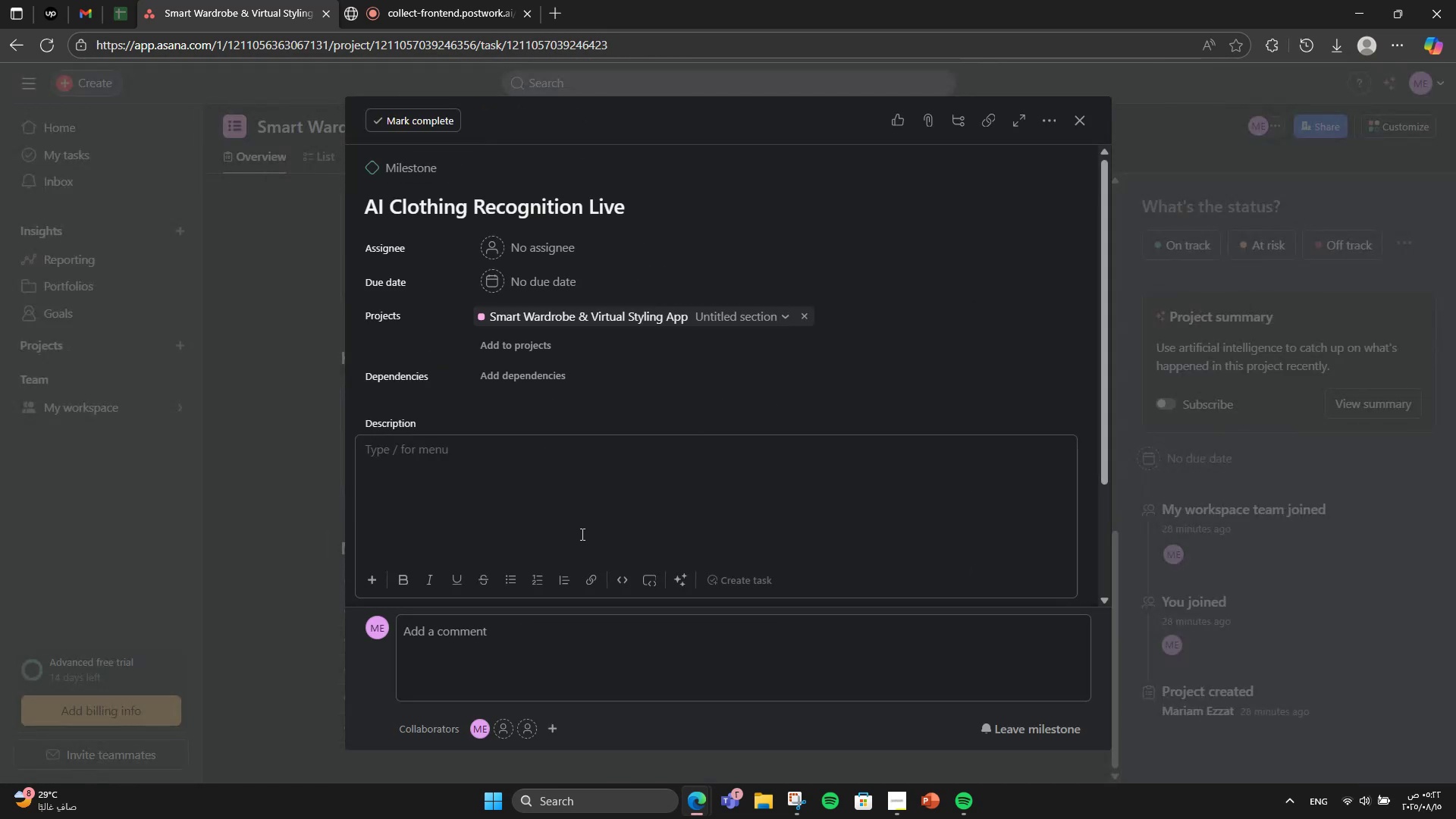 
type(Deploy the a)
key(Backspace)
type(AI system)
 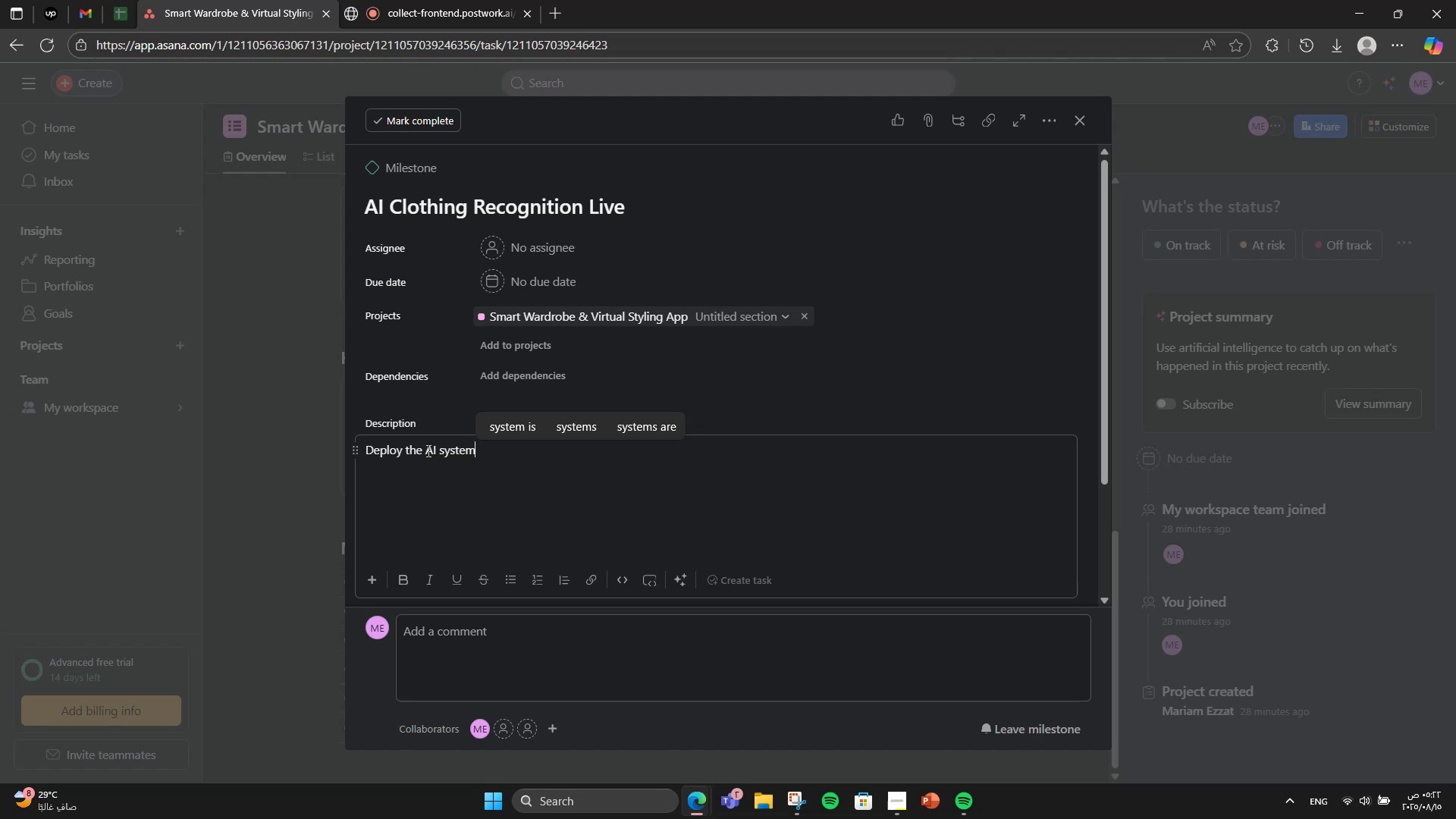 
wait(22.28)
 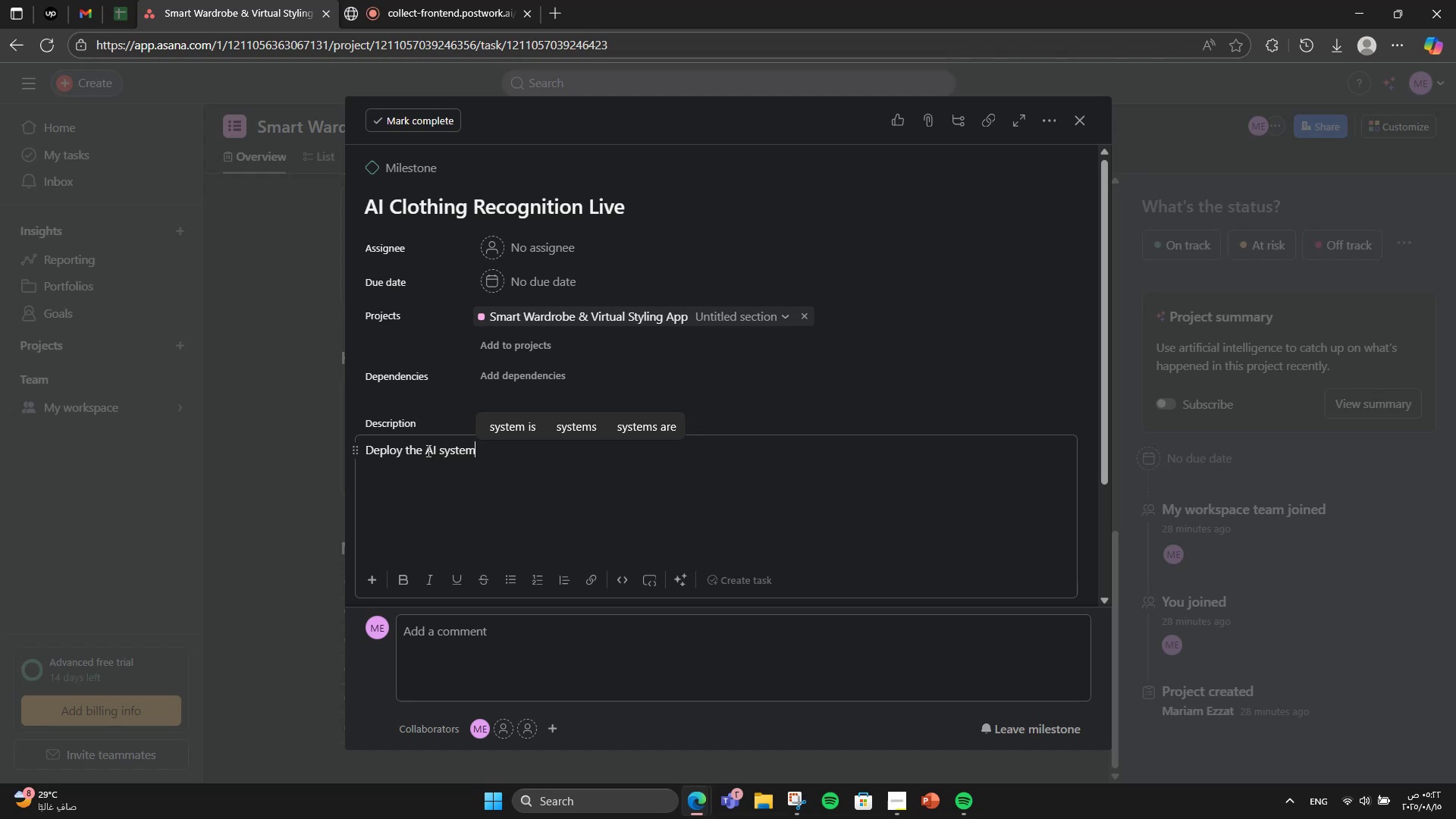 
type(f)
key(Backspace)
type( for clothing categorization with high accuracy.)
 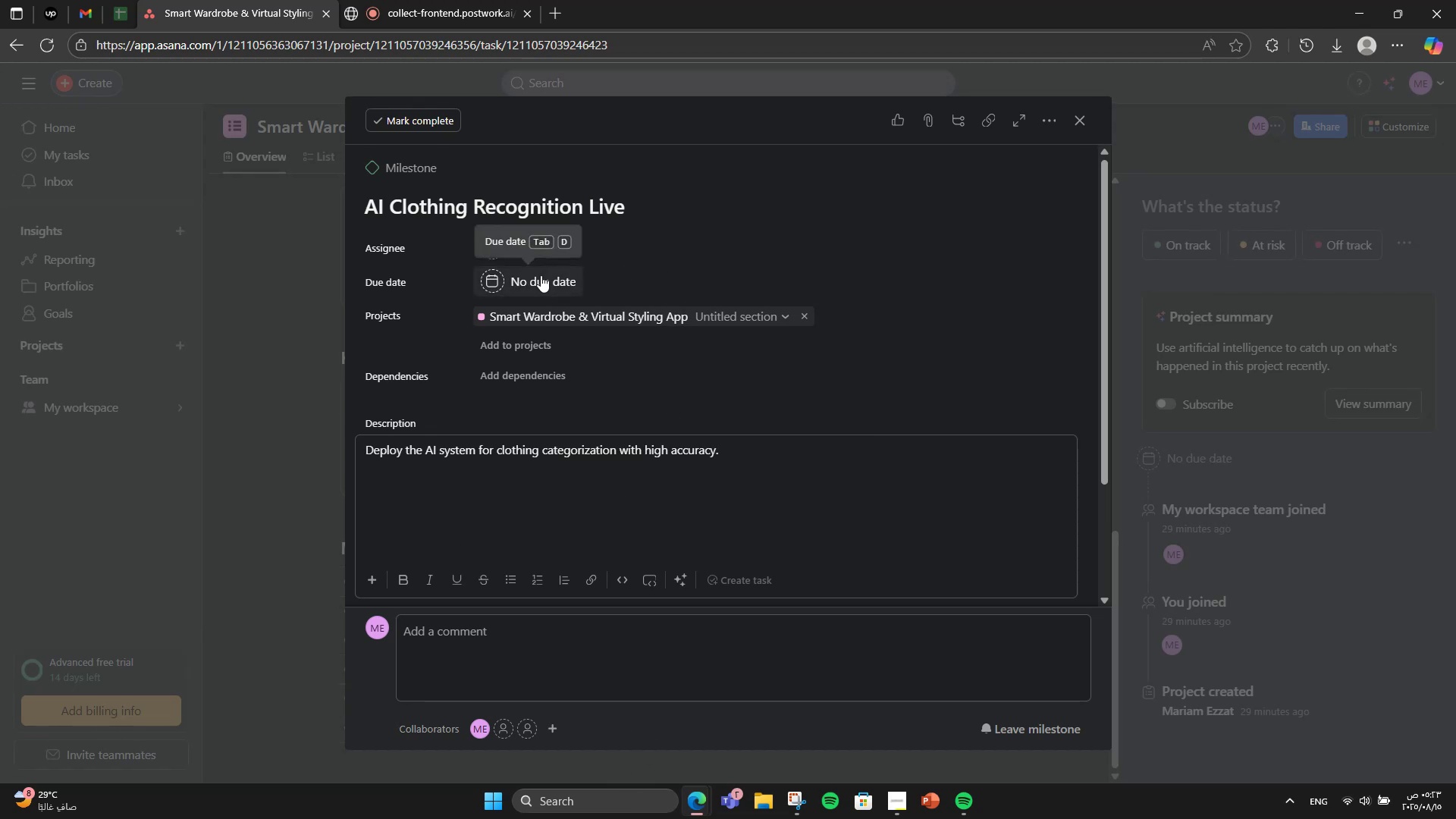 
wait(6.36)
 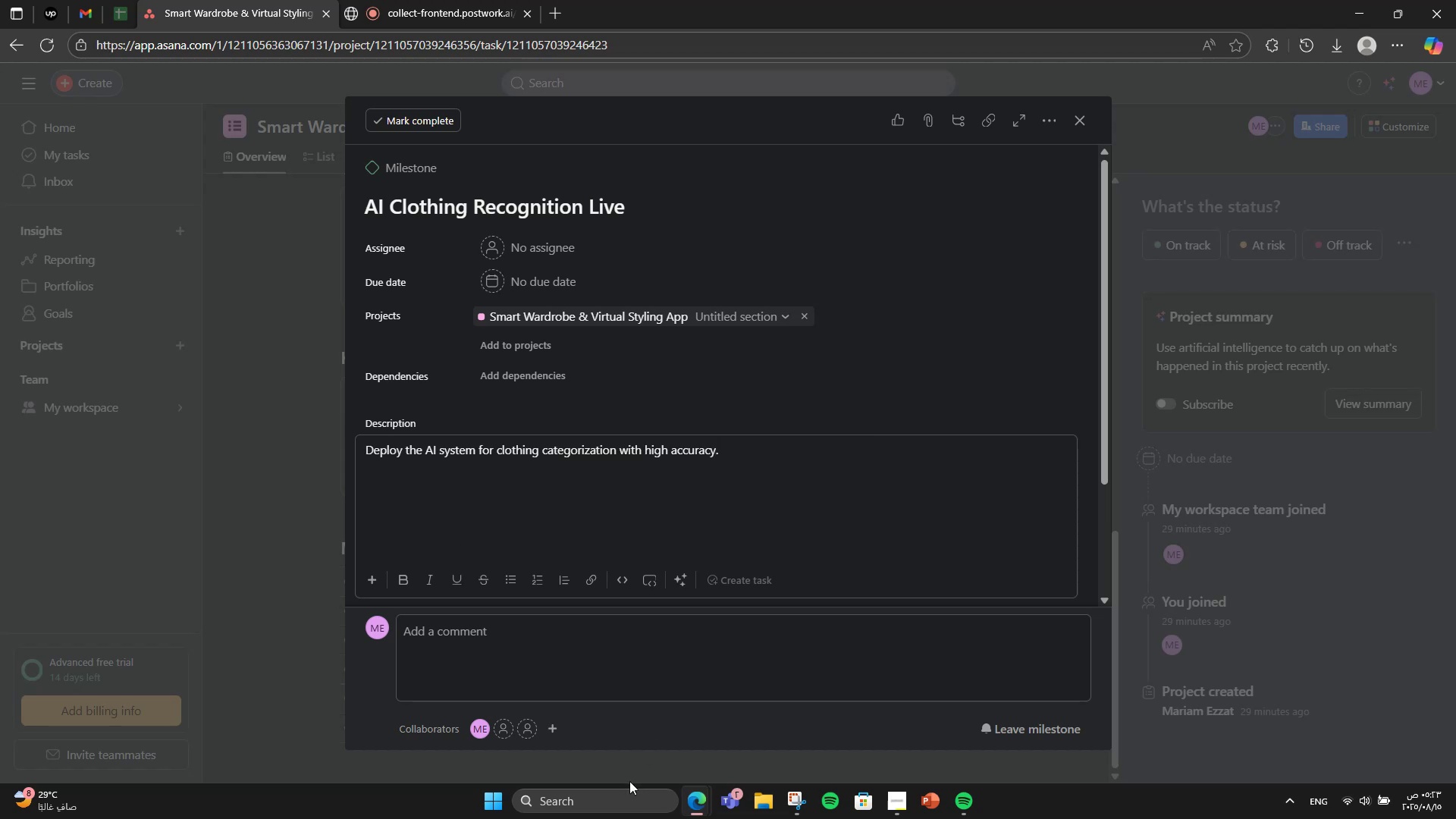 
left_click([540, 275])
 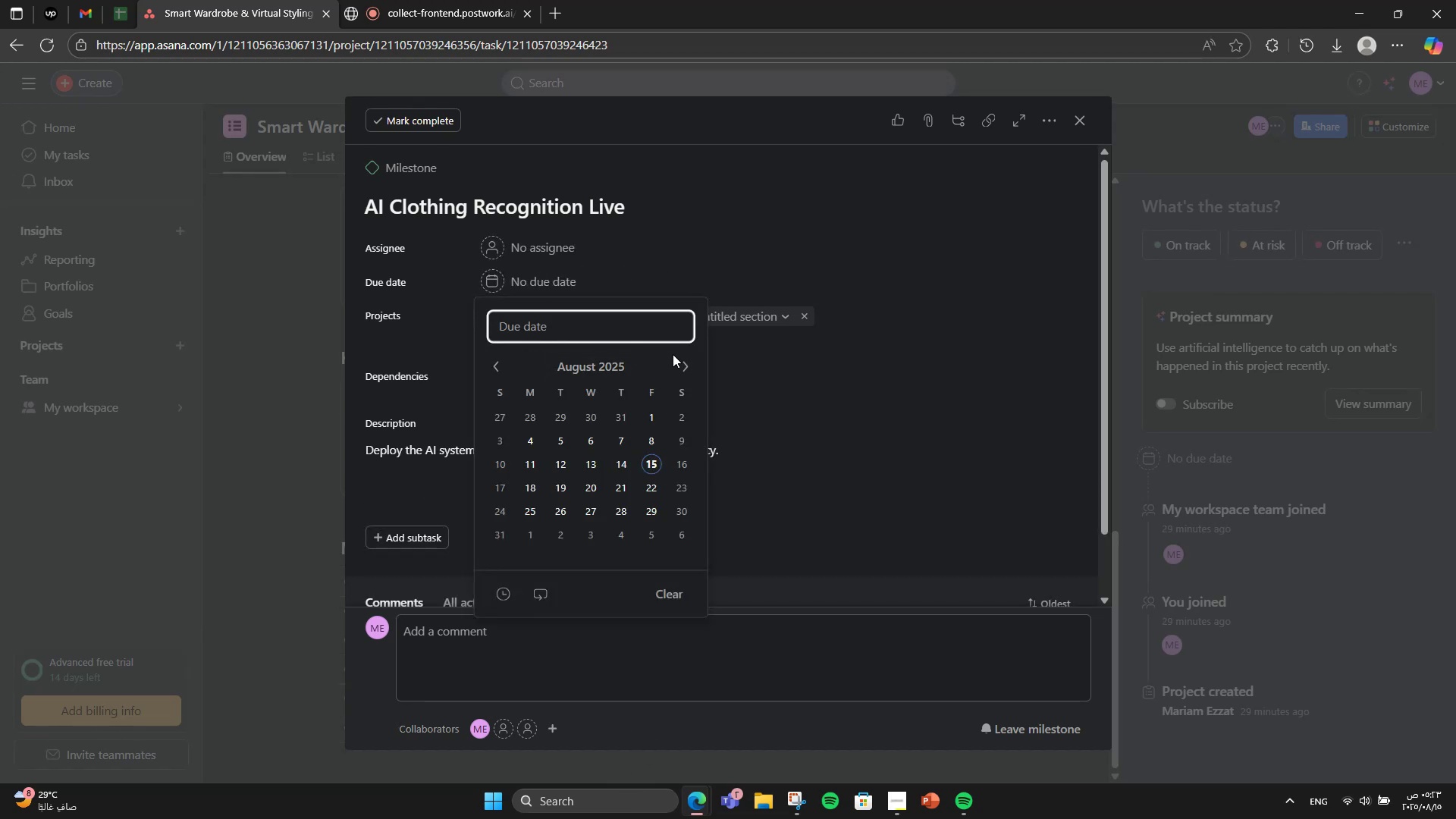 
double_click([676, 357])
 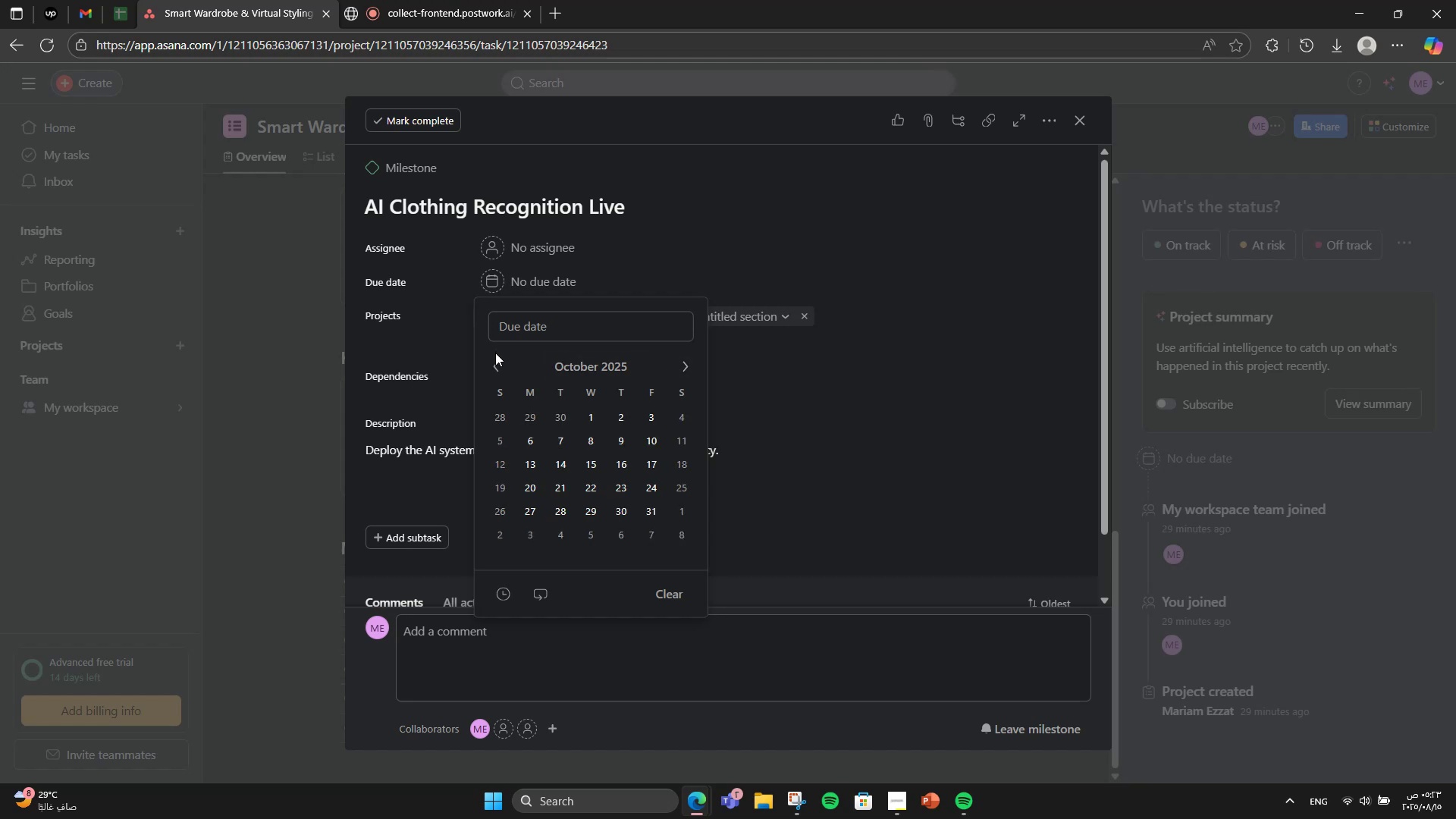 
double_click([498, 364])
 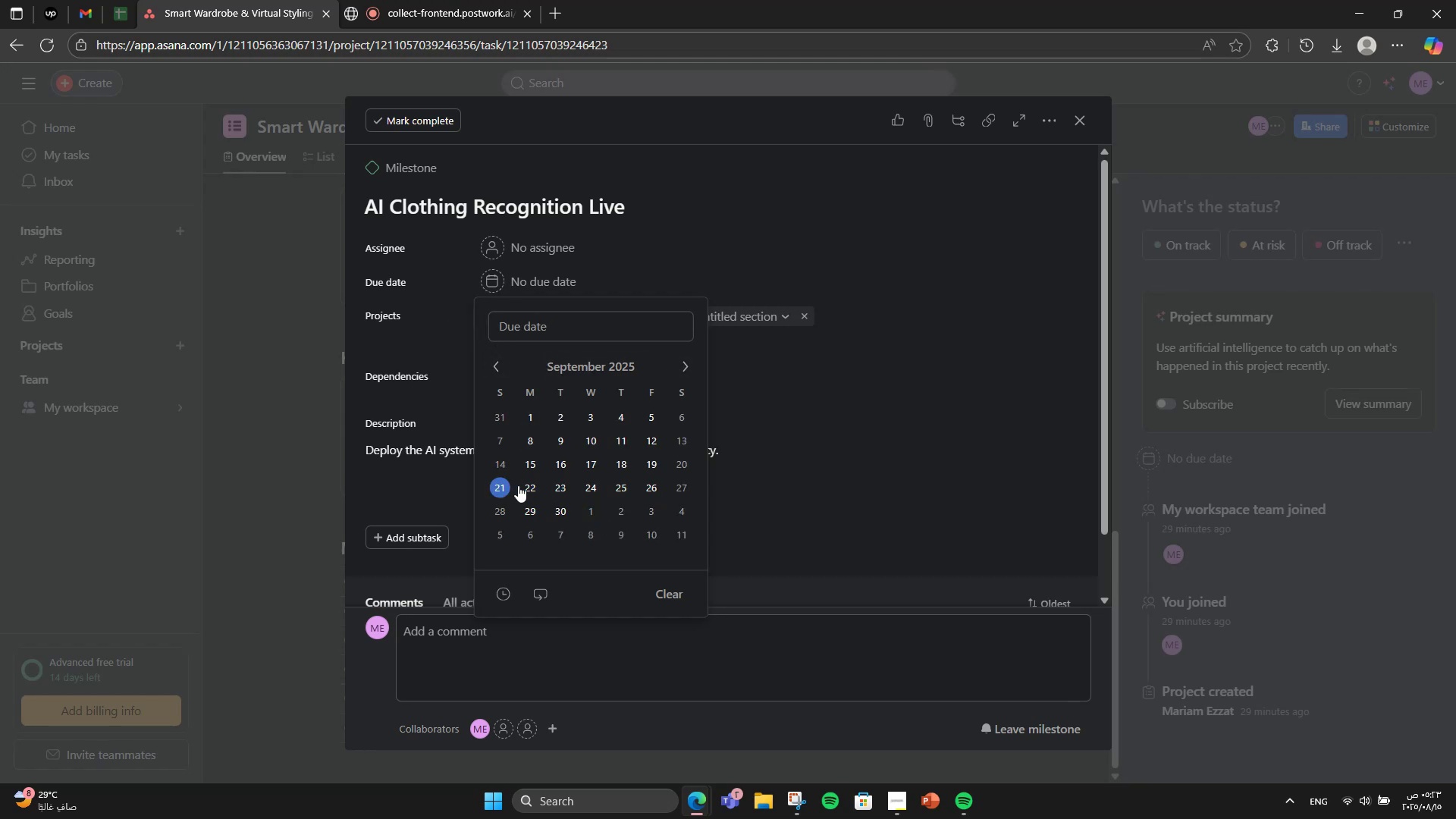 
left_click([682, 464])
 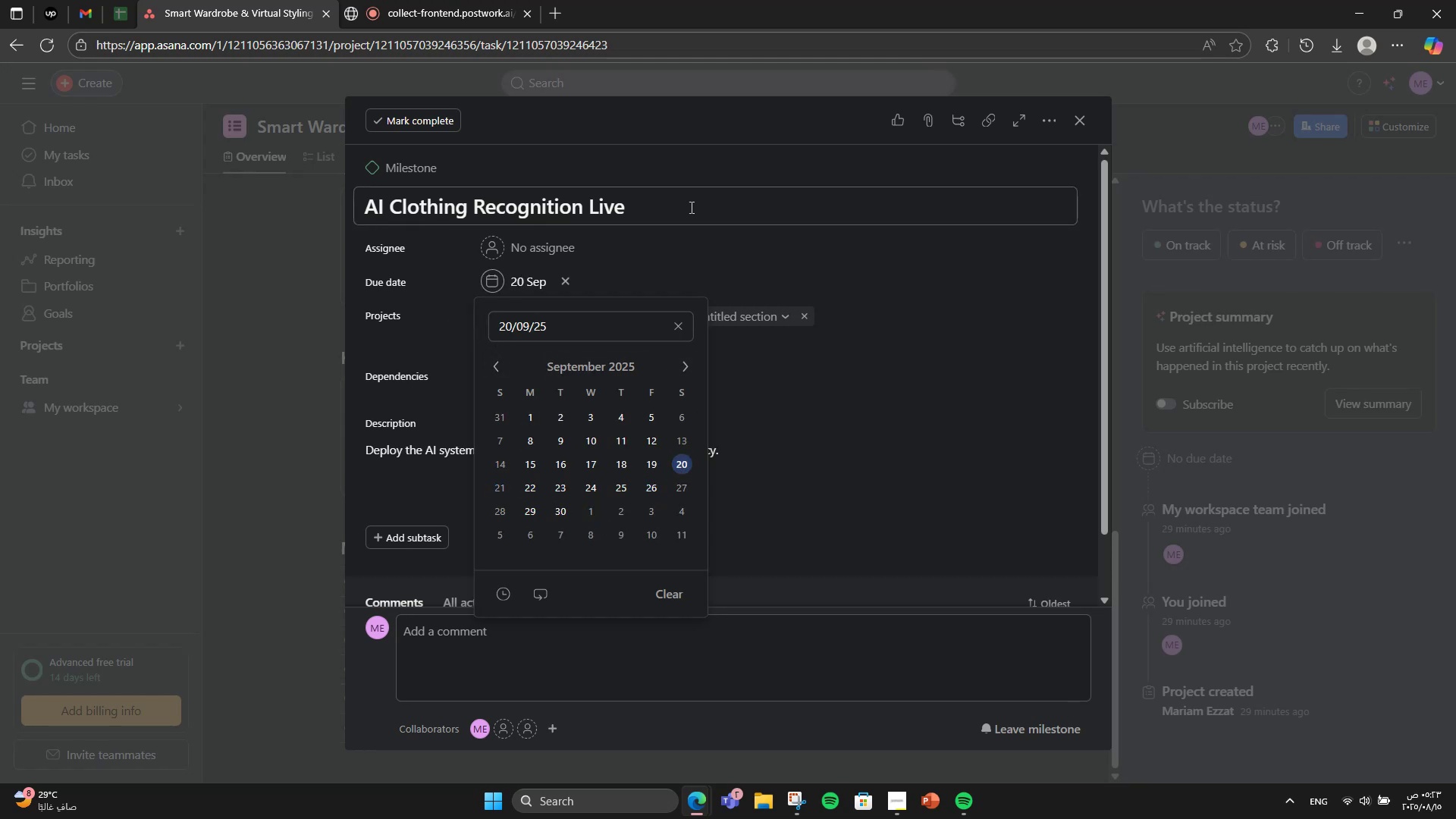 
left_click([697, 180])
 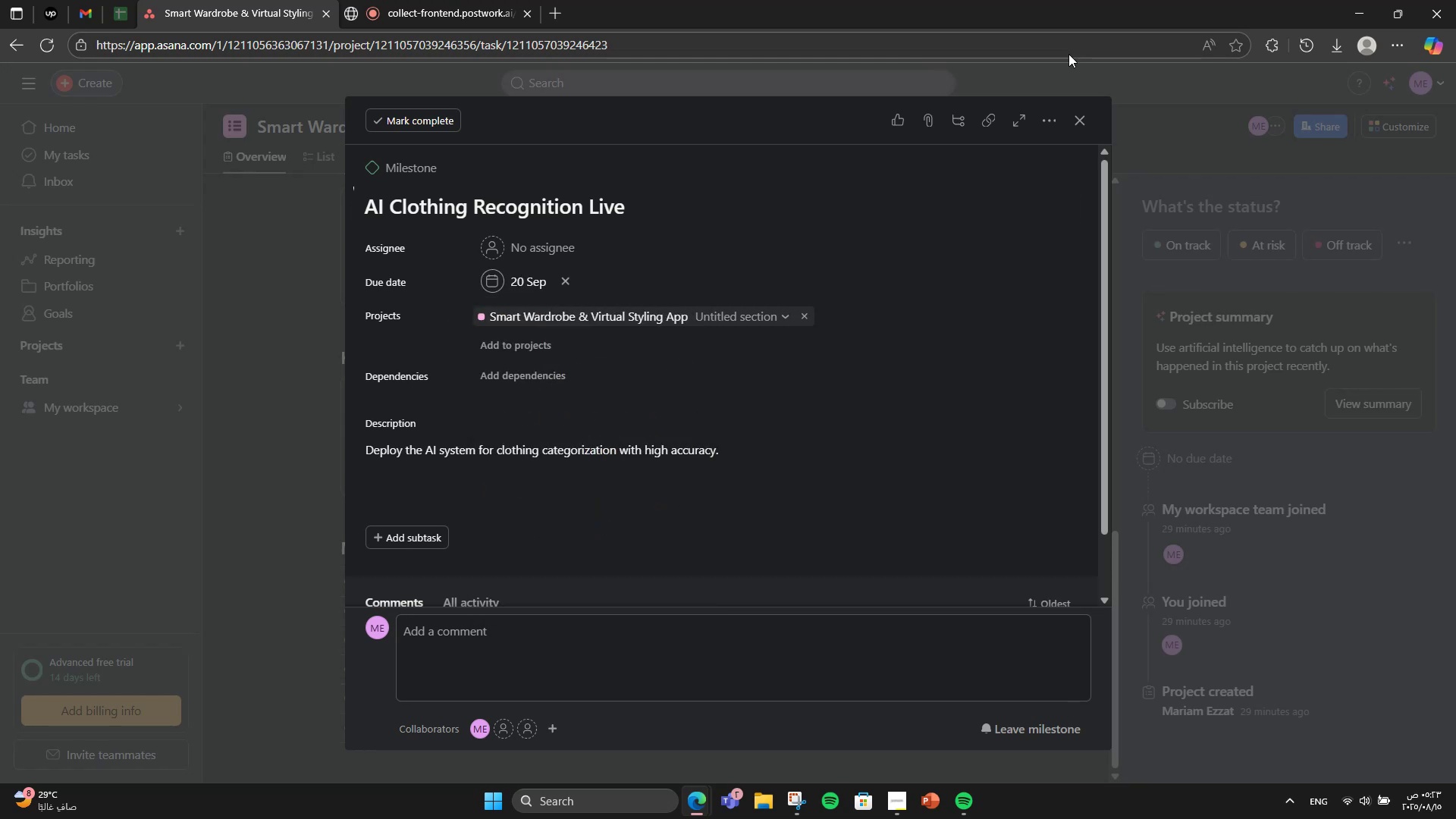 
left_click([1072, 130])
 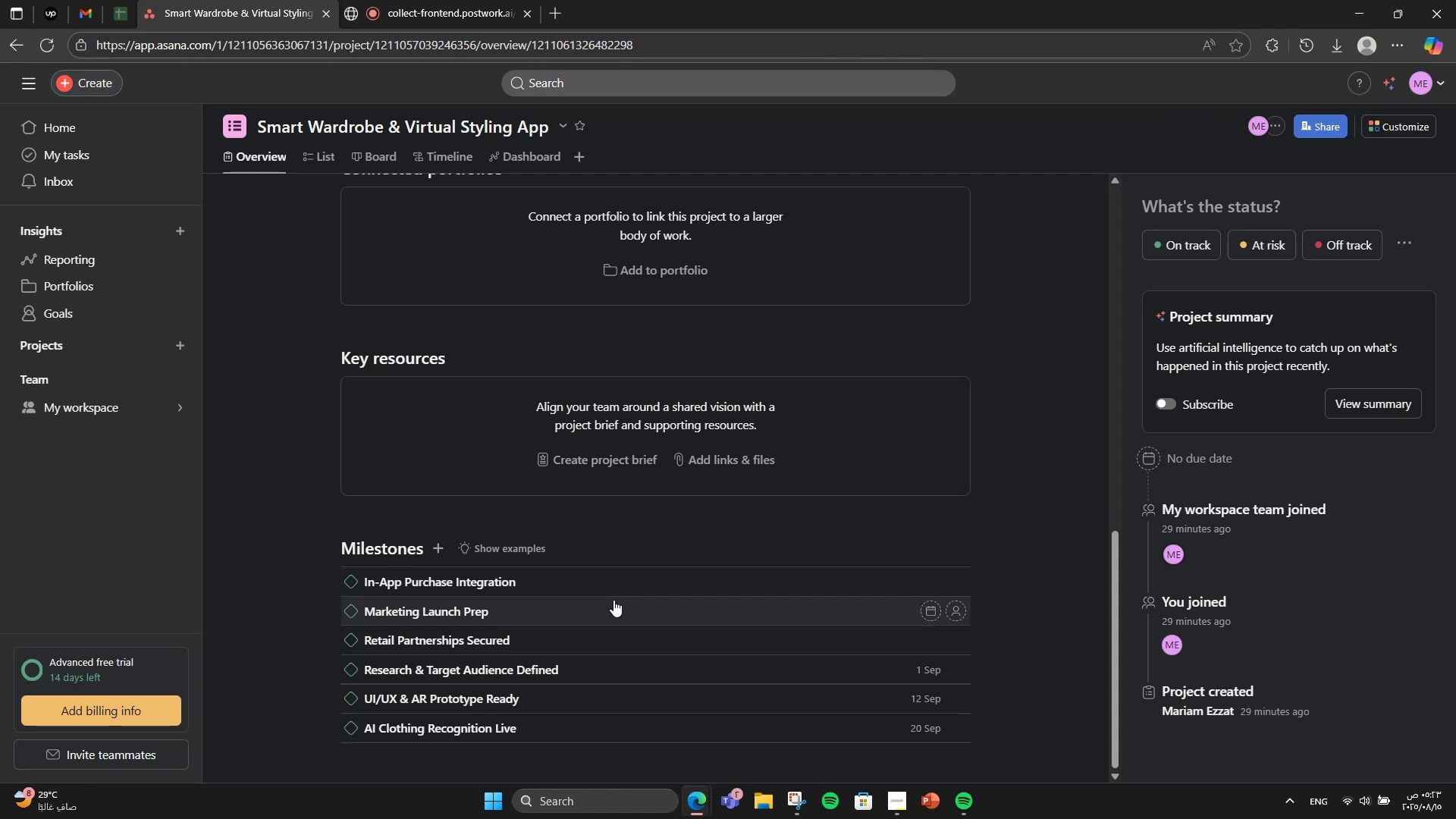 
wait(5.18)
 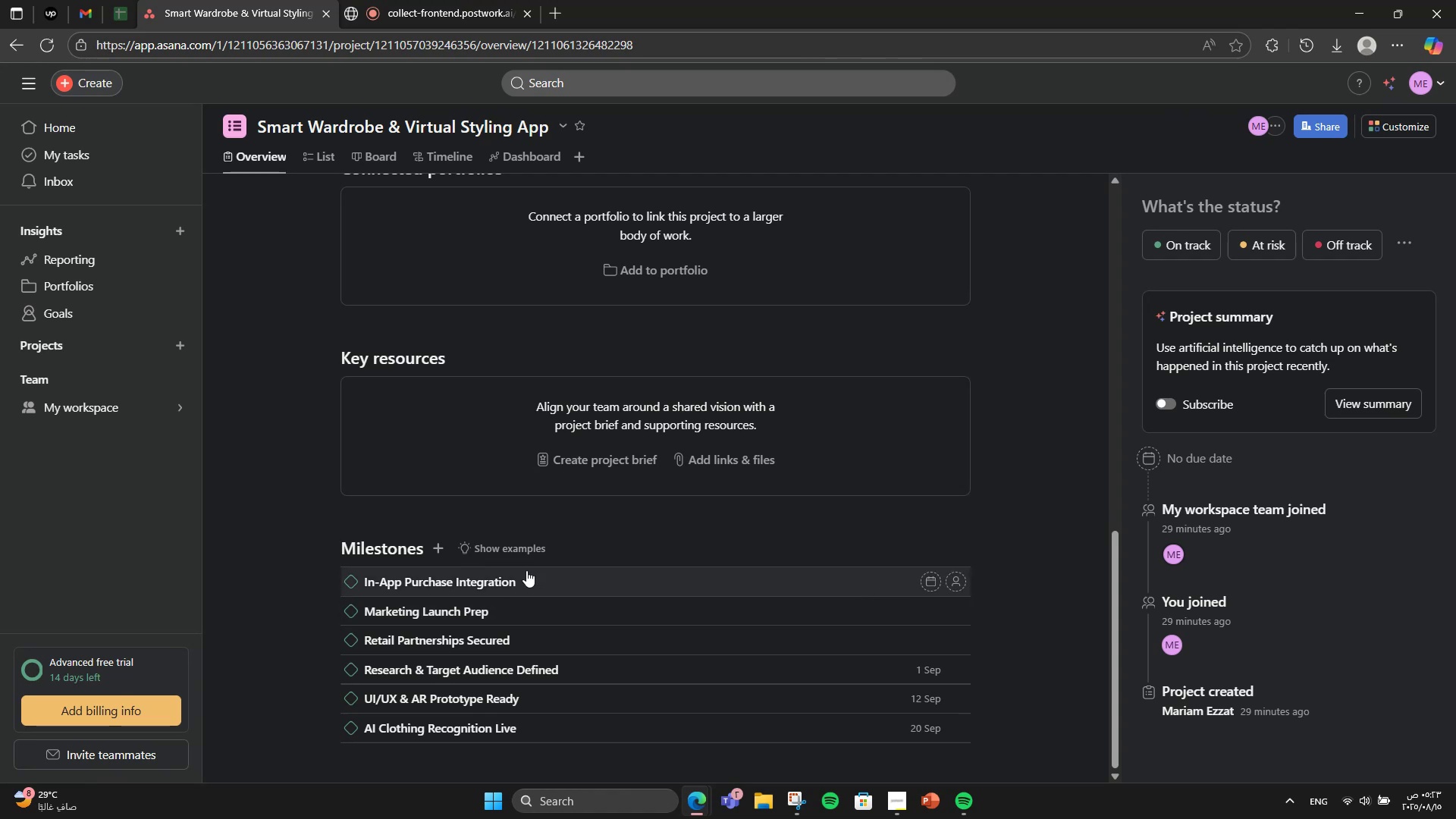 
left_click([677, 626])
 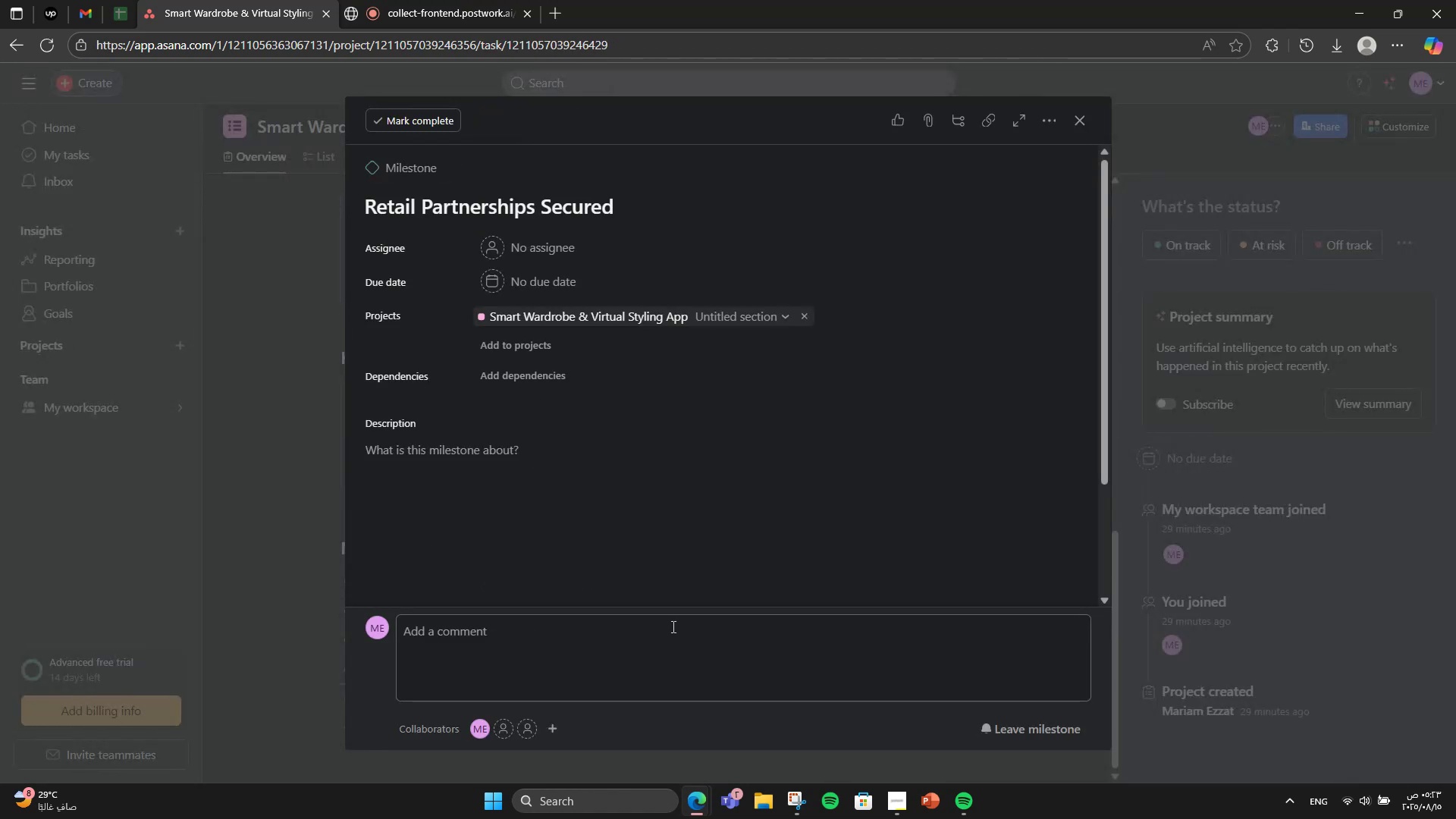 
left_click([190, 430])
 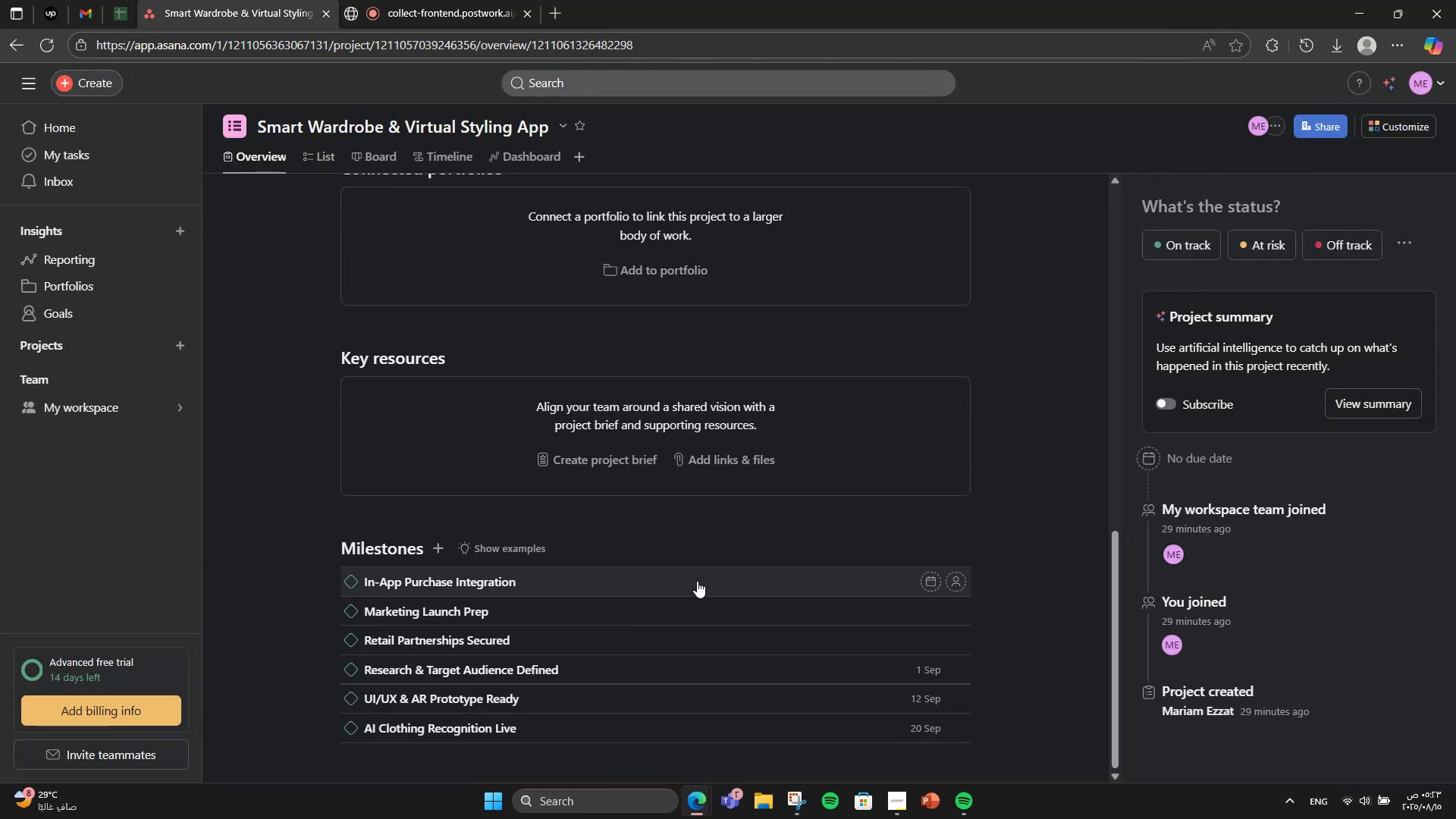 
left_click([695, 579])
 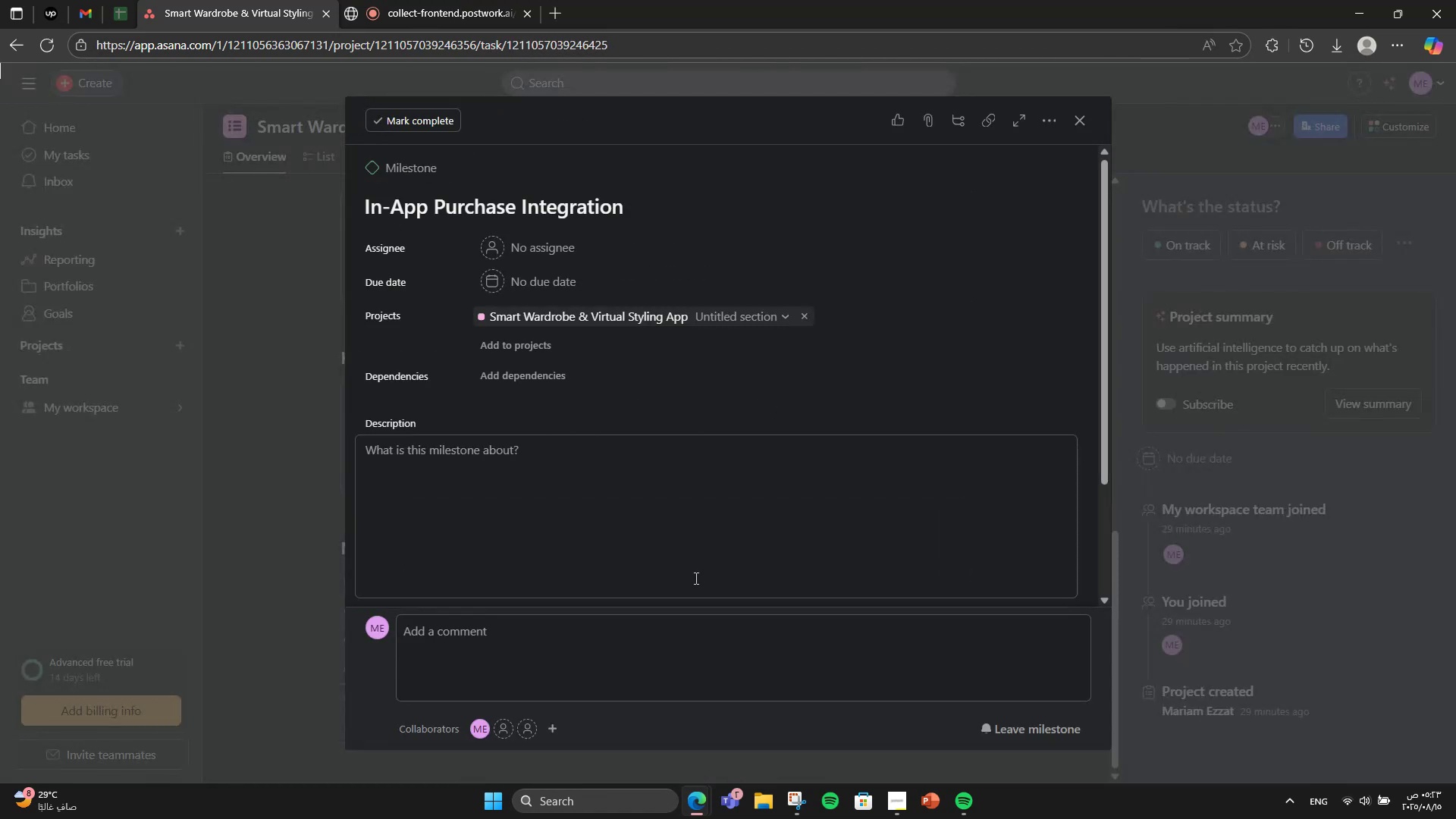 
scroll: coordinate [695, 578], scroll_direction: up, amount: 5.0
 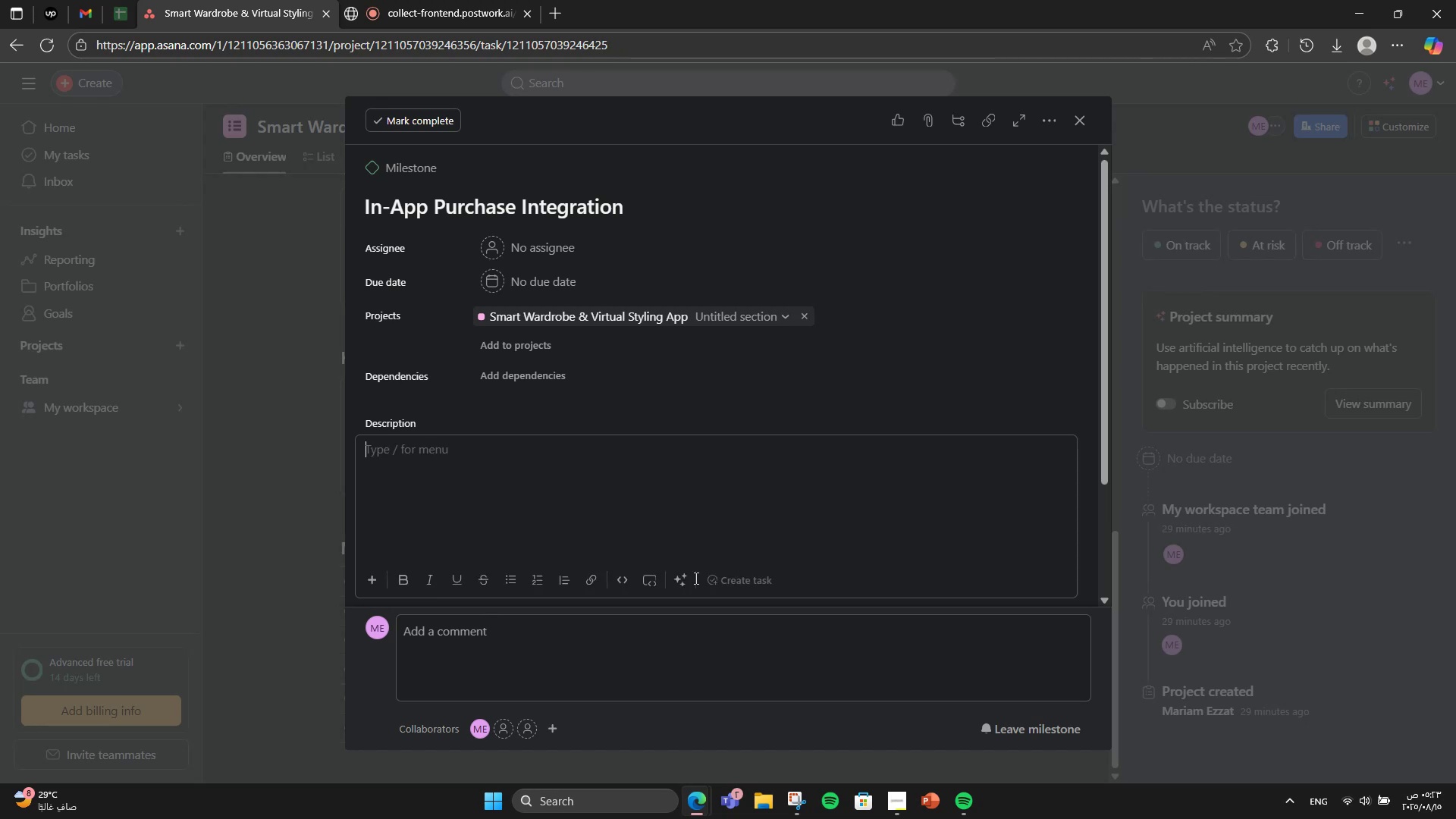 
left_click([695, 578])
 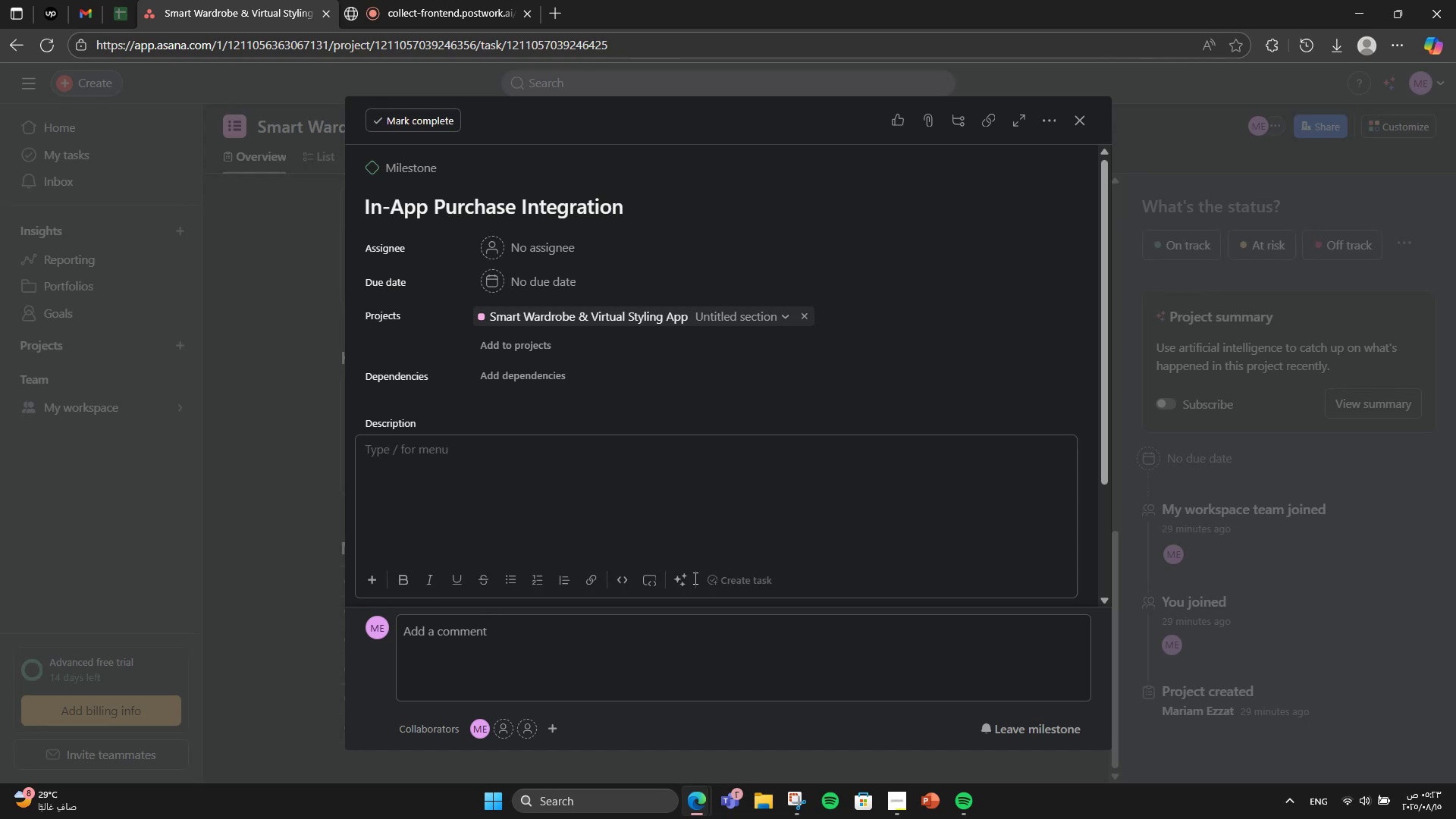 
type(Enable secure payment fo)
key(Backspace)
type(low and retailer product )
 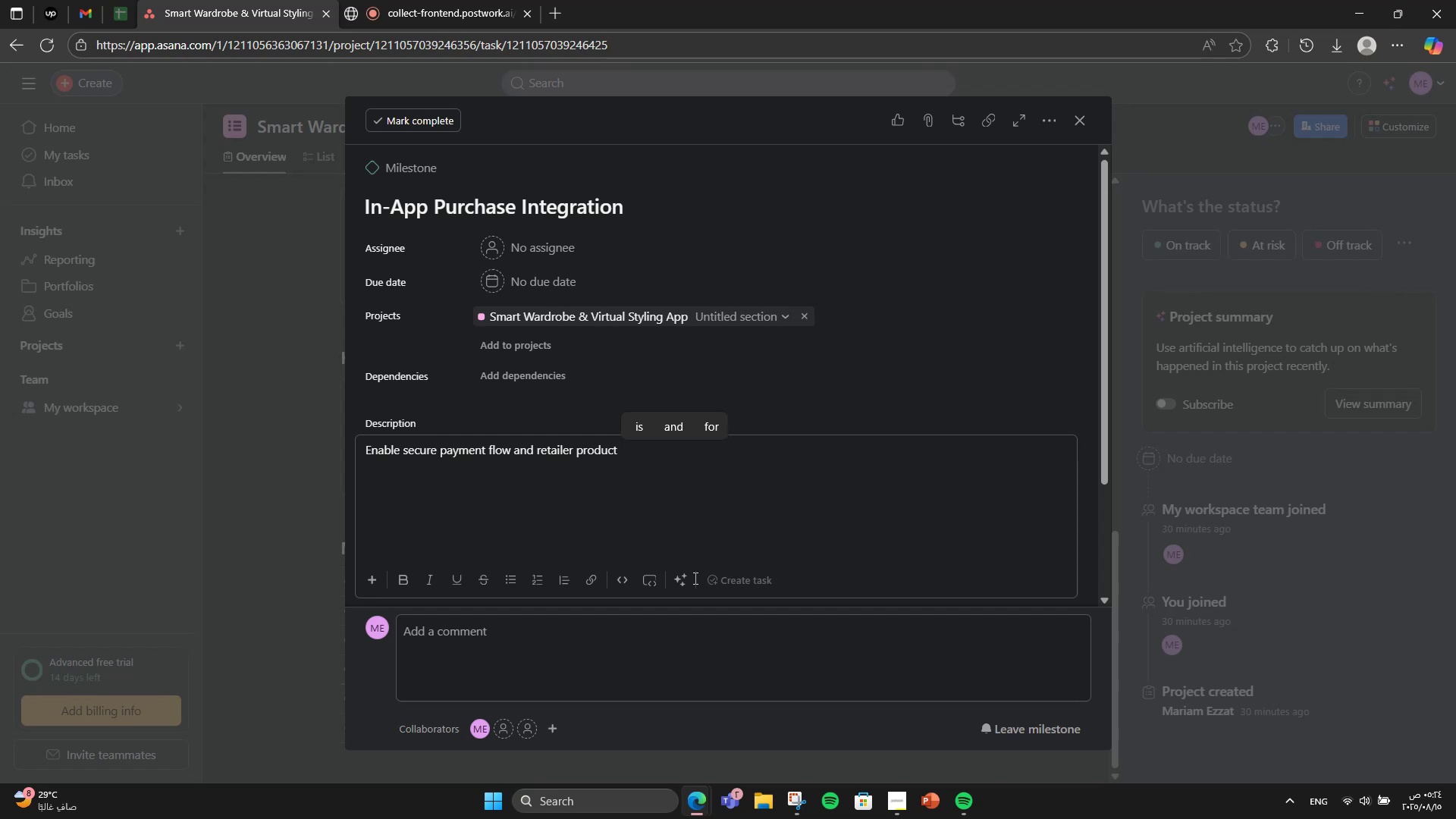 
type(purchases,)
key(Backspace)
type(.)
 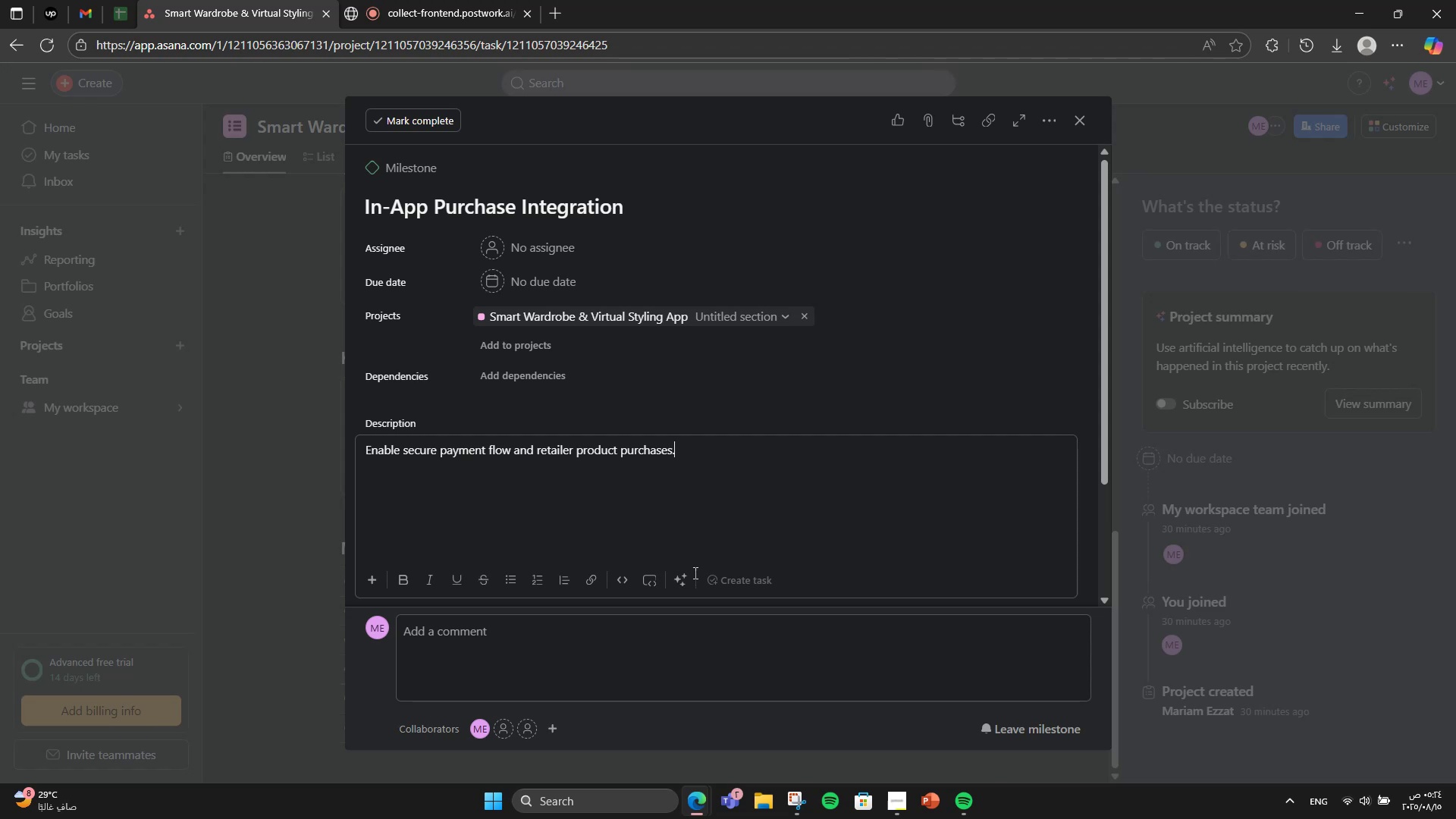 
scroll: coordinate [711, 487], scroll_direction: down, amount: 2.0
 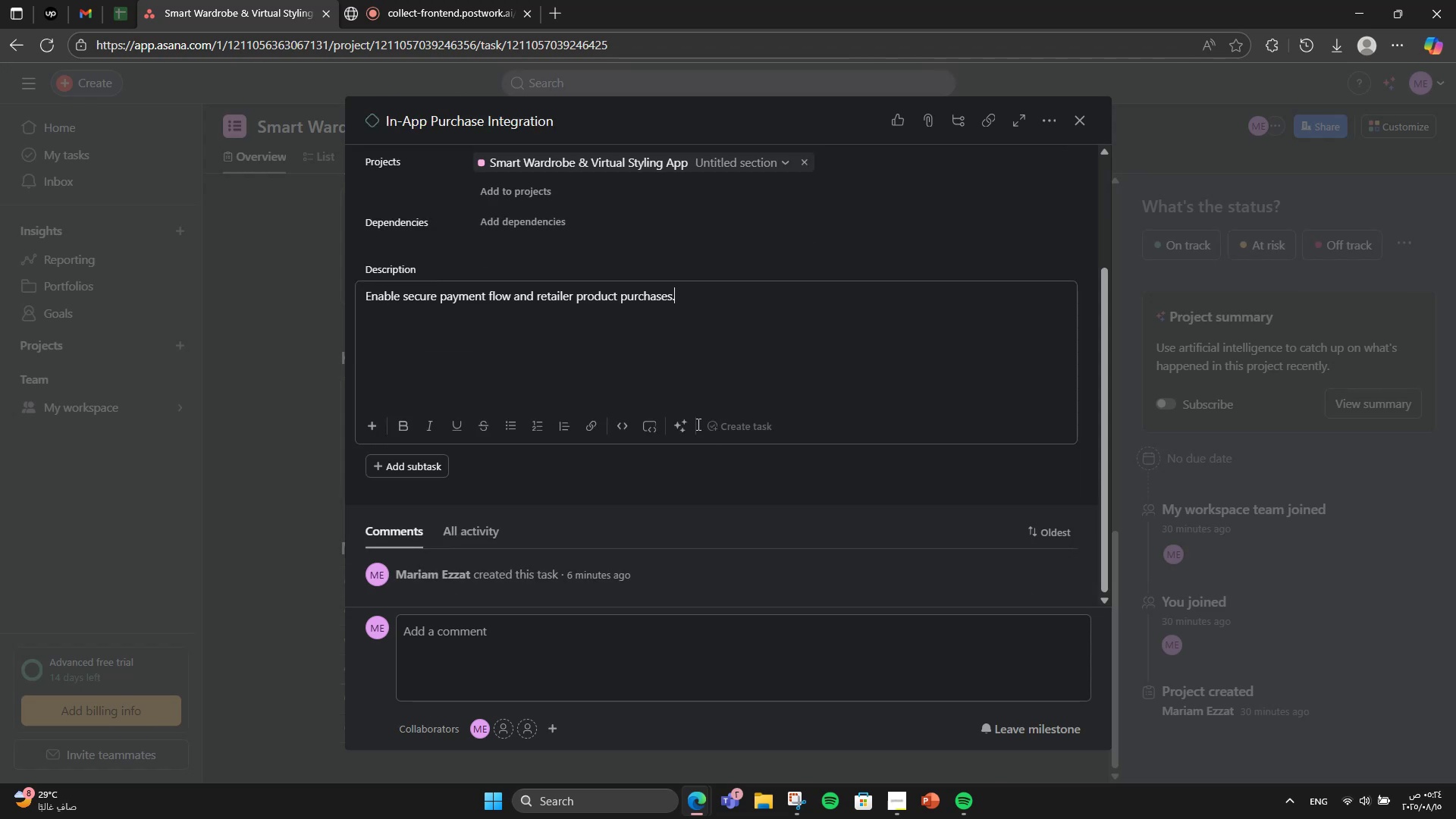 
scroll: coordinate [692, 417], scroll_direction: up, amount: 2.0
 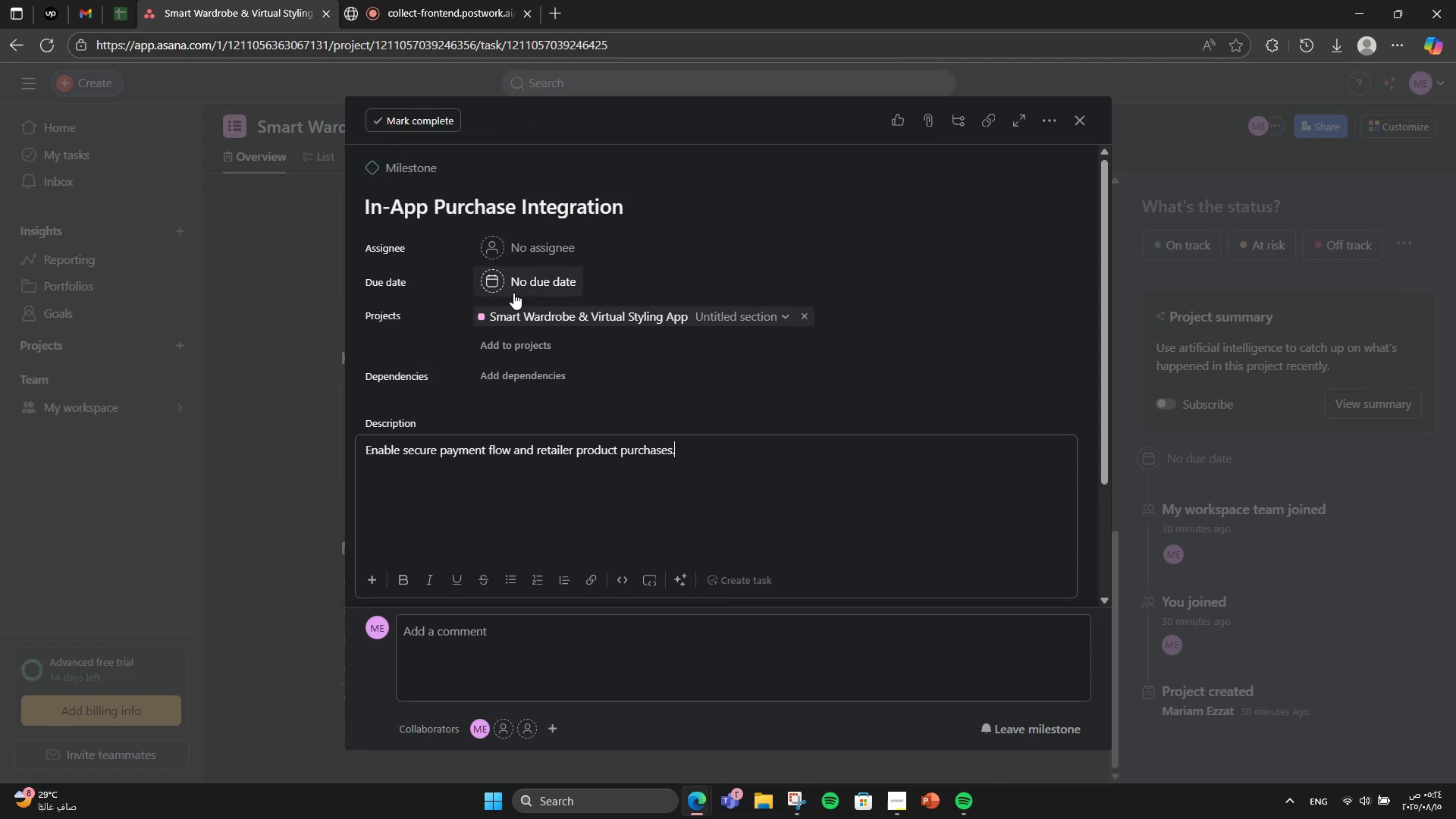 
left_click([513, 293])
 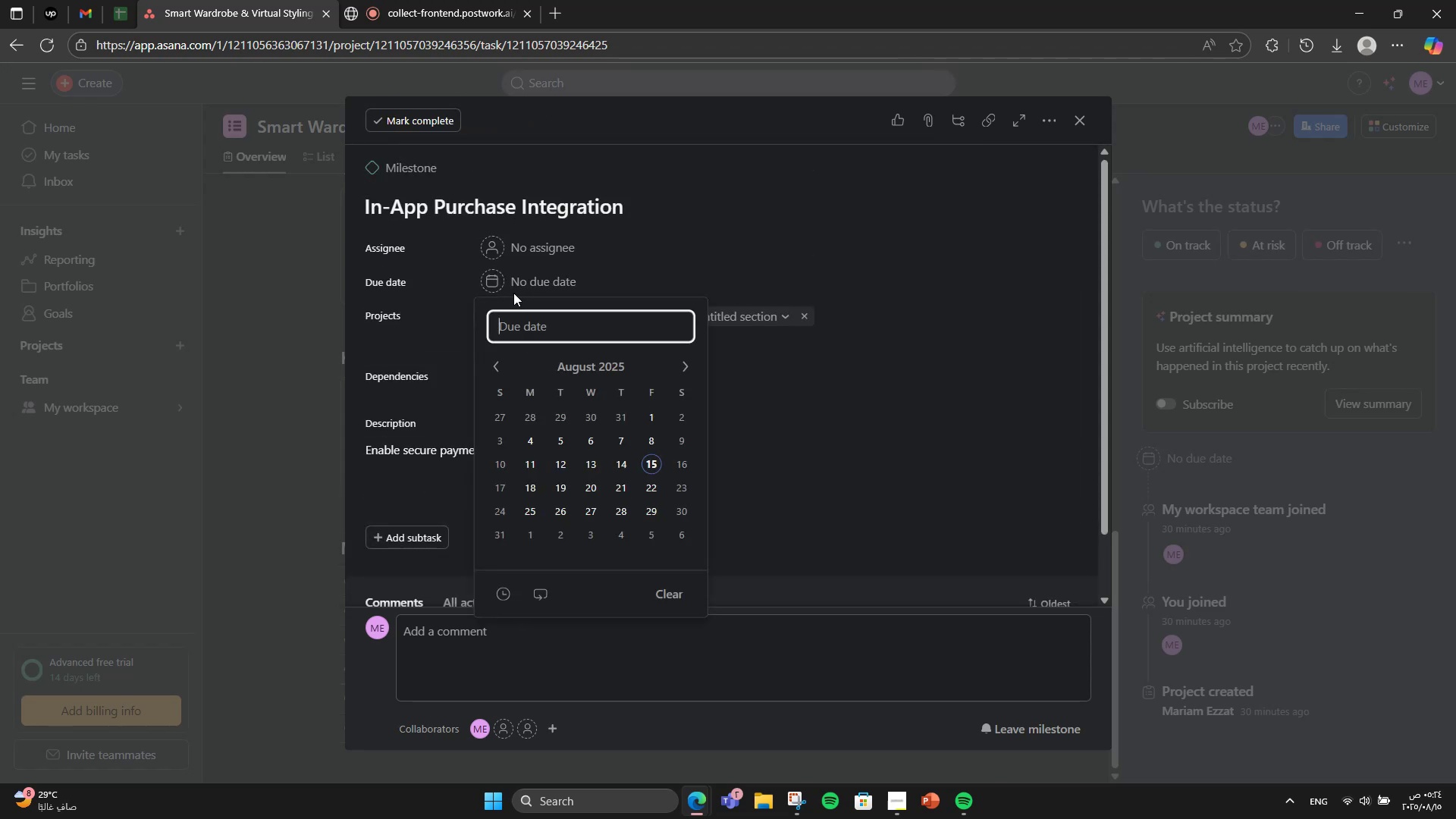 
left_click([767, 418])
 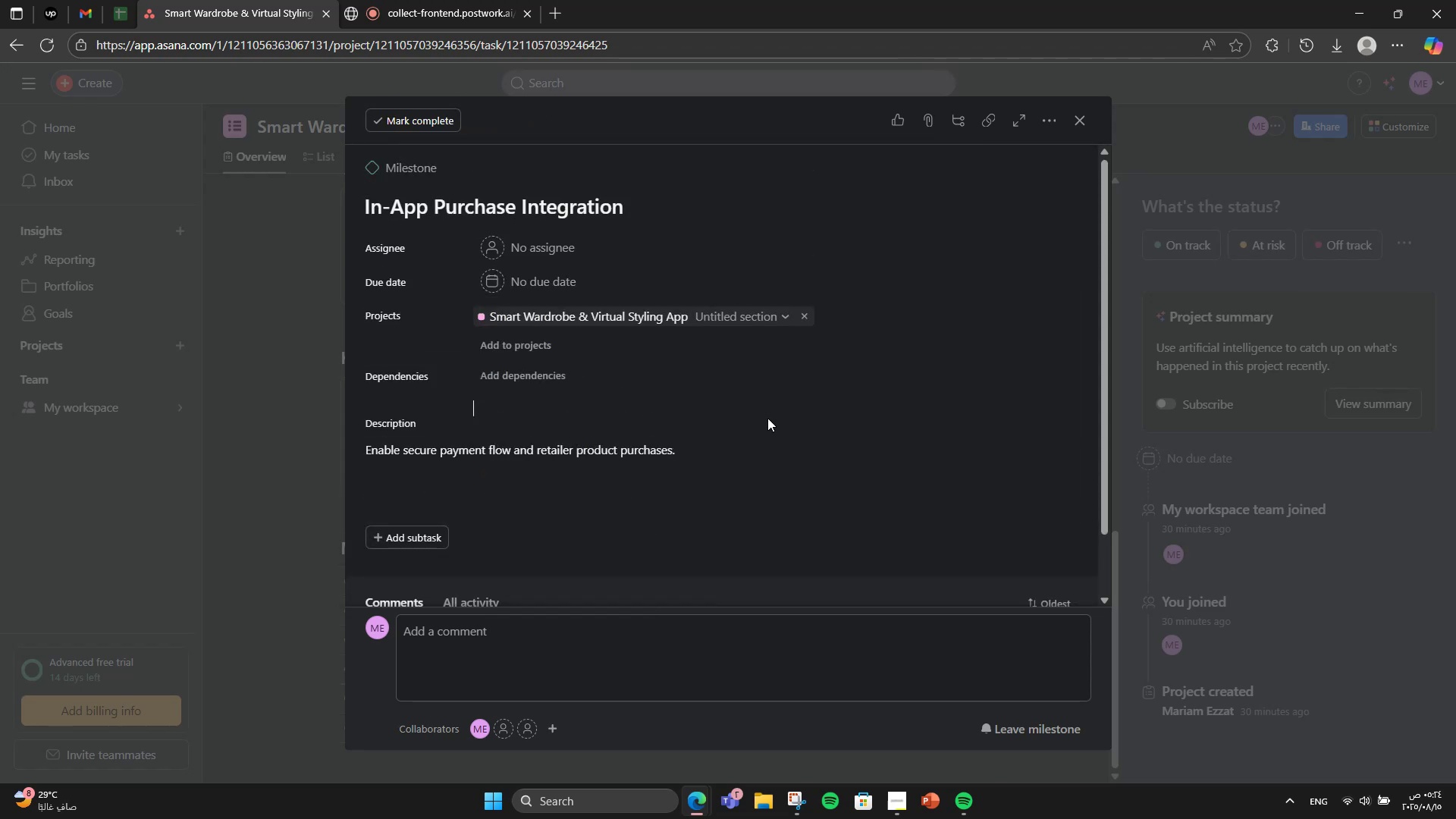 
scroll: coordinate [630, 595], scroll_direction: down, amount: 5.0
 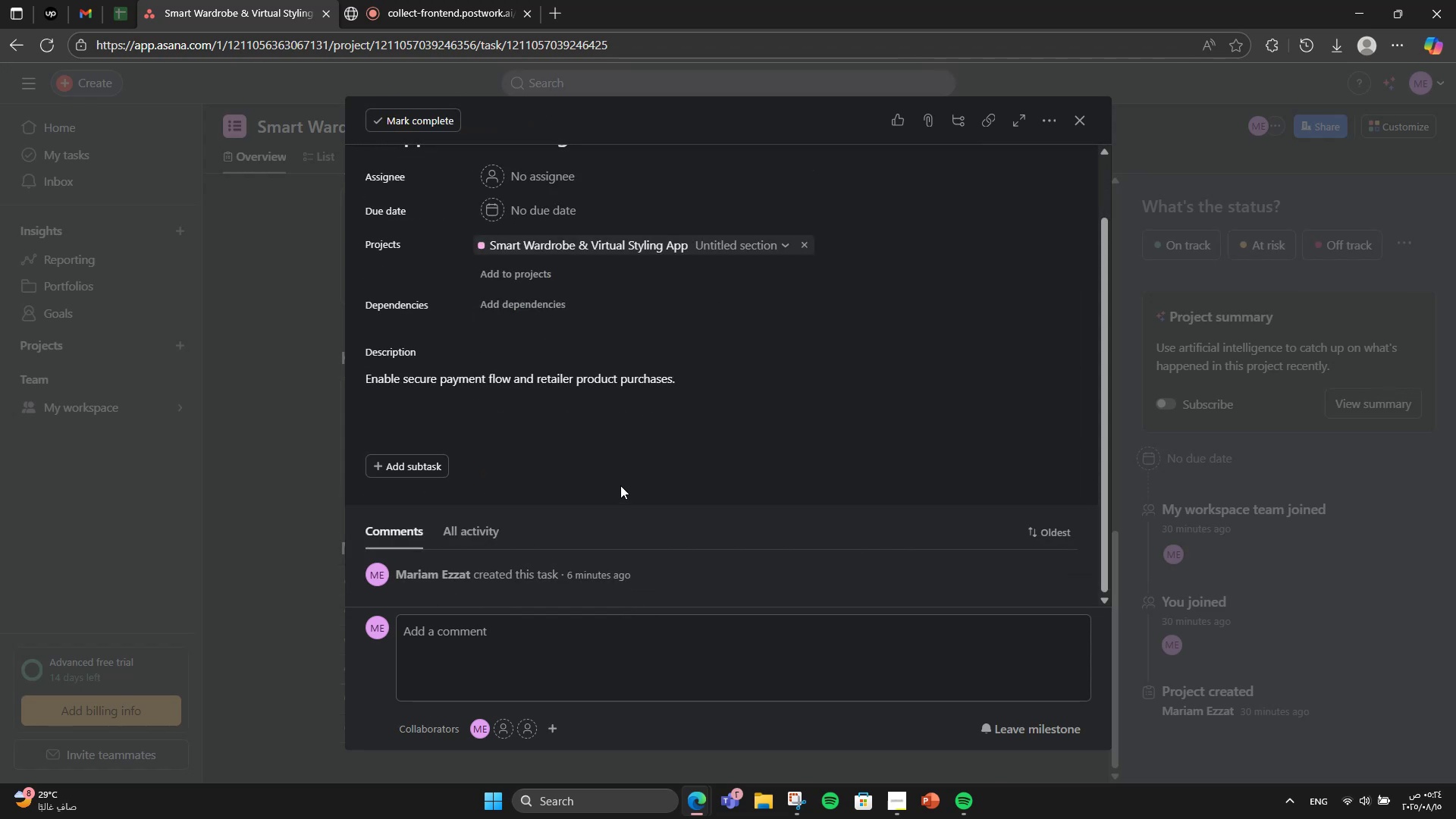 
scroll: coordinate [620, 485], scroll_direction: up, amount: 1.0
 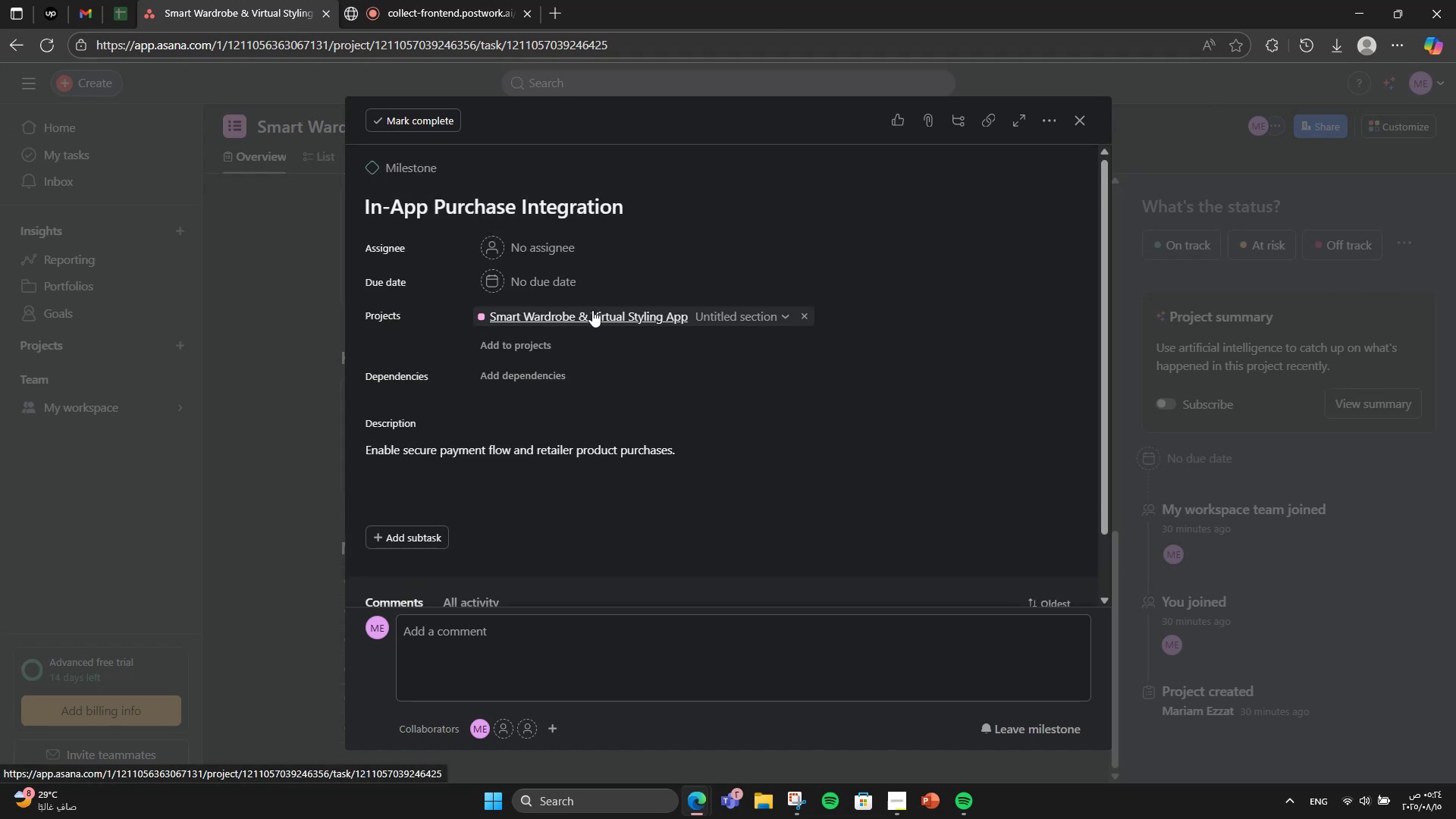 
left_click([556, 275])
 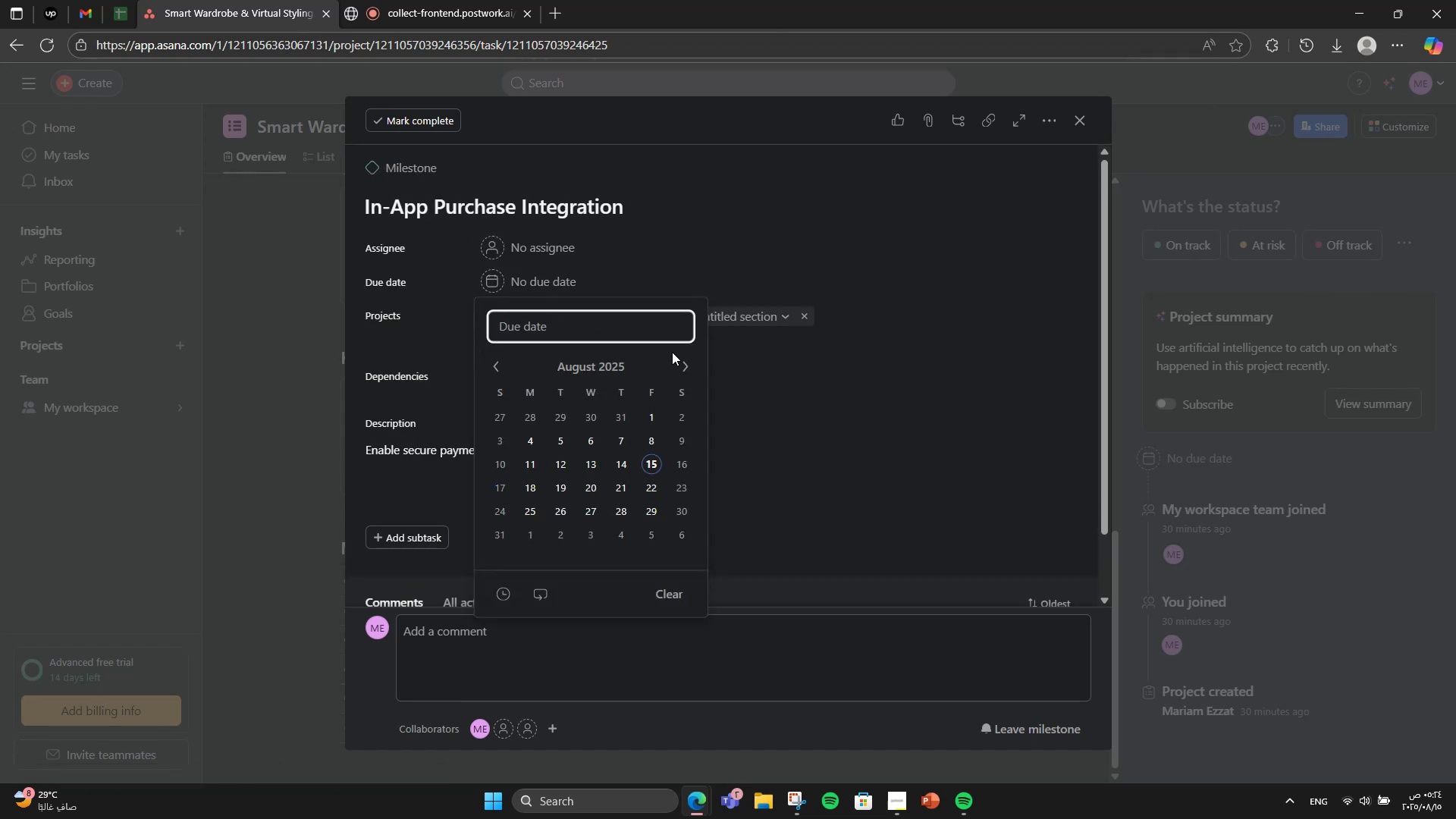 
left_click([684, 363])
 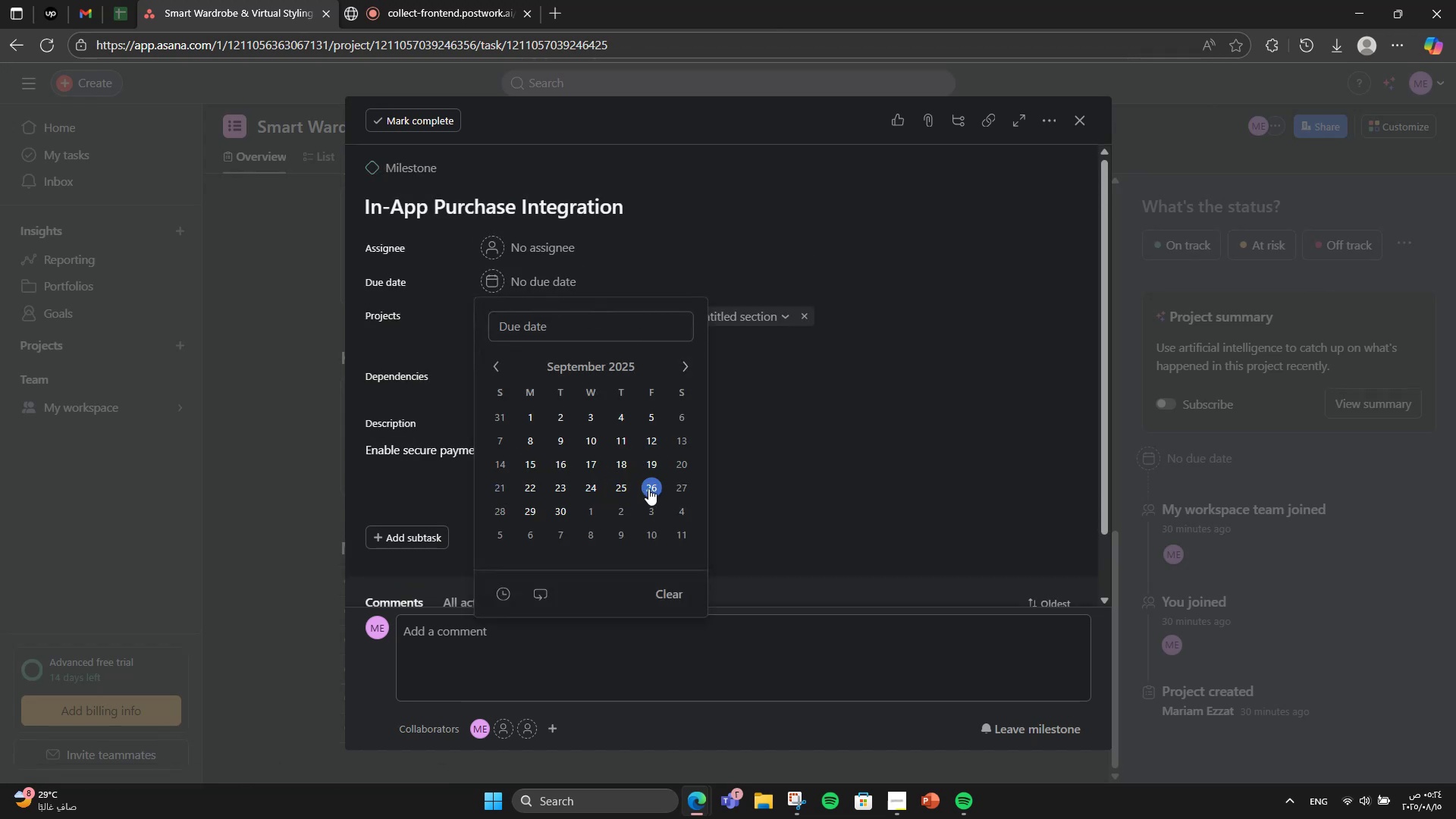 
double_click([855, 377])
 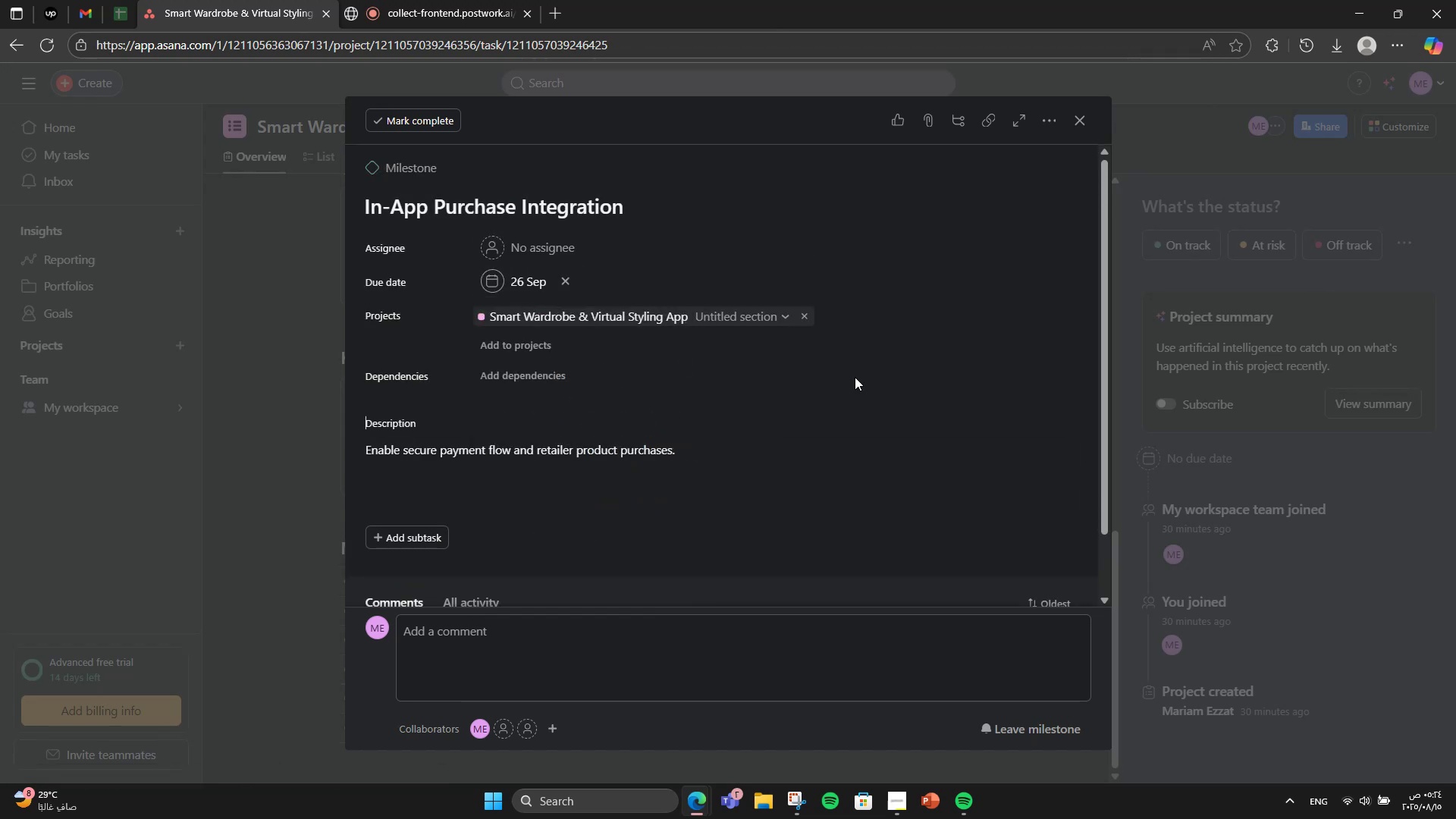 
scroll: coordinate [855, 377], scroll_direction: down, amount: 3.0
 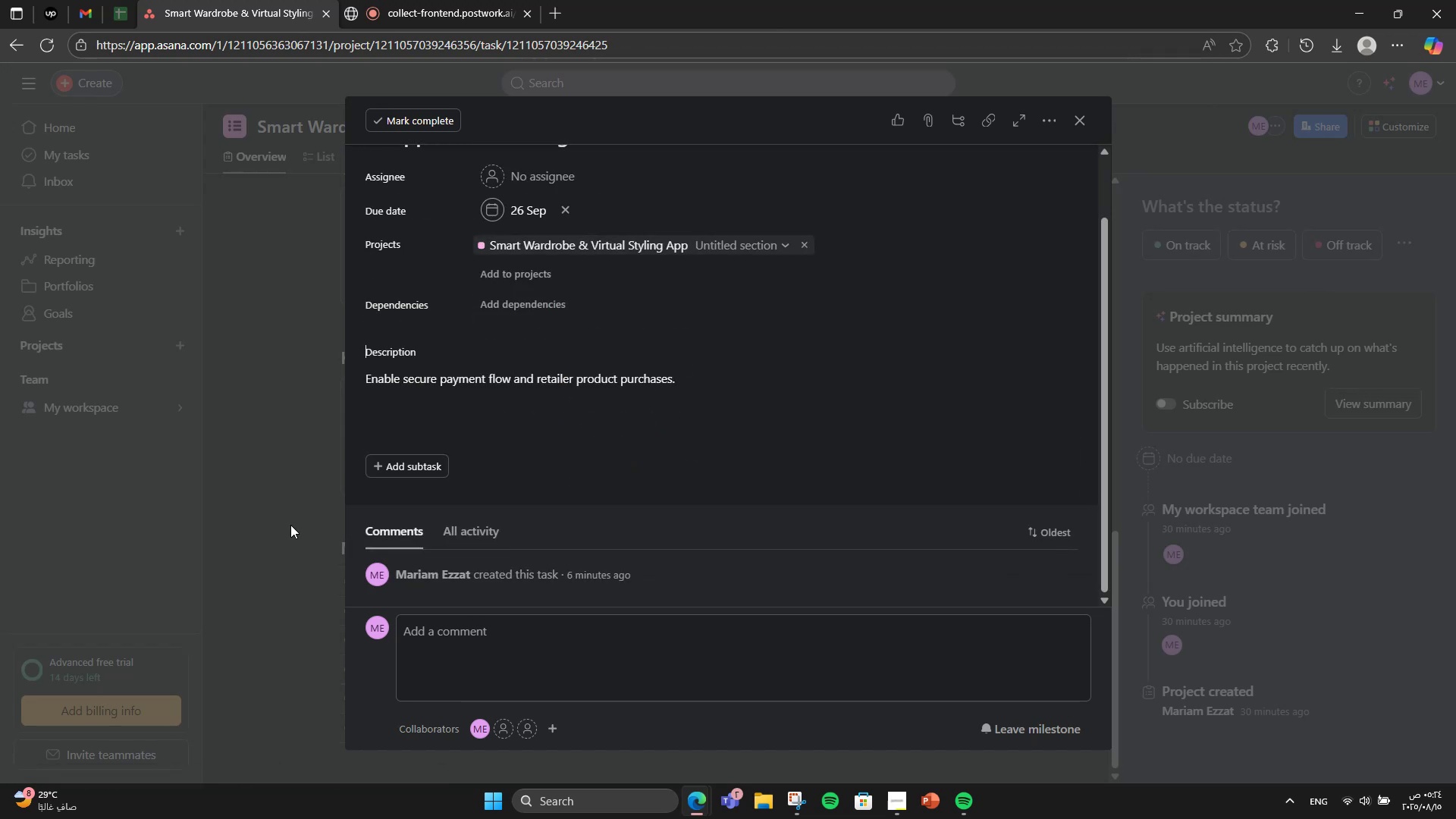 
left_click([292, 522])
 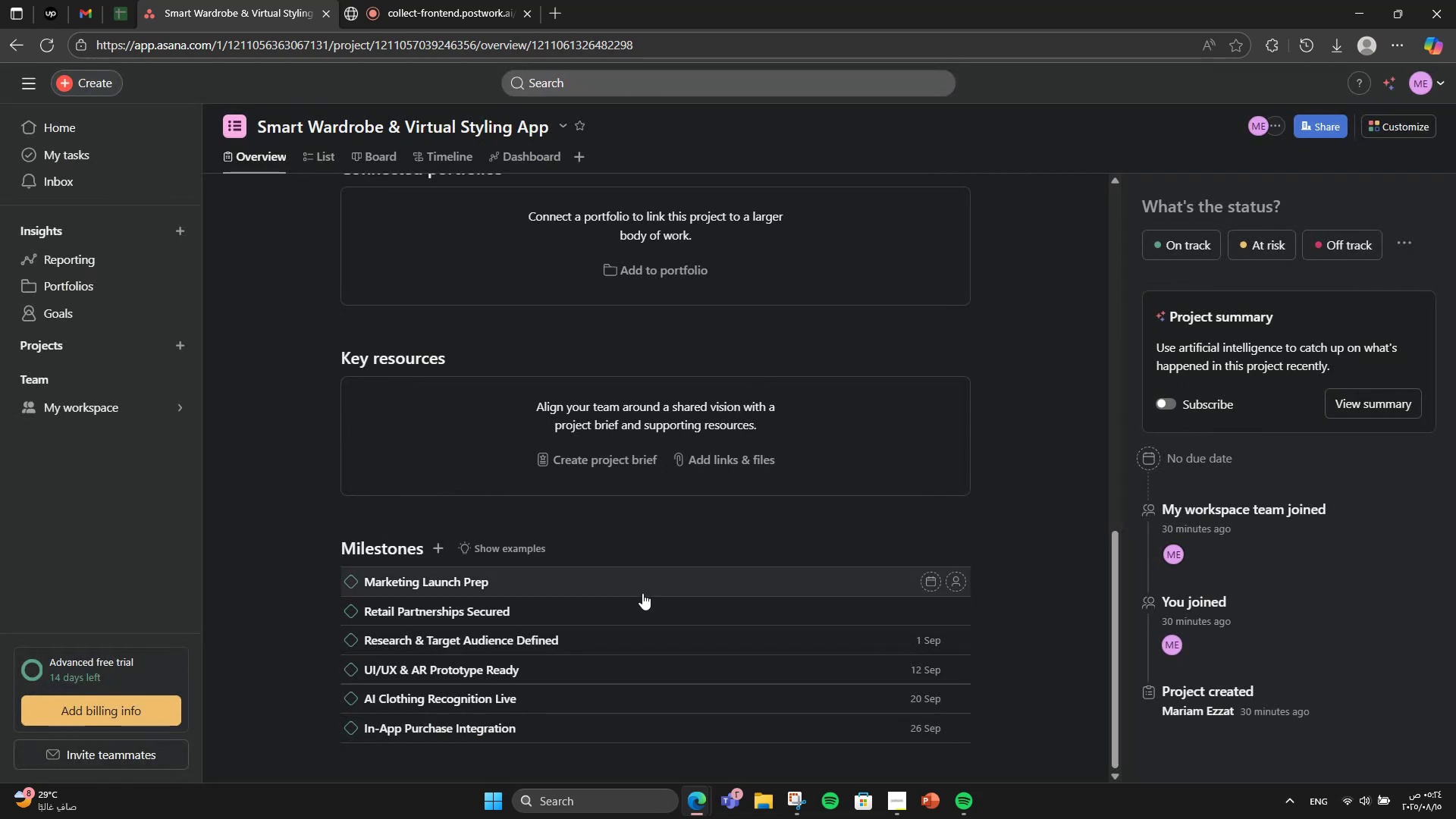 
double_click([642, 568])
 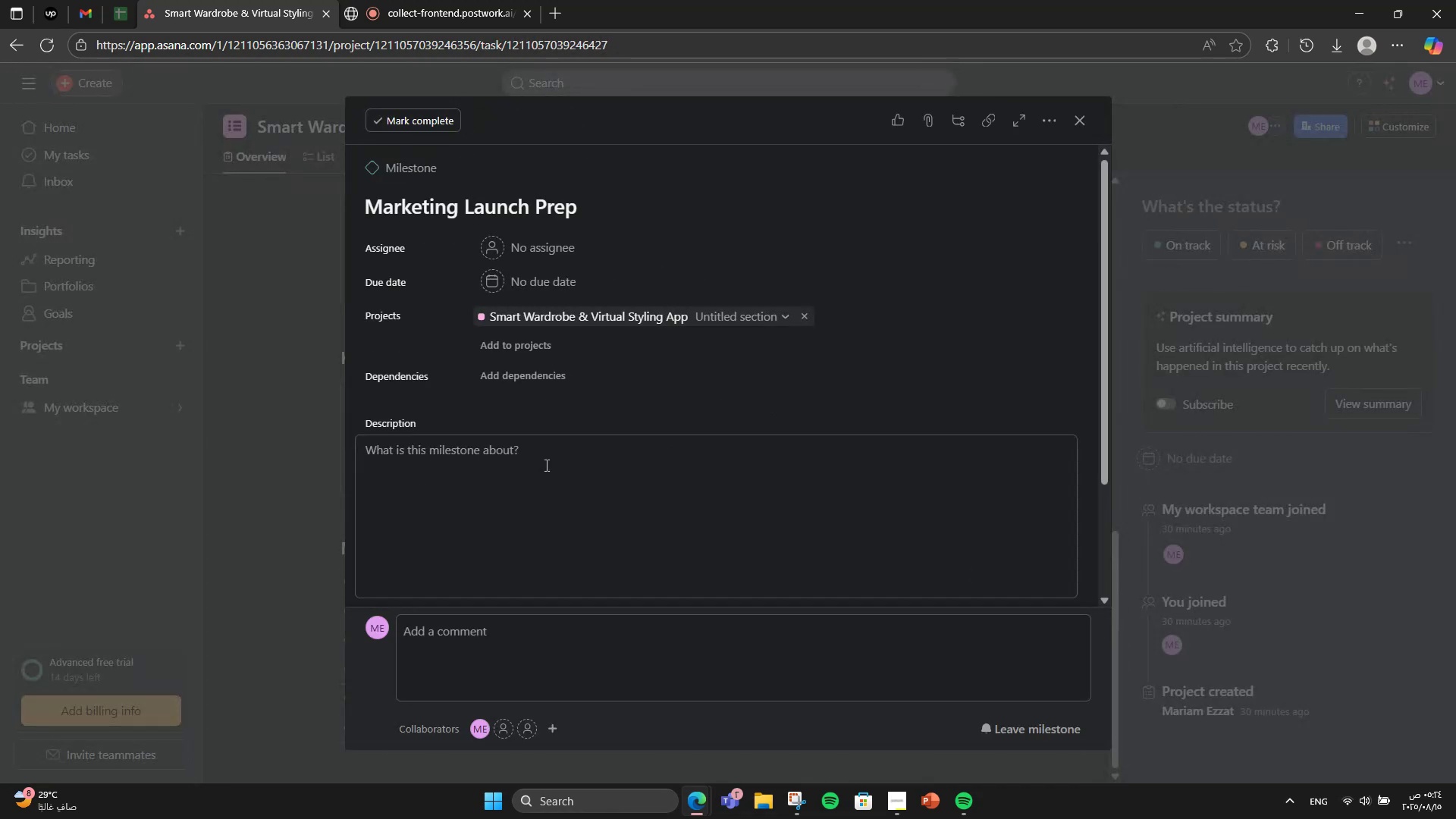 
wait(5.22)
 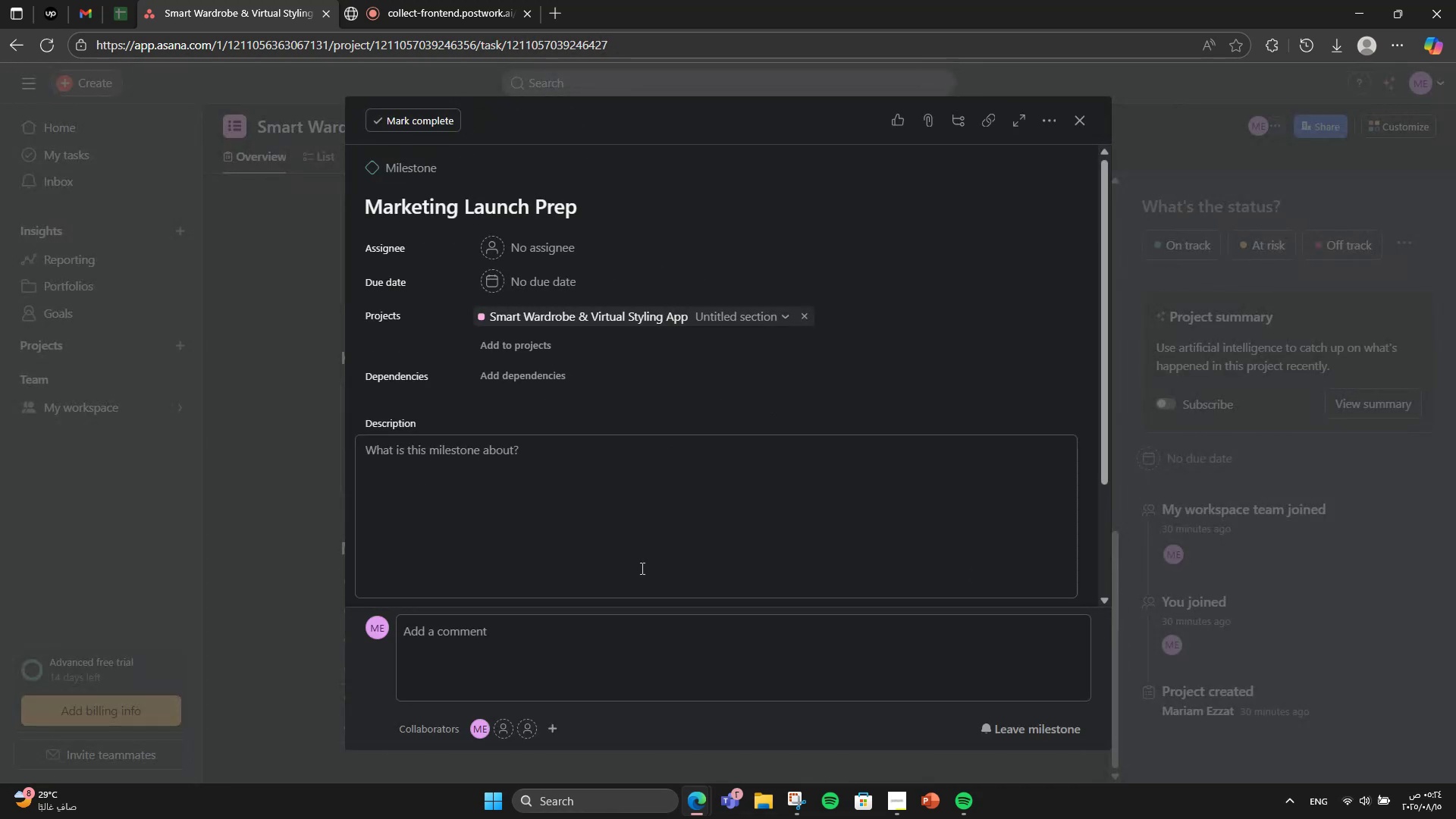 
left_click([544, 465])
 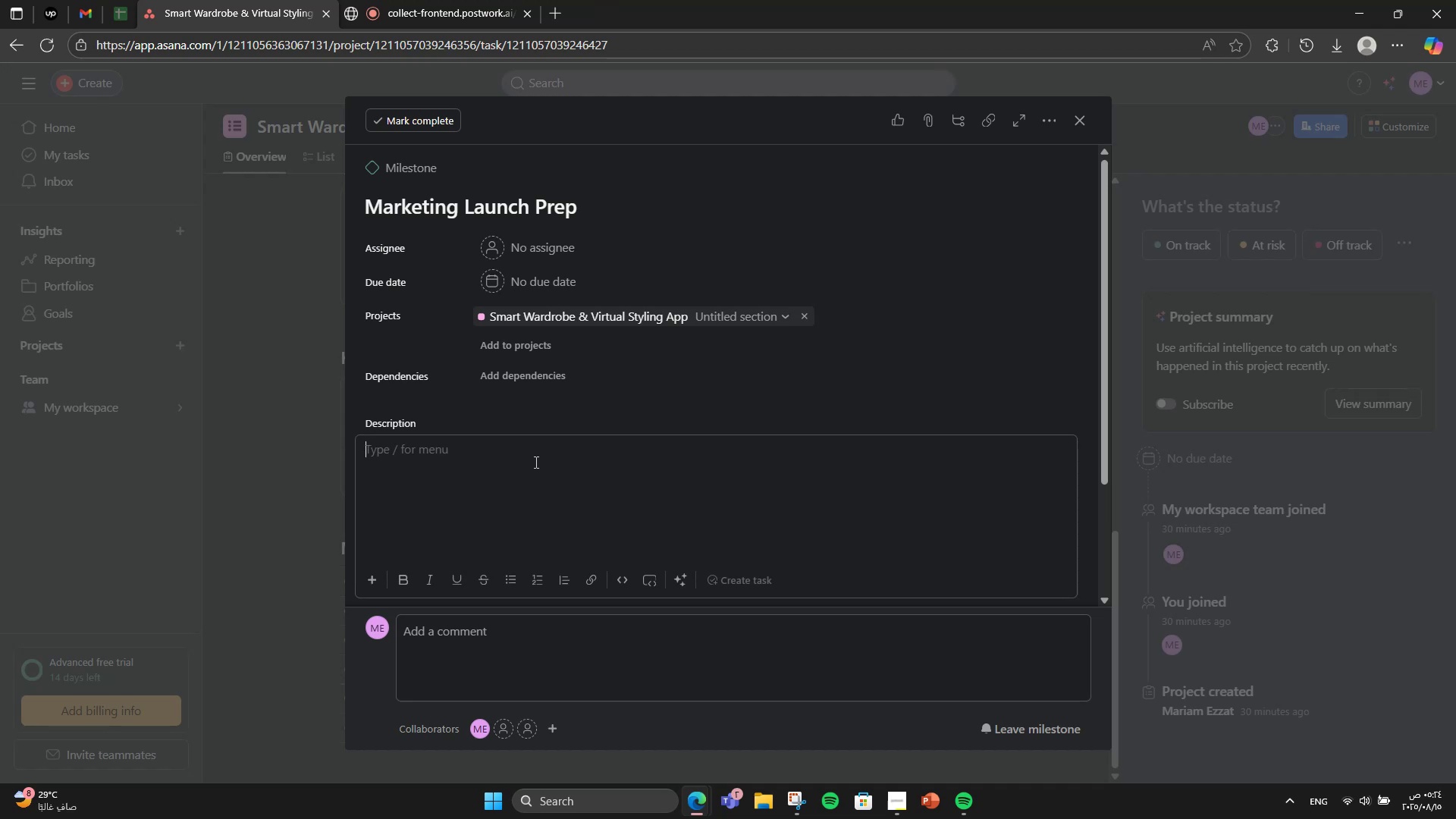 
wait(5.68)
 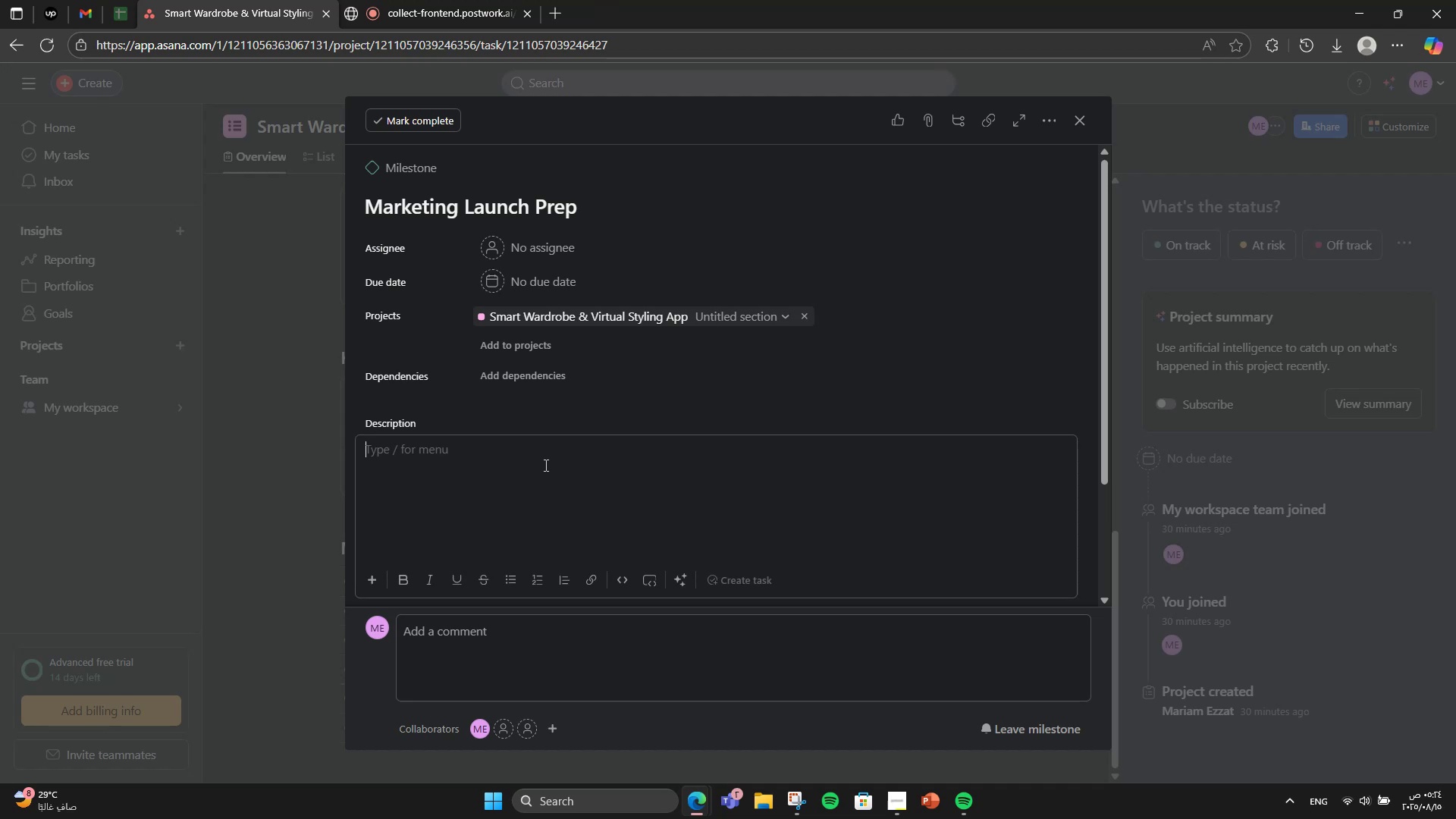 
type(Have influn)
 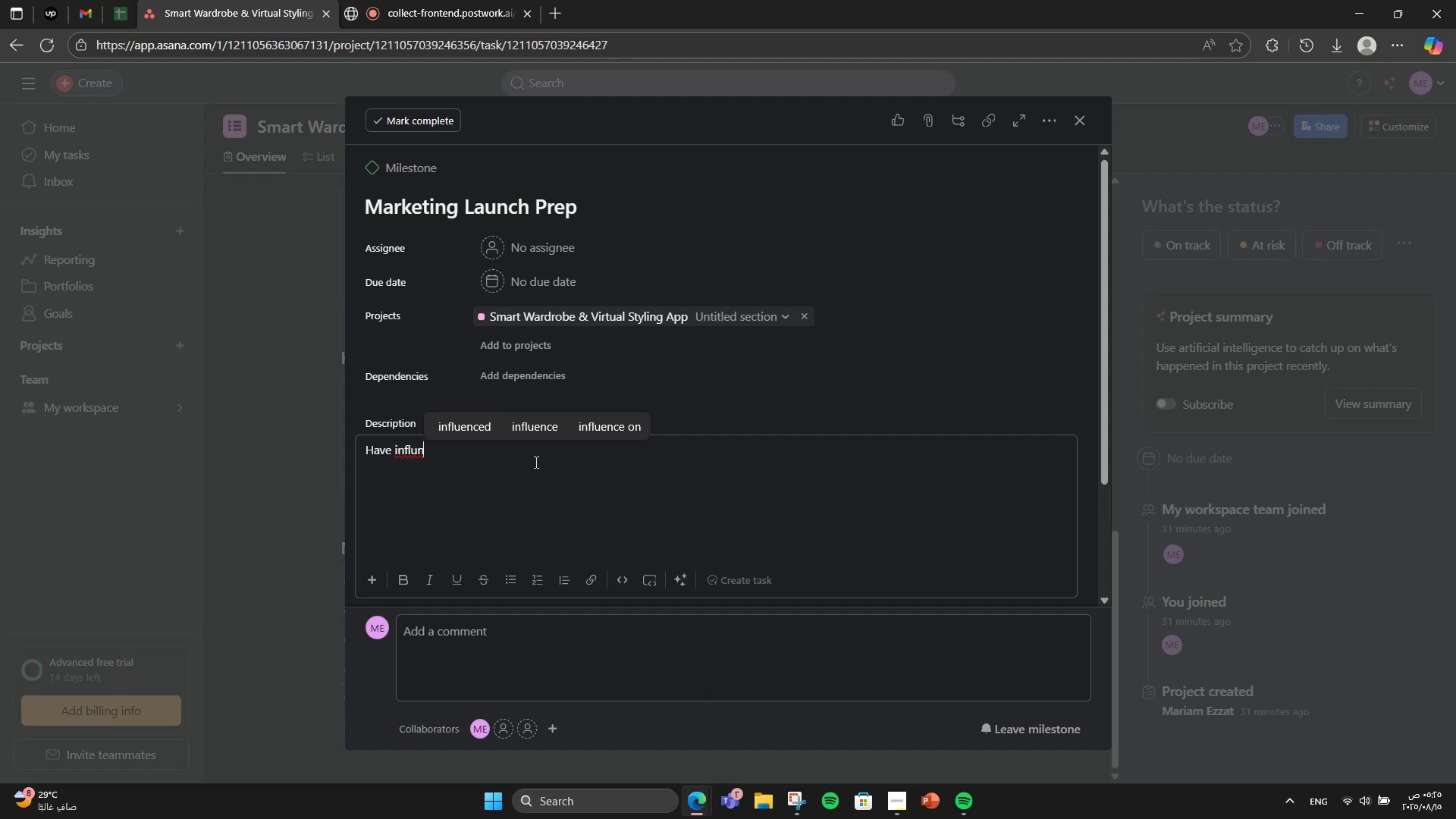 
key(Backspace)
type(encers onboard and tur)
key(Backspace)
type(torial content ready )
 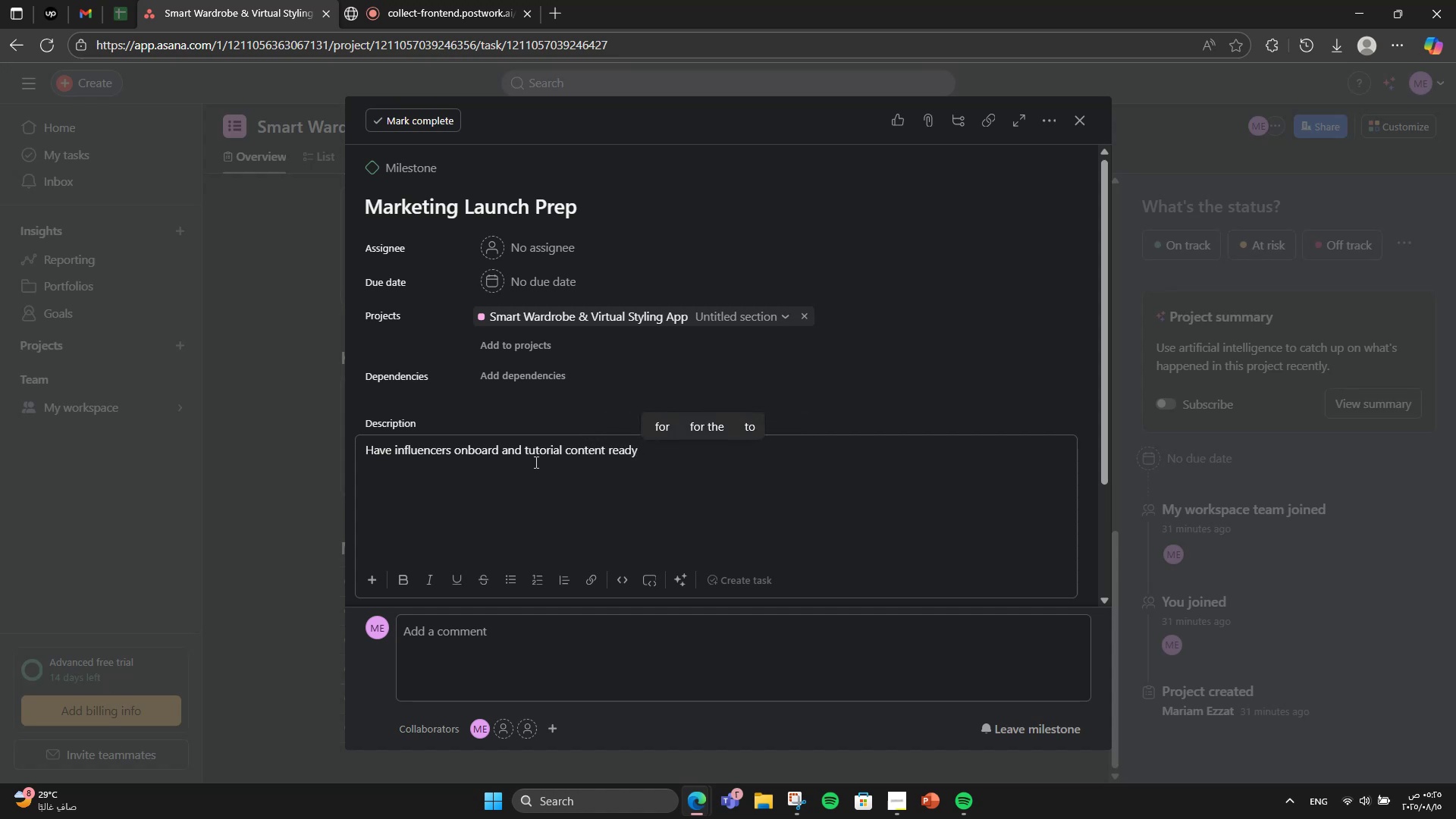 
wait(6.46)
 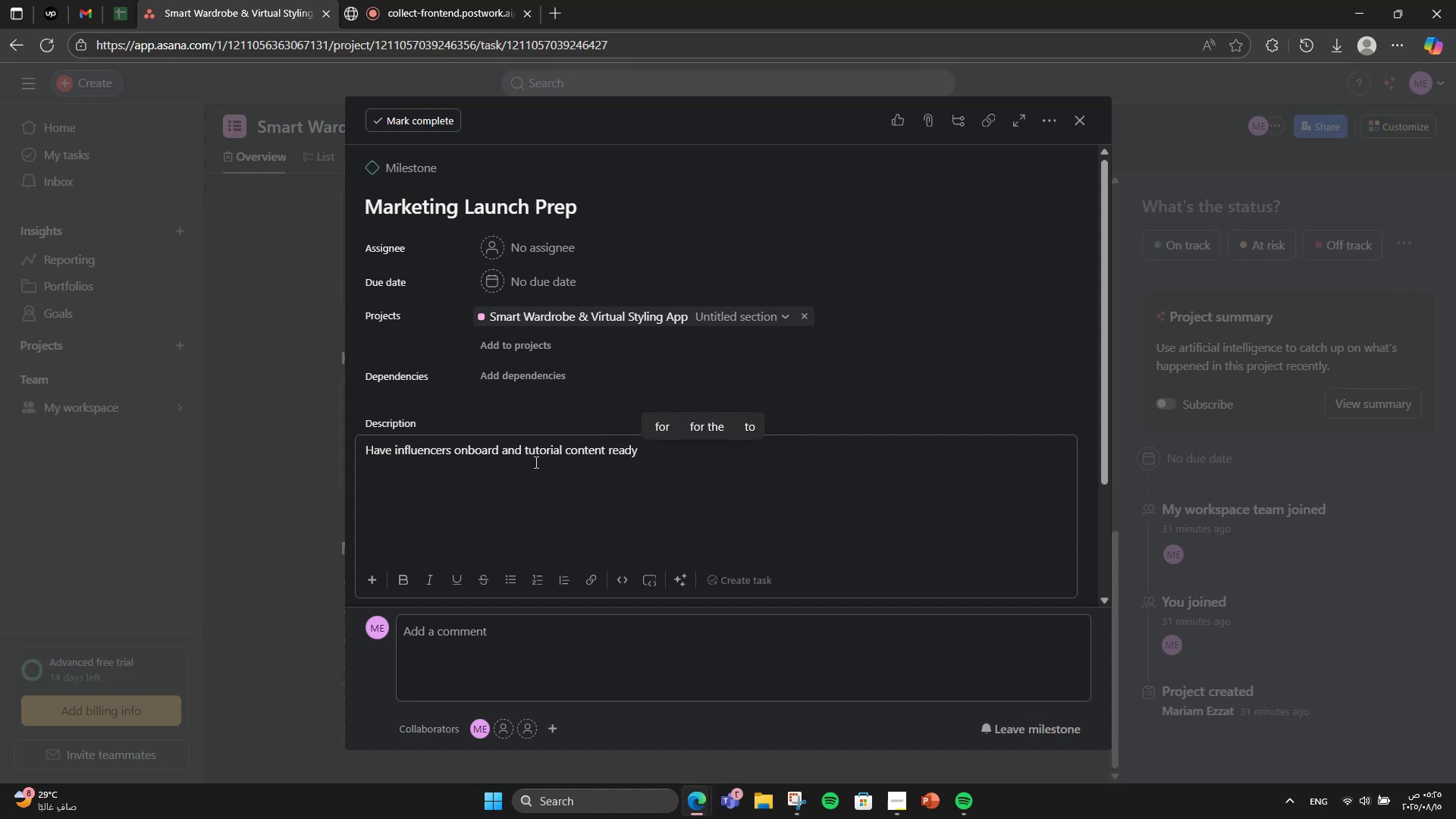 
type(fr)
key(Backspace)
type(or public campao)
key(Backspace)
type(igns)
 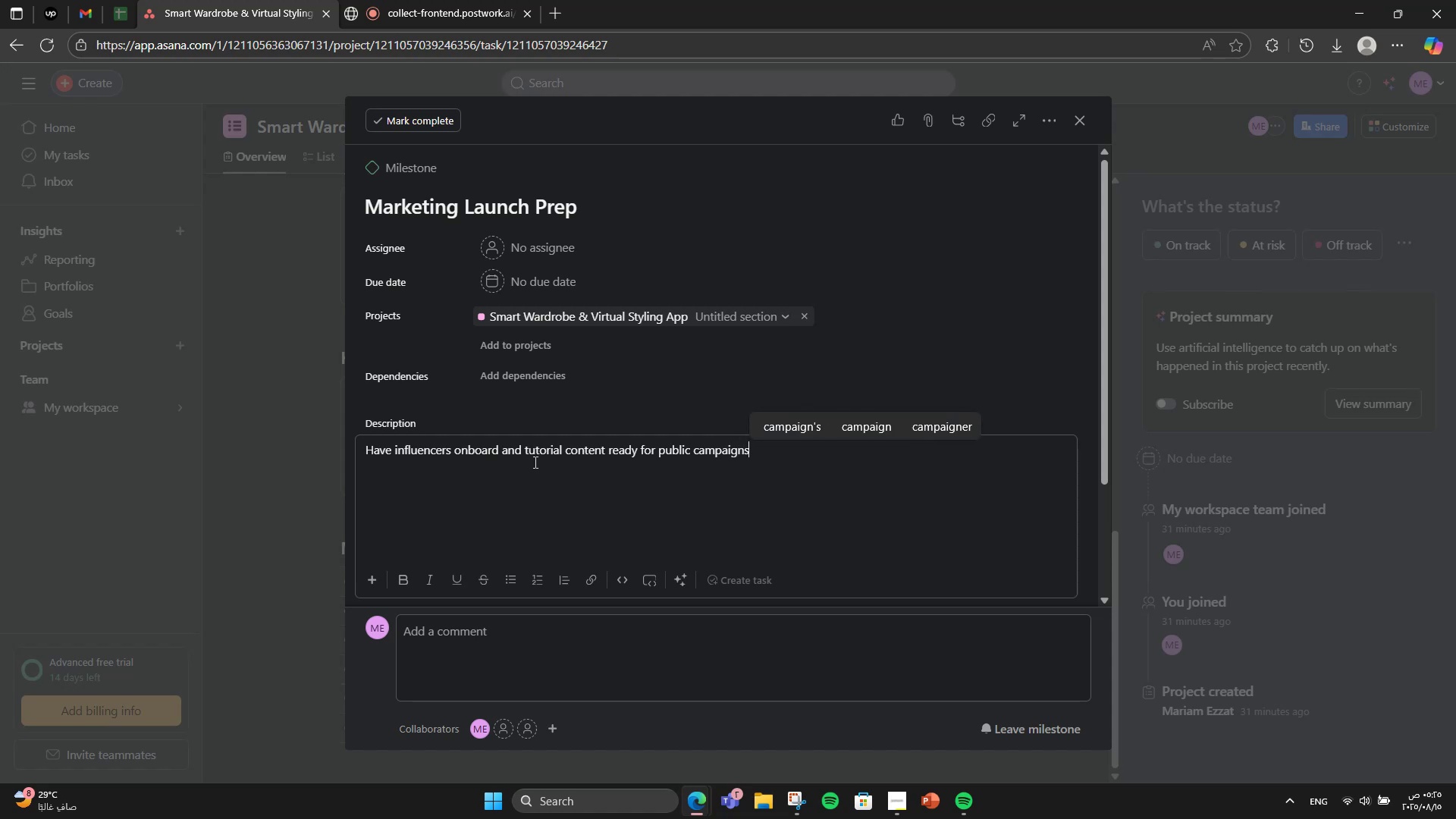 
key(Comma)
 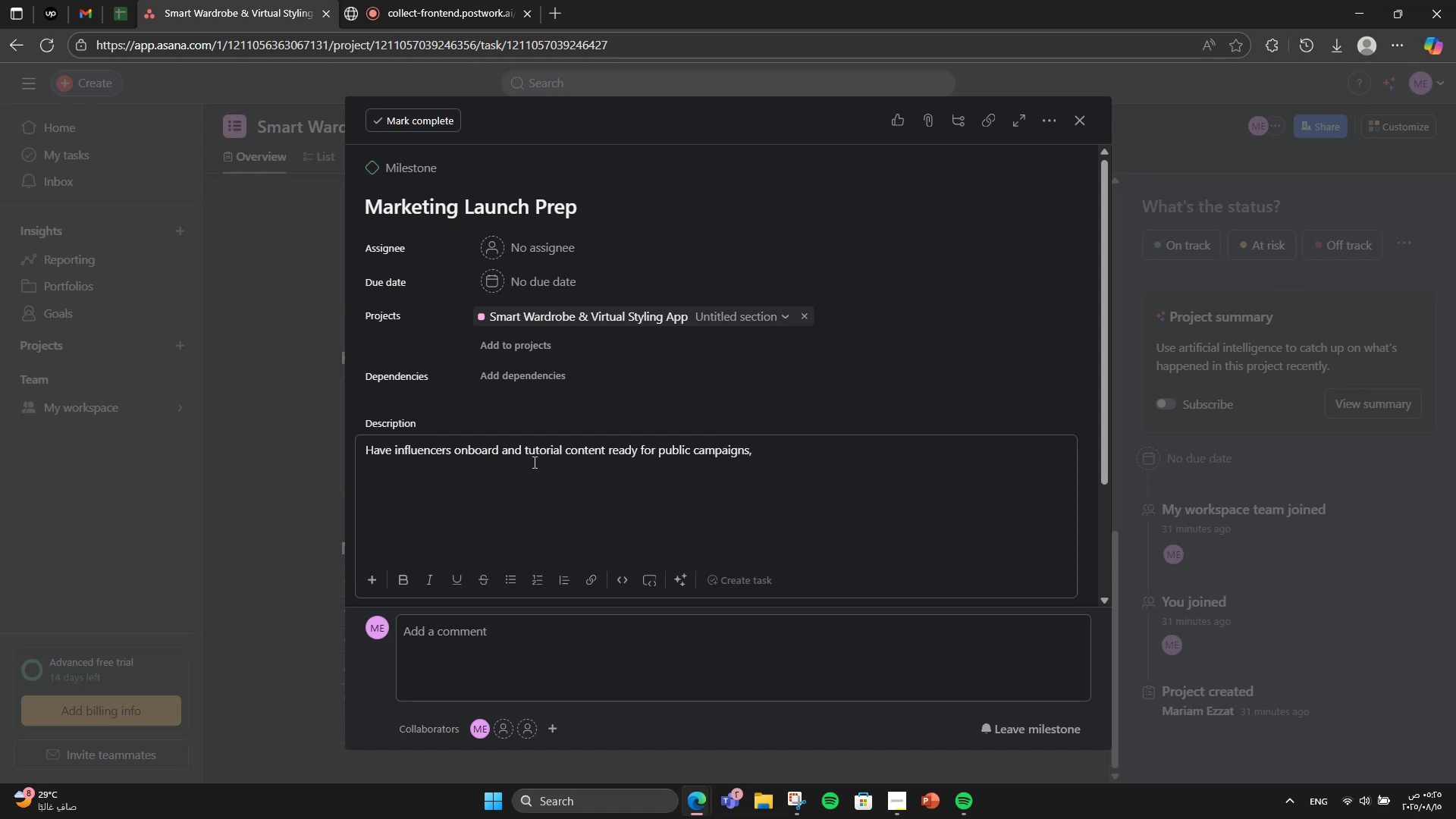 
key(Backspace)
 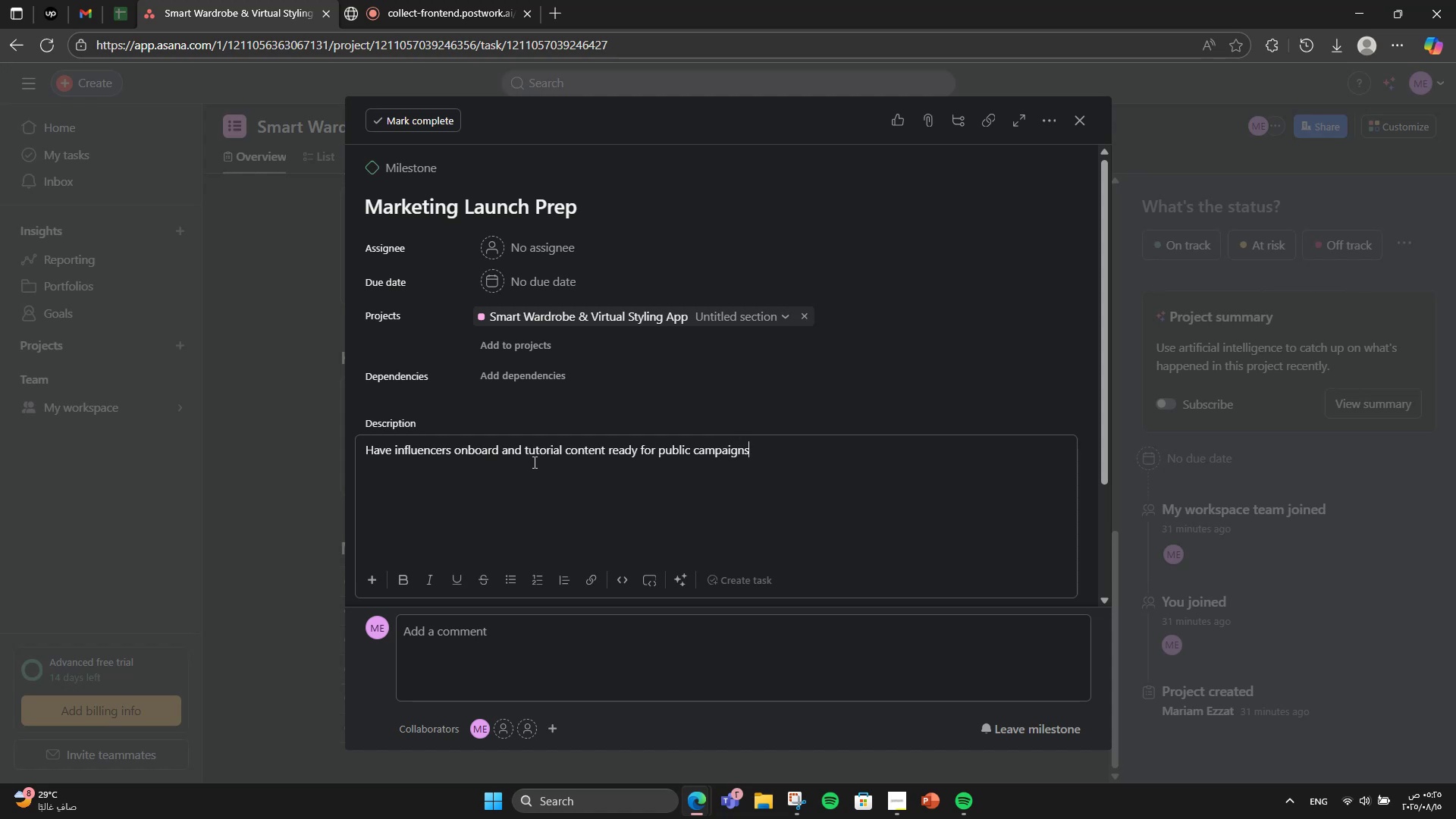 
key(Period)
 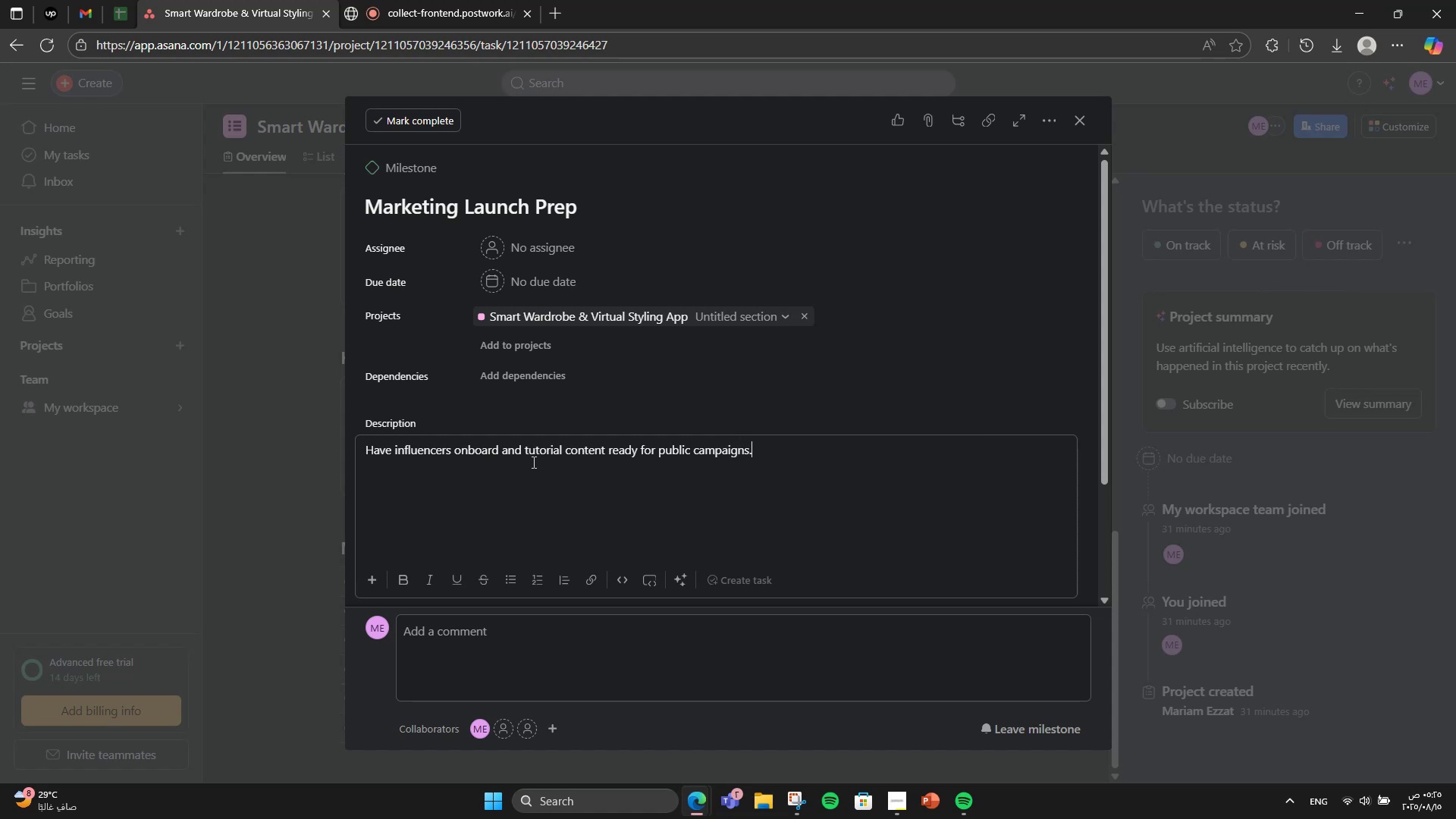 
scroll: coordinate [532, 462], scroll_direction: down, amount: 2.0
 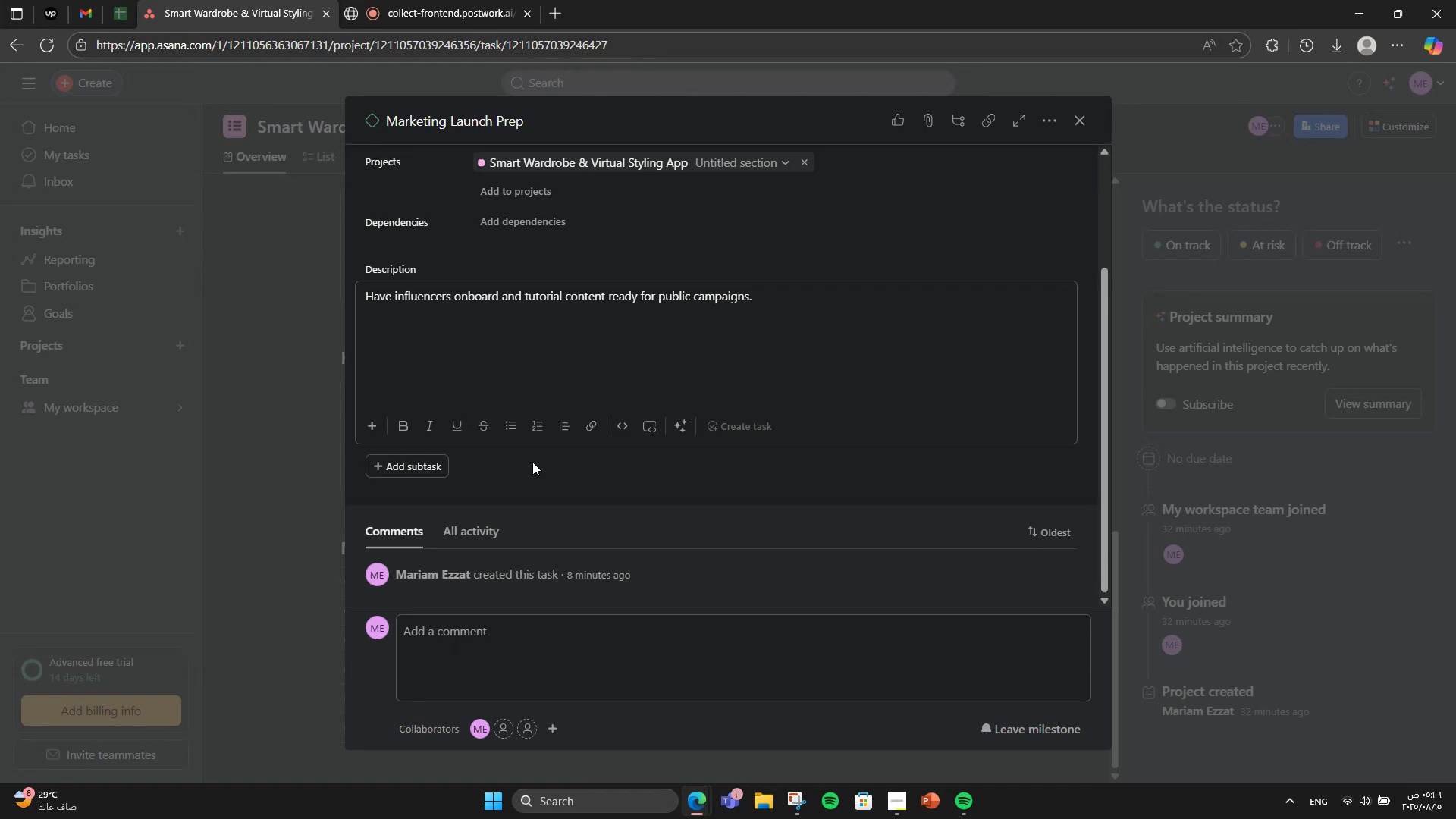 
scroll: coordinate [564, 374], scroll_direction: up, amount: 2.0
 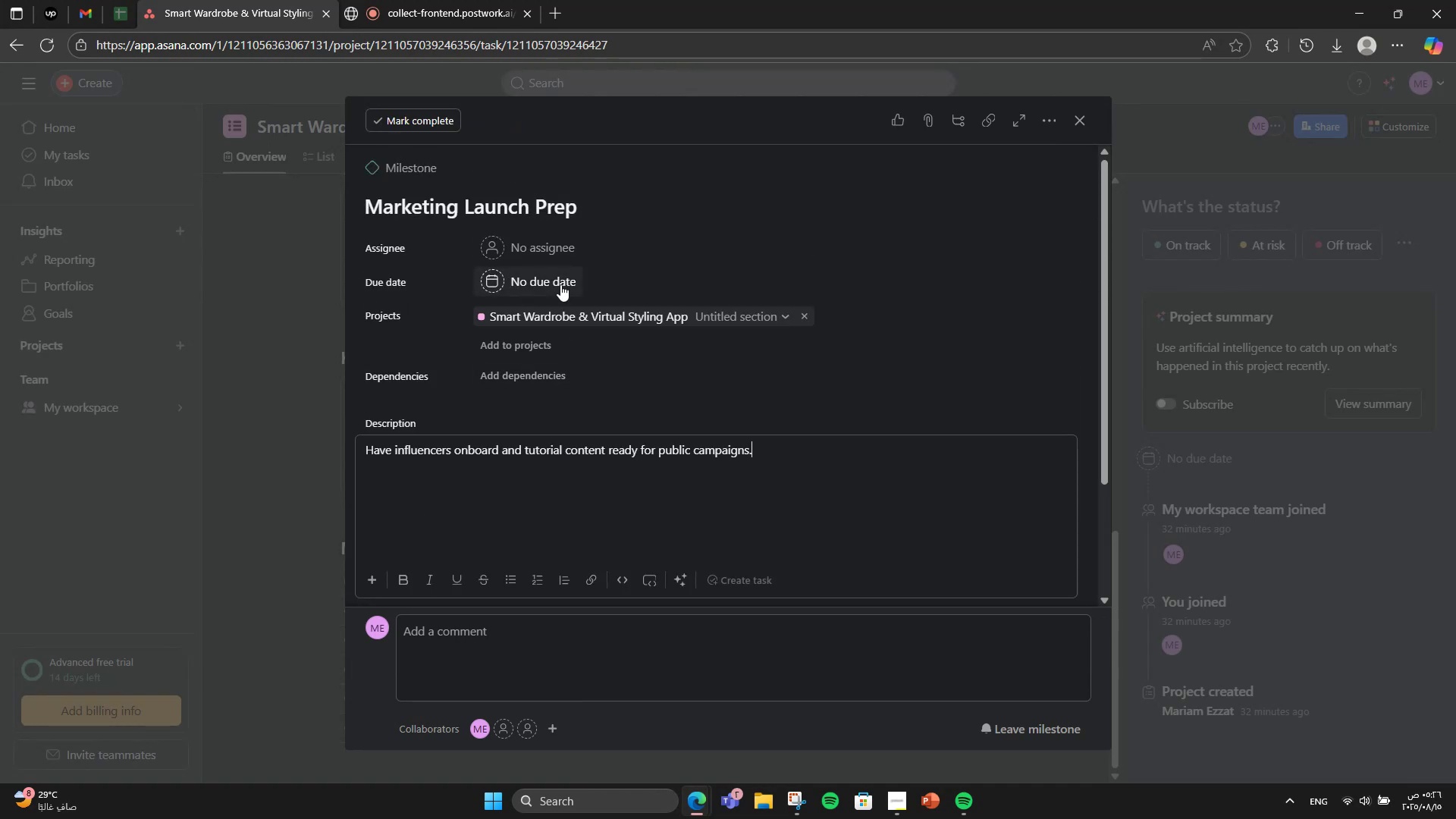 
left_click([560, 284])
 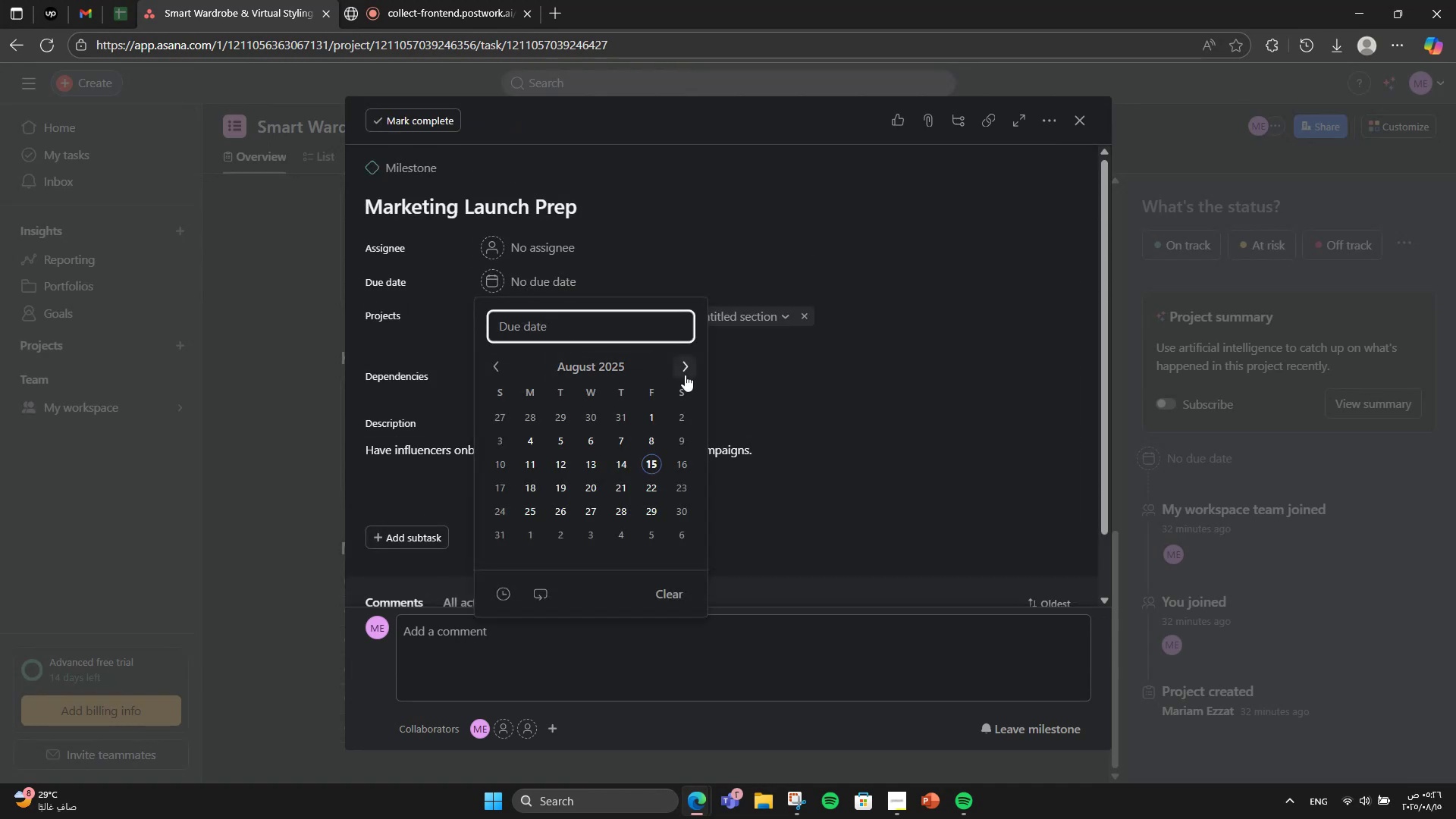 
double_click([685, 375])
 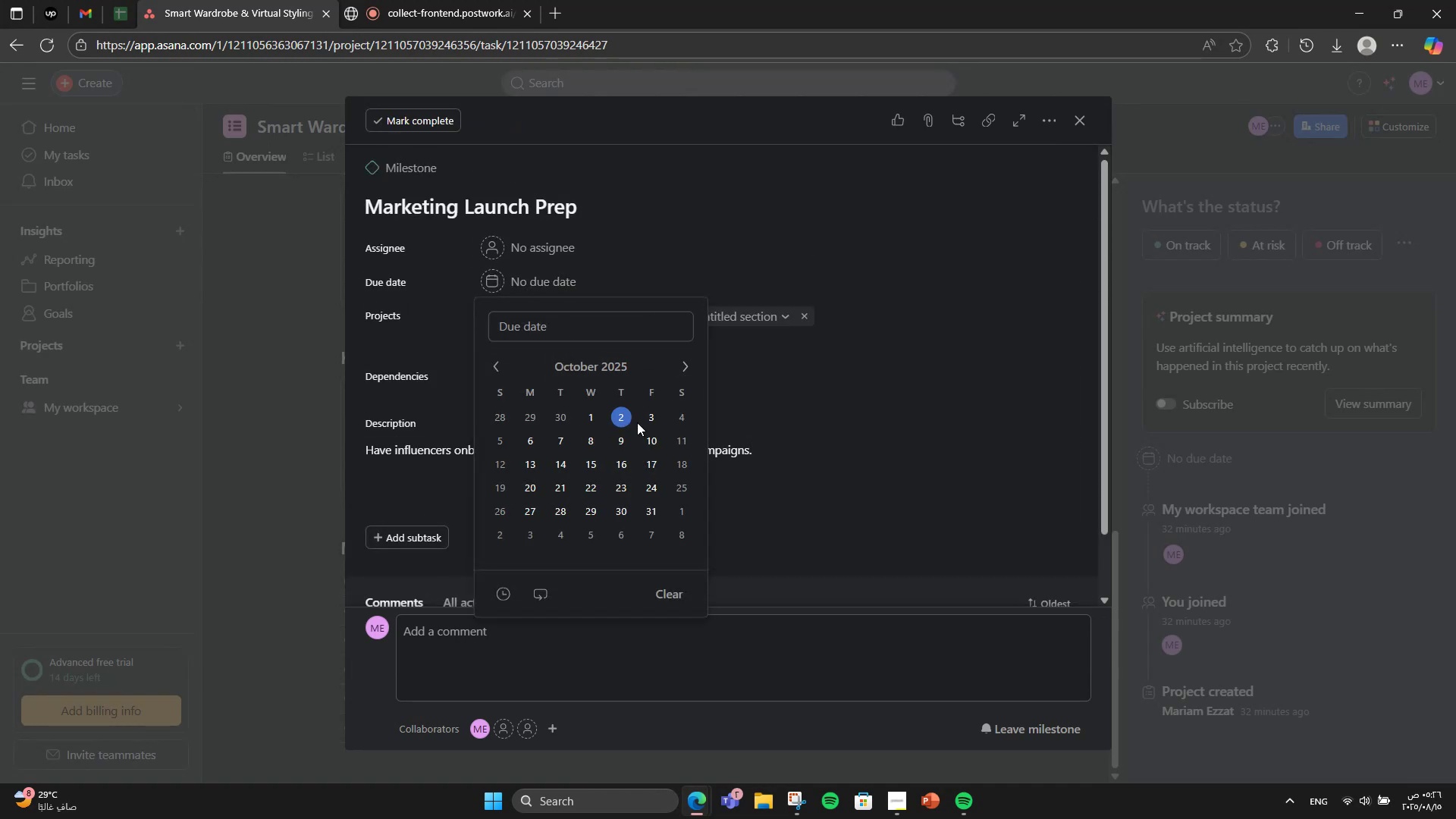 
double_click([830, 284])
 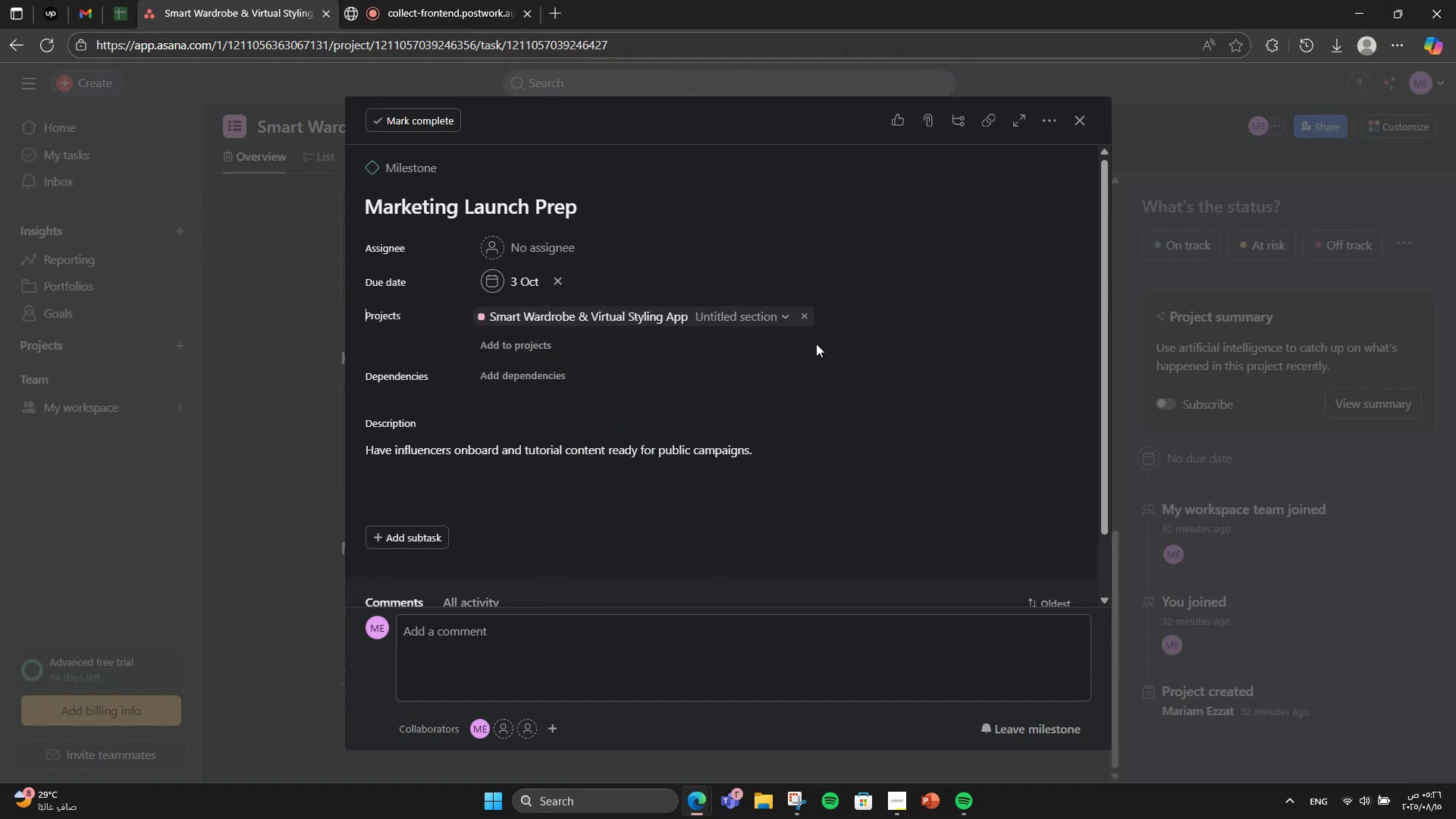 
scroll: coordinate [780, 388], scroll_direction: down, amount: 6.0
 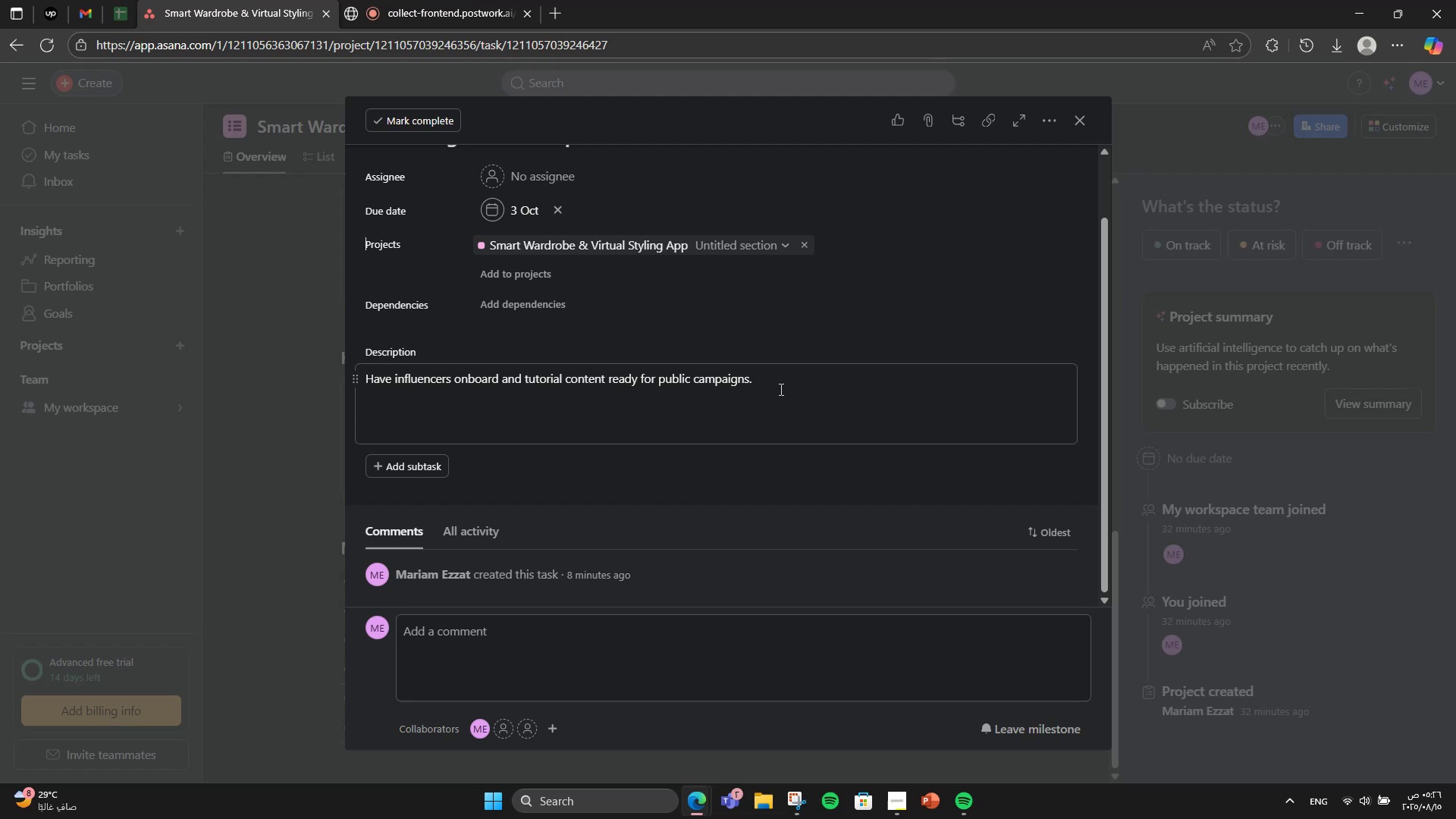 
wait(9.08)
 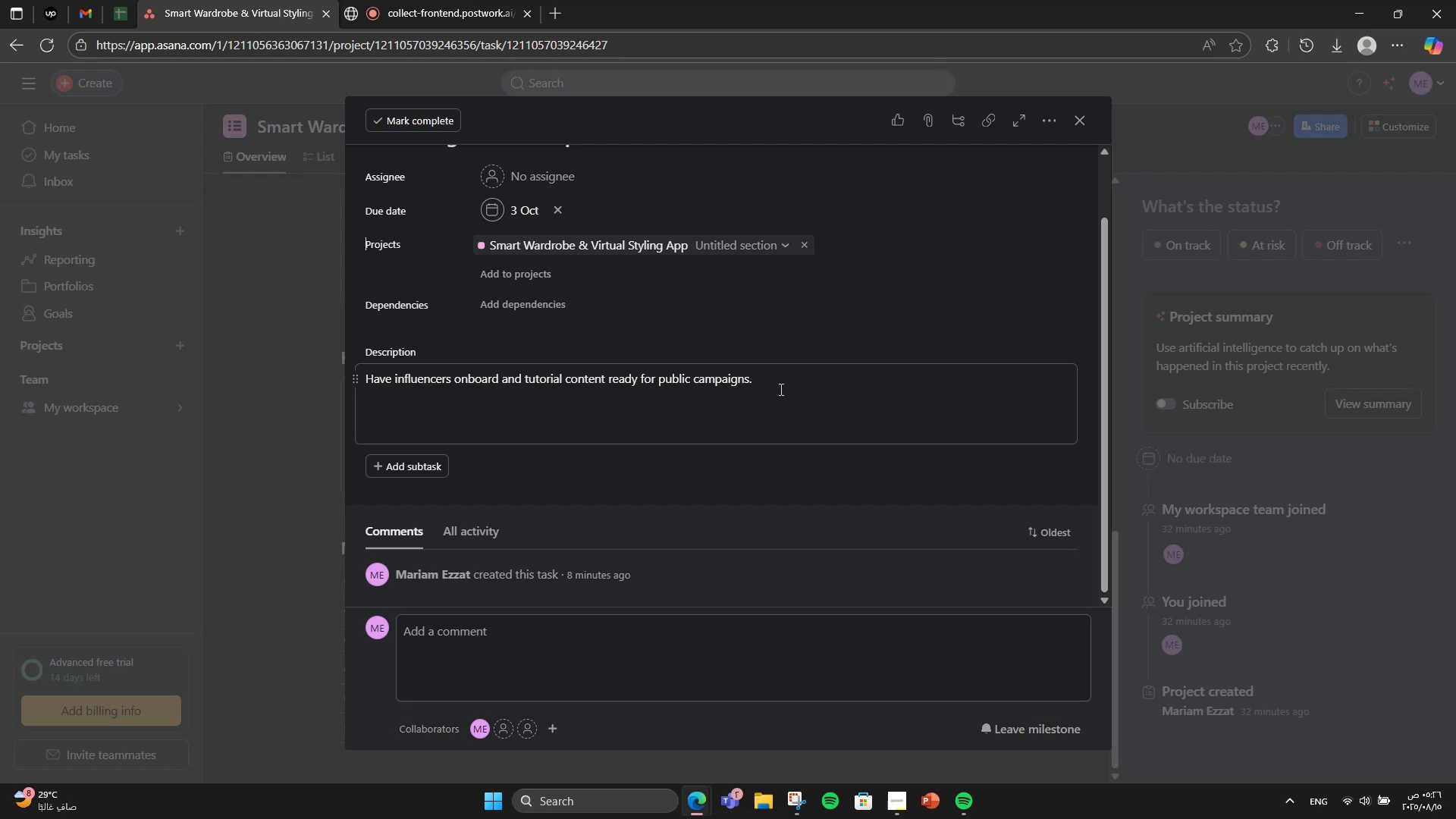 
left_click([310, 350])
 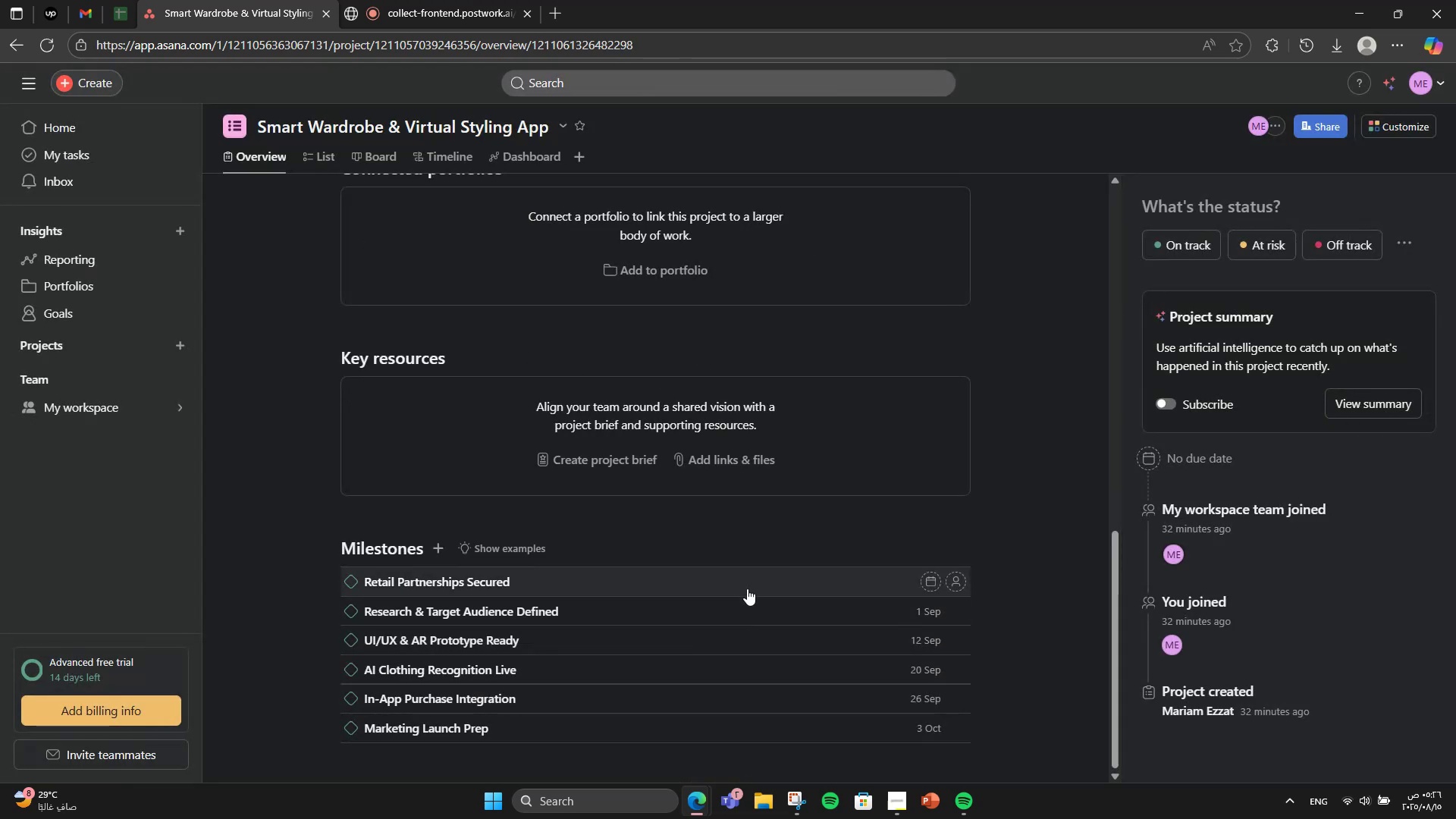 
left_click([747, 584])
 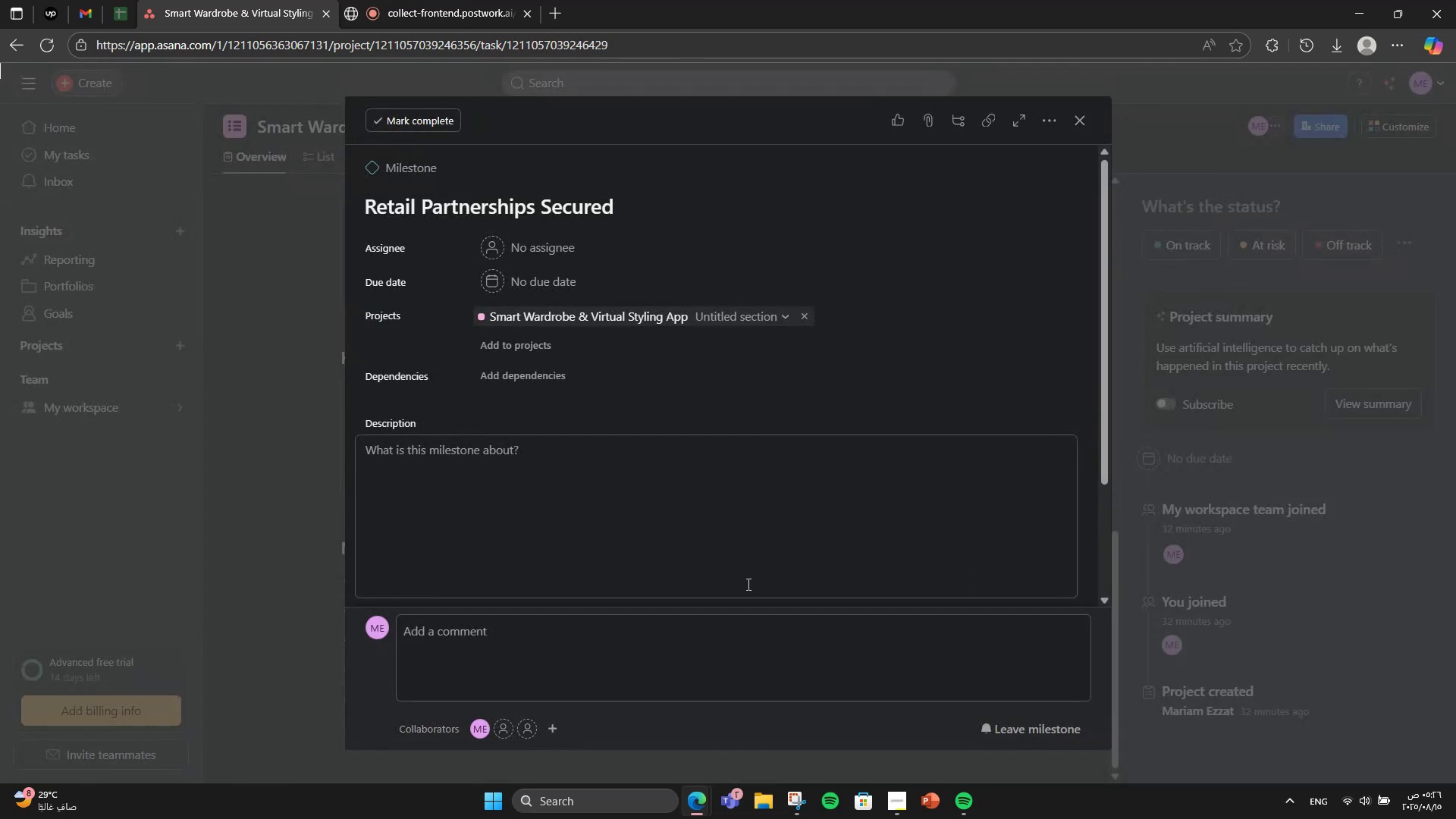 
left_click([747, 583])
 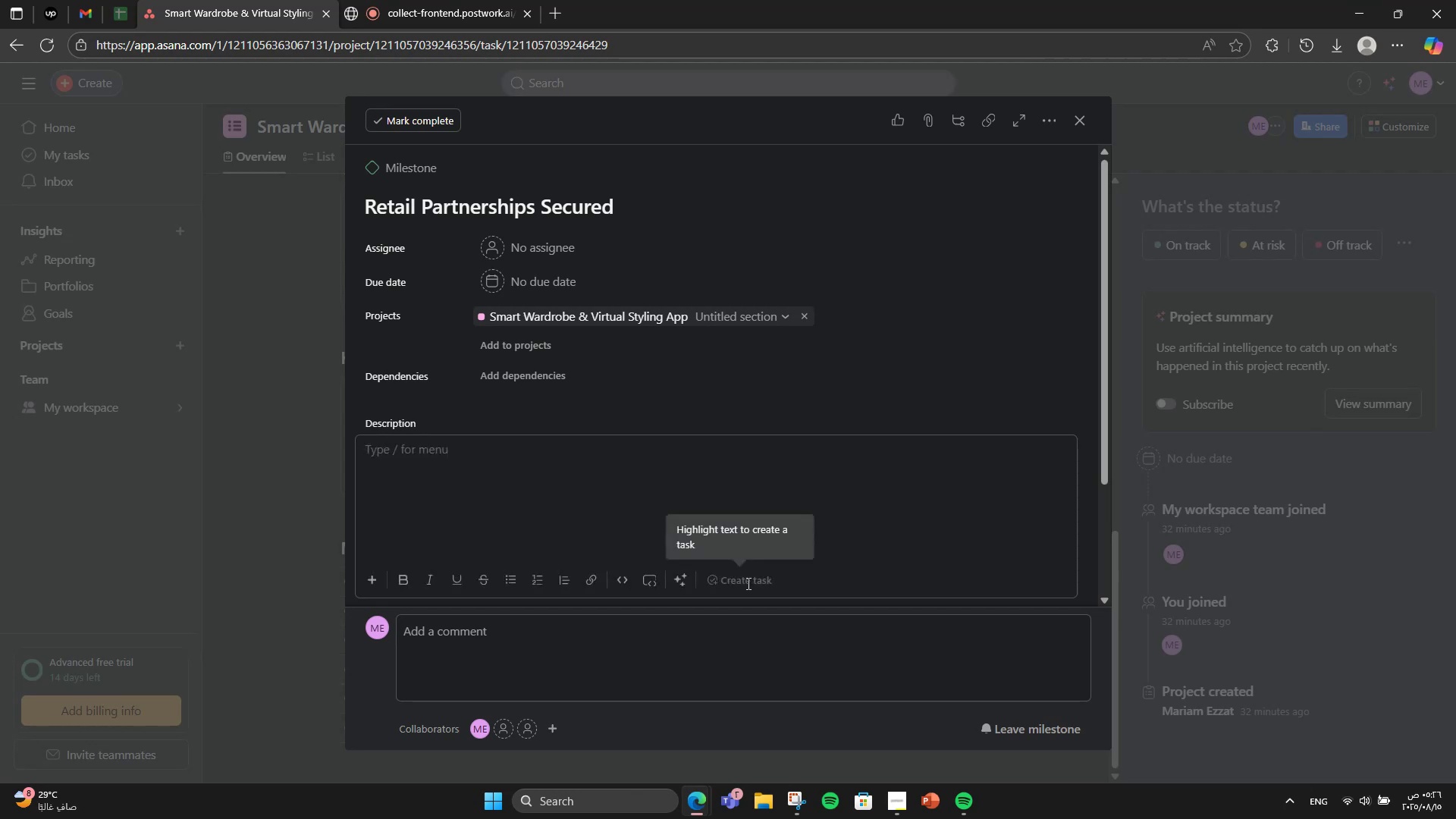 
type(Sign agreemens)
key(Backspace)
type(ts with )
 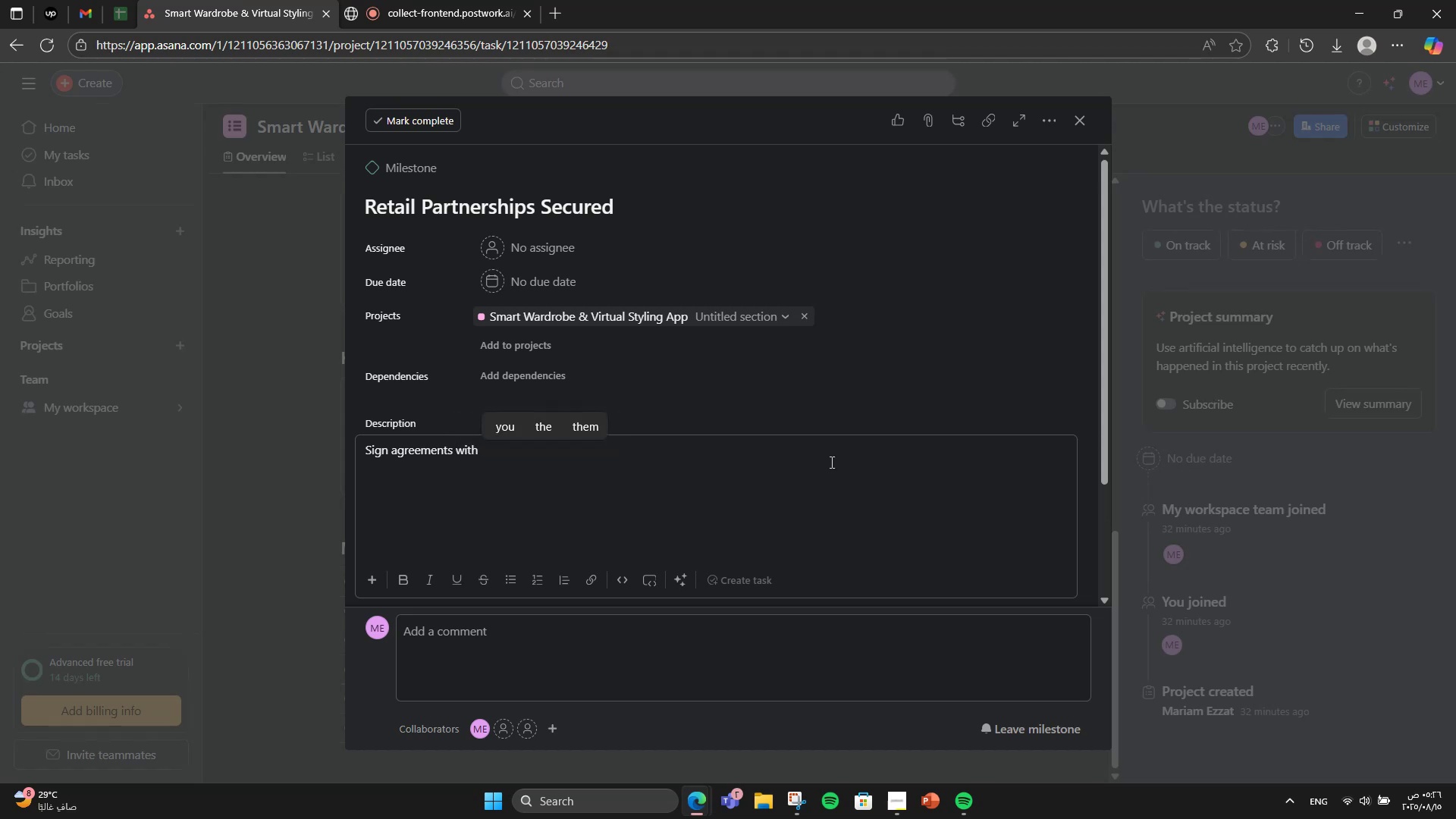 
wait(5.09)
 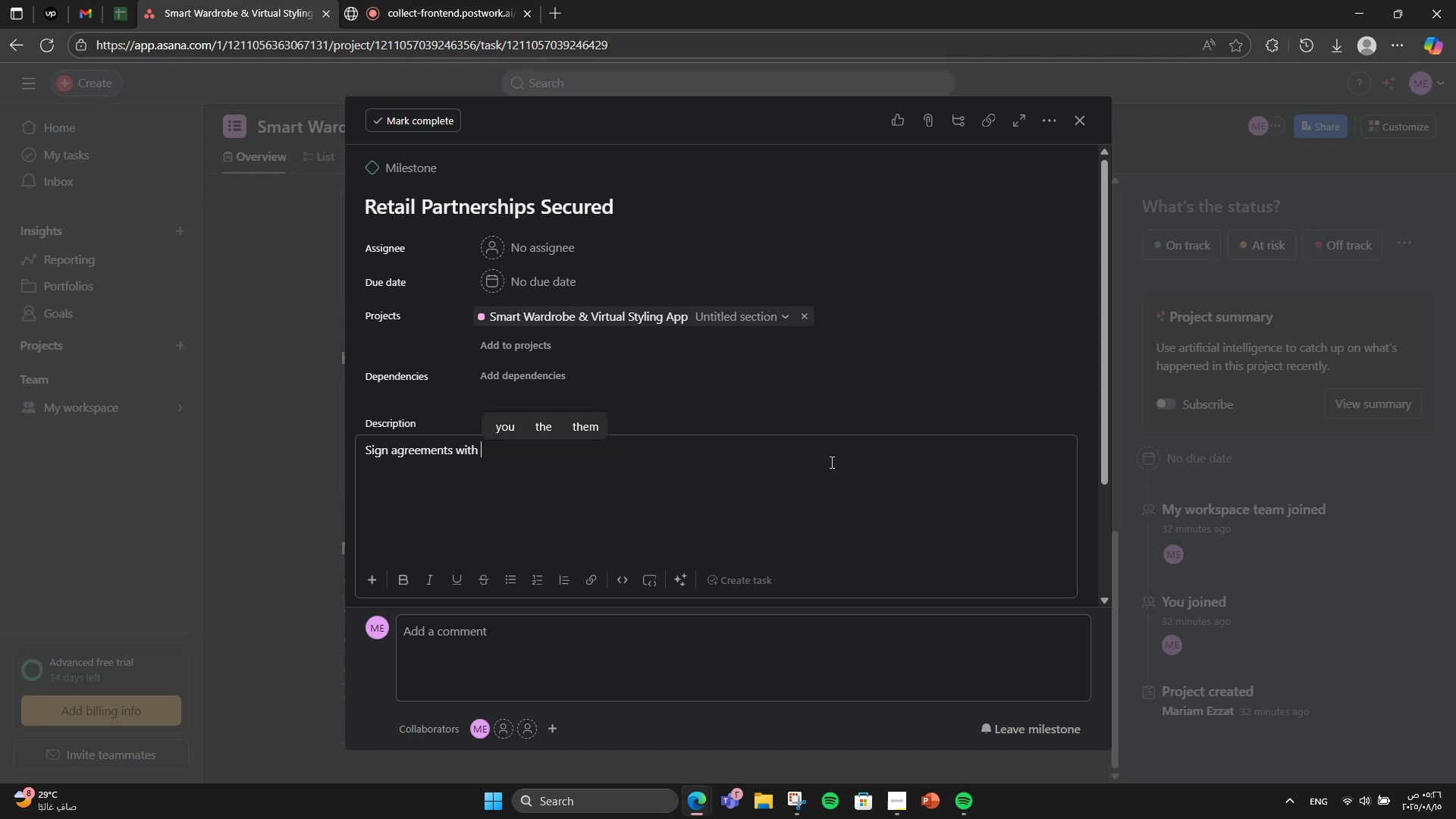 
type(key da)
key(Backspace)
key(Backspace)
type(fashion retal)
key(Backspace)
type(ilers for product int)
 